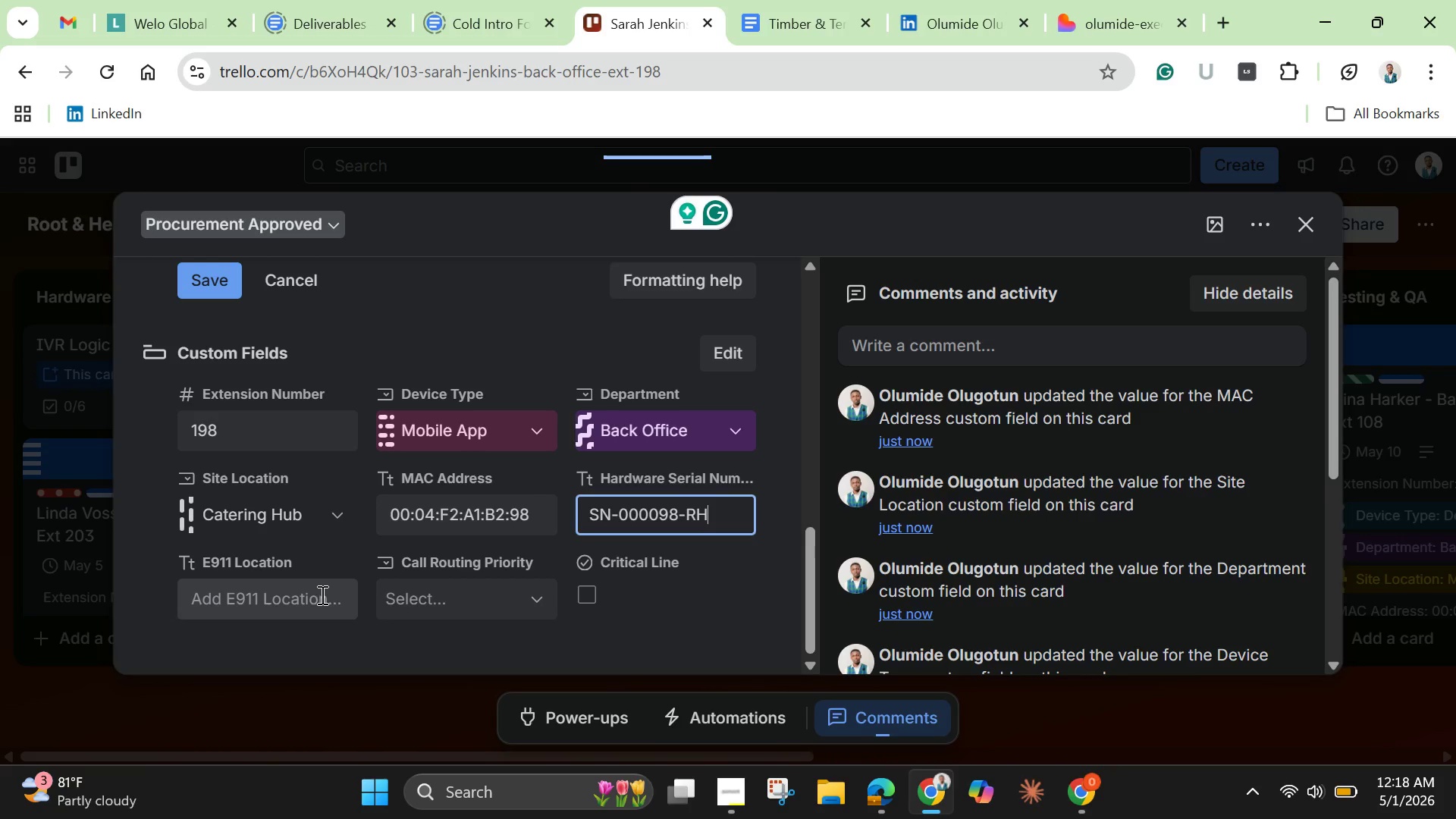 
left_click([321, 595])
 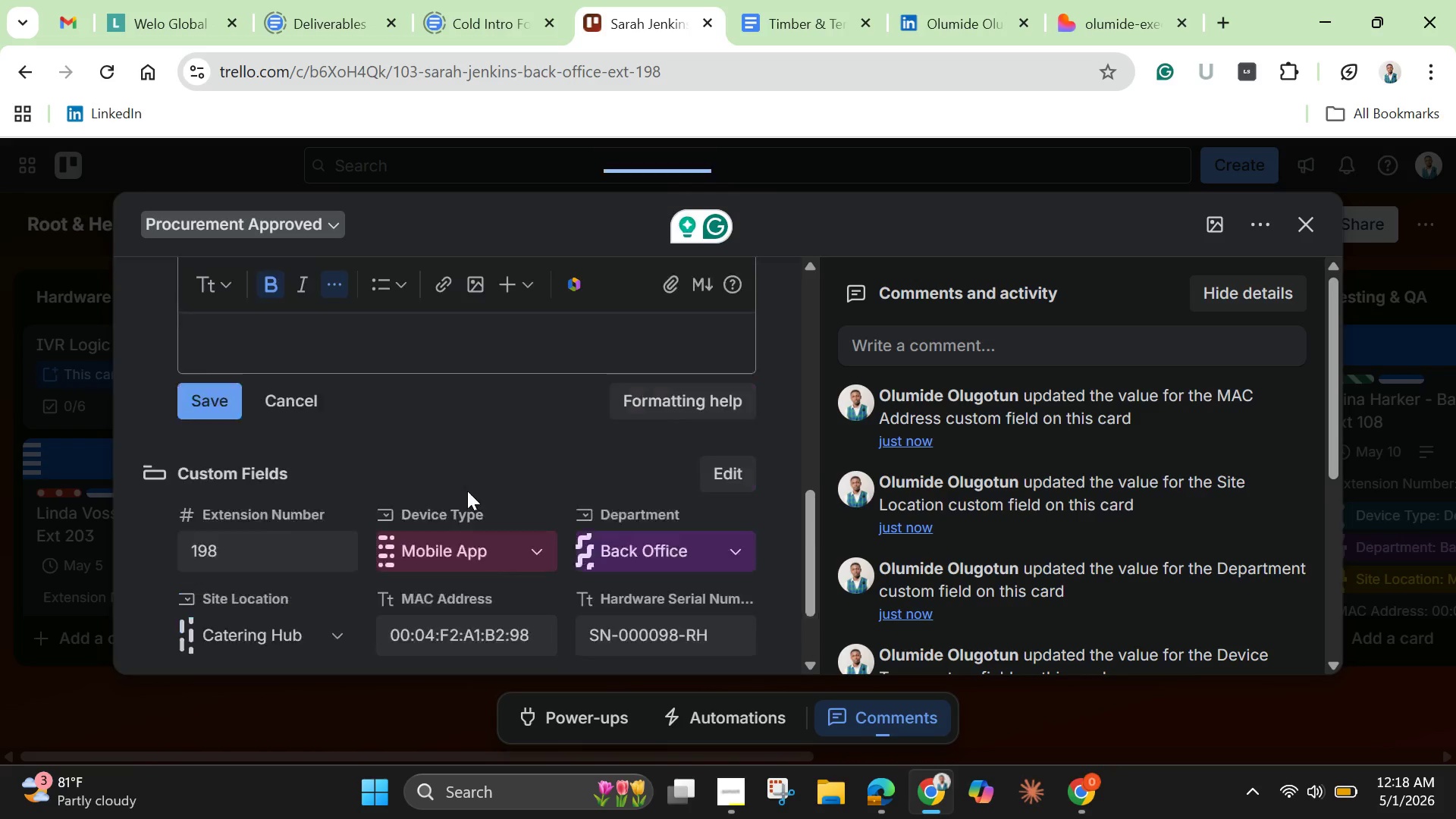 
scroll: coordinate [467, 491], scroll_direction: up, amount: 3.0
 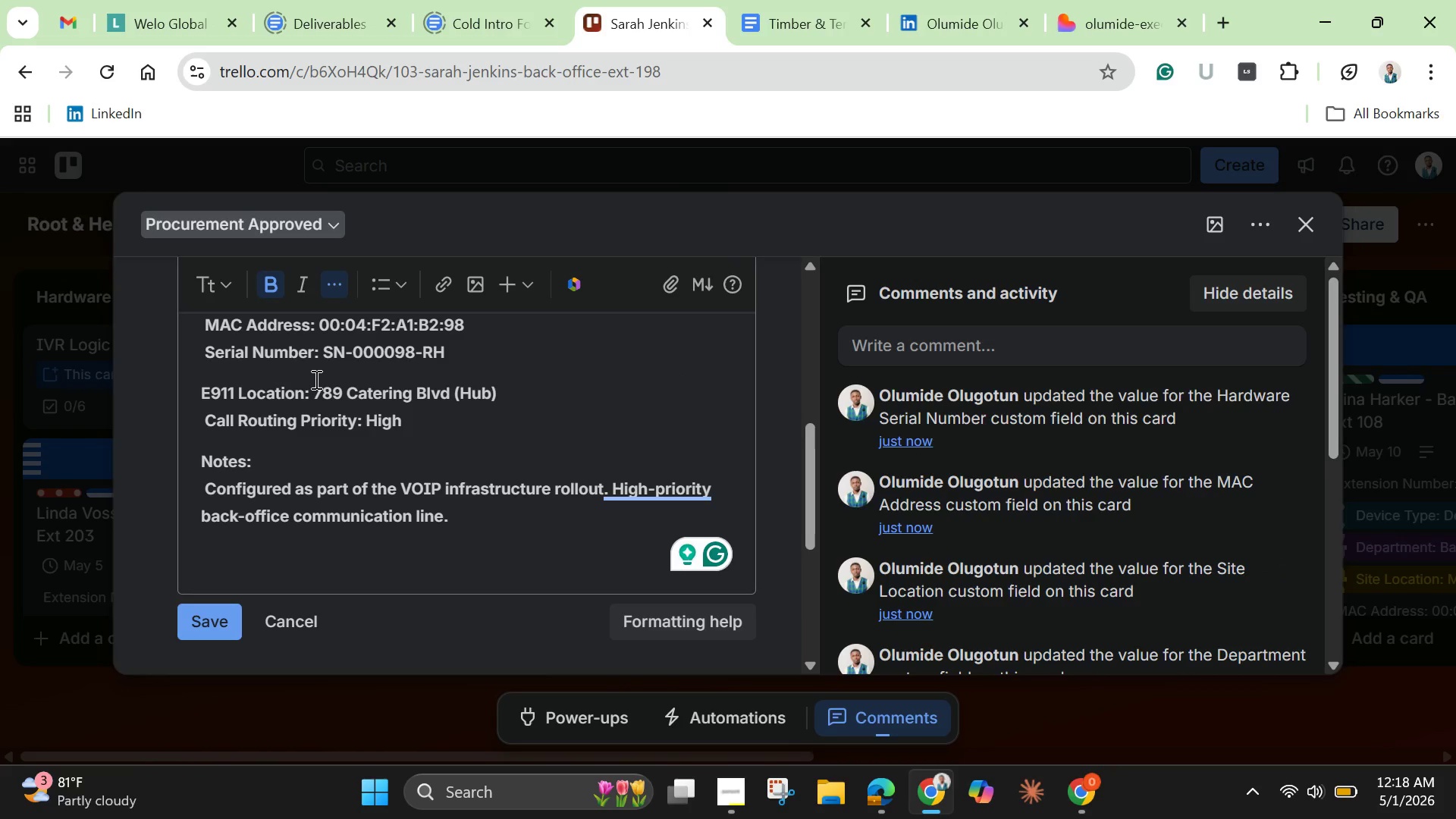 
left_click_drag(start_coordinate=[315, 379], to_coordinate=[515, 388])
 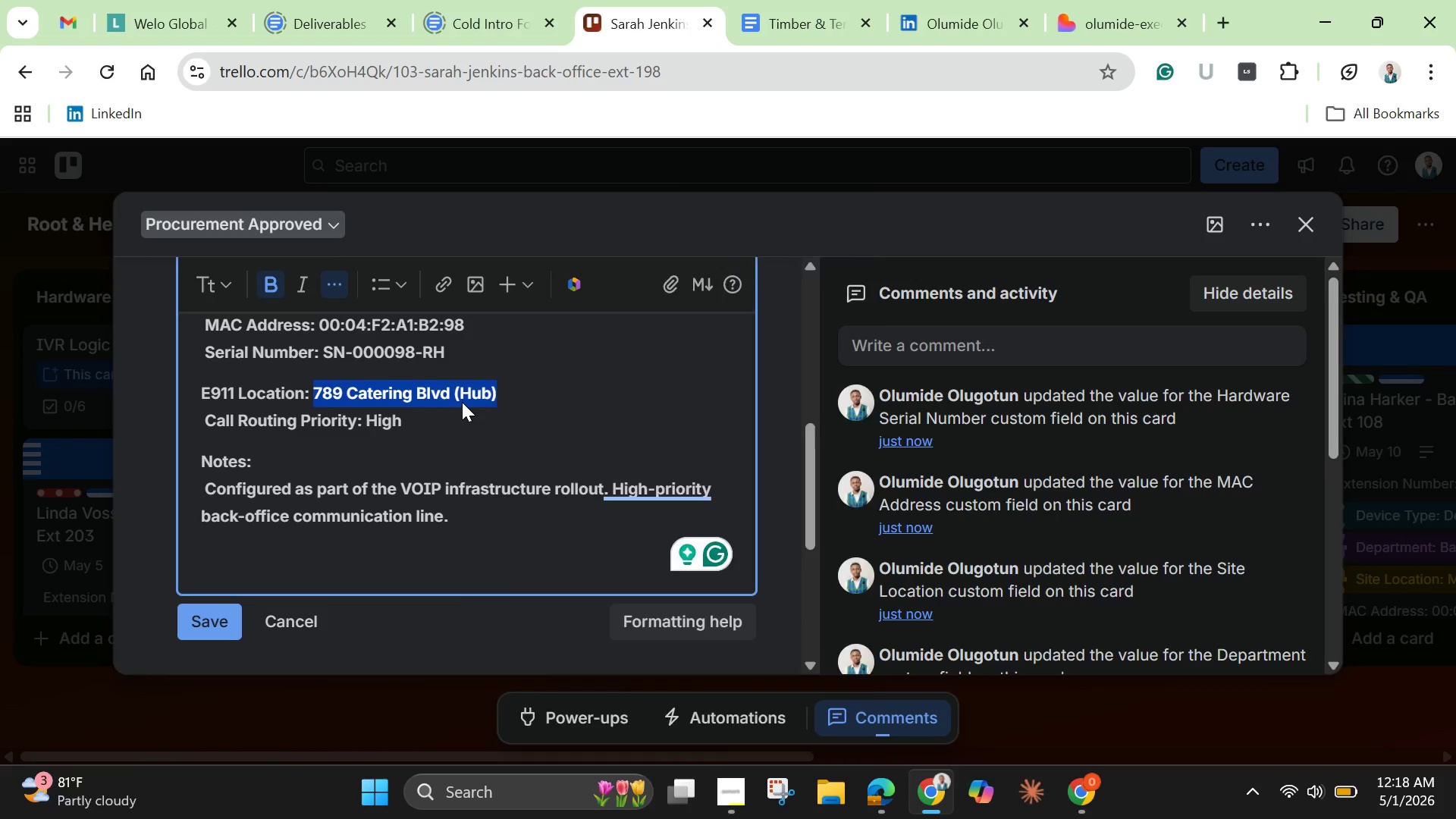 
right_click([462, 402])
 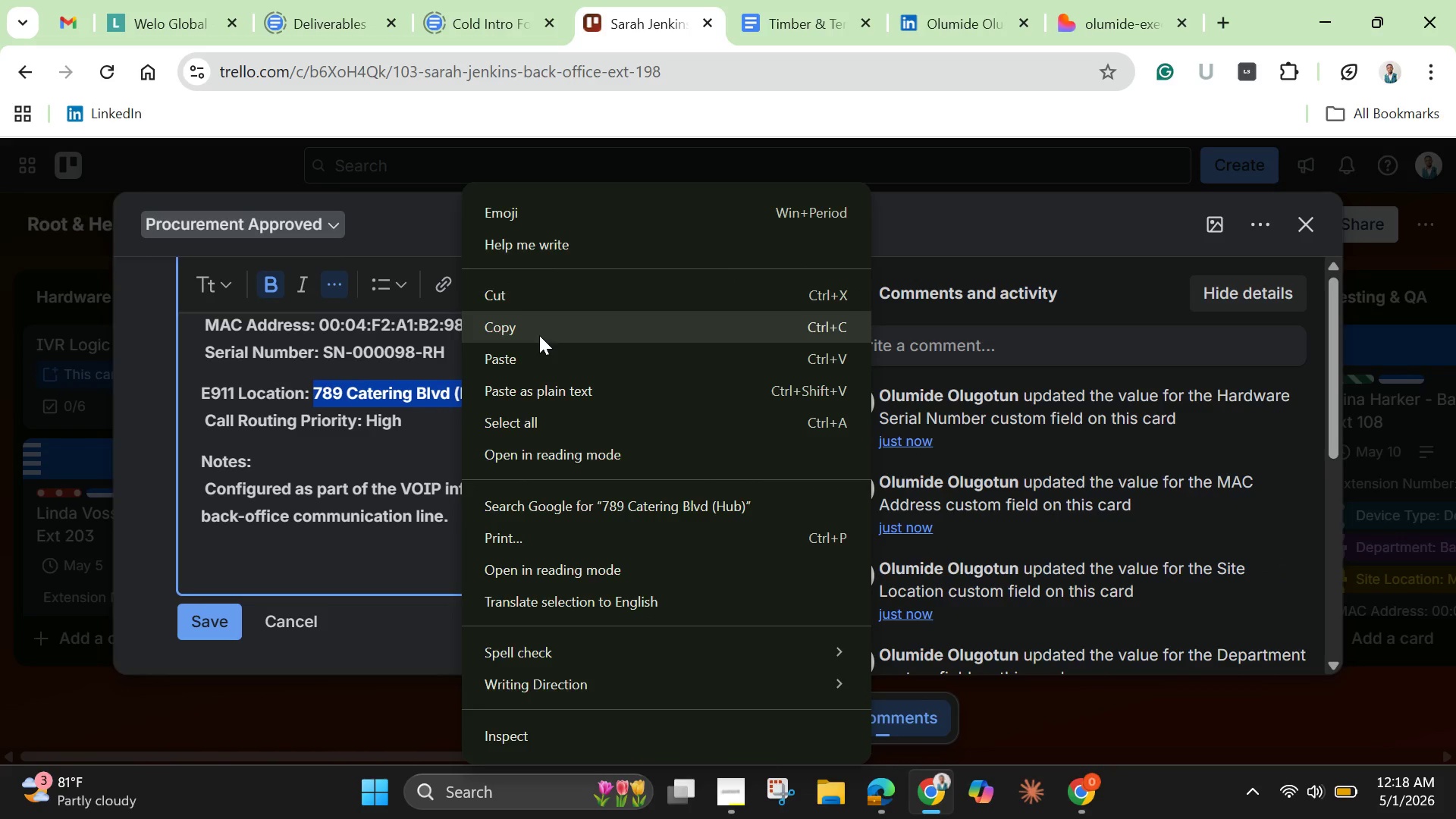 
left_click([539, 335])
 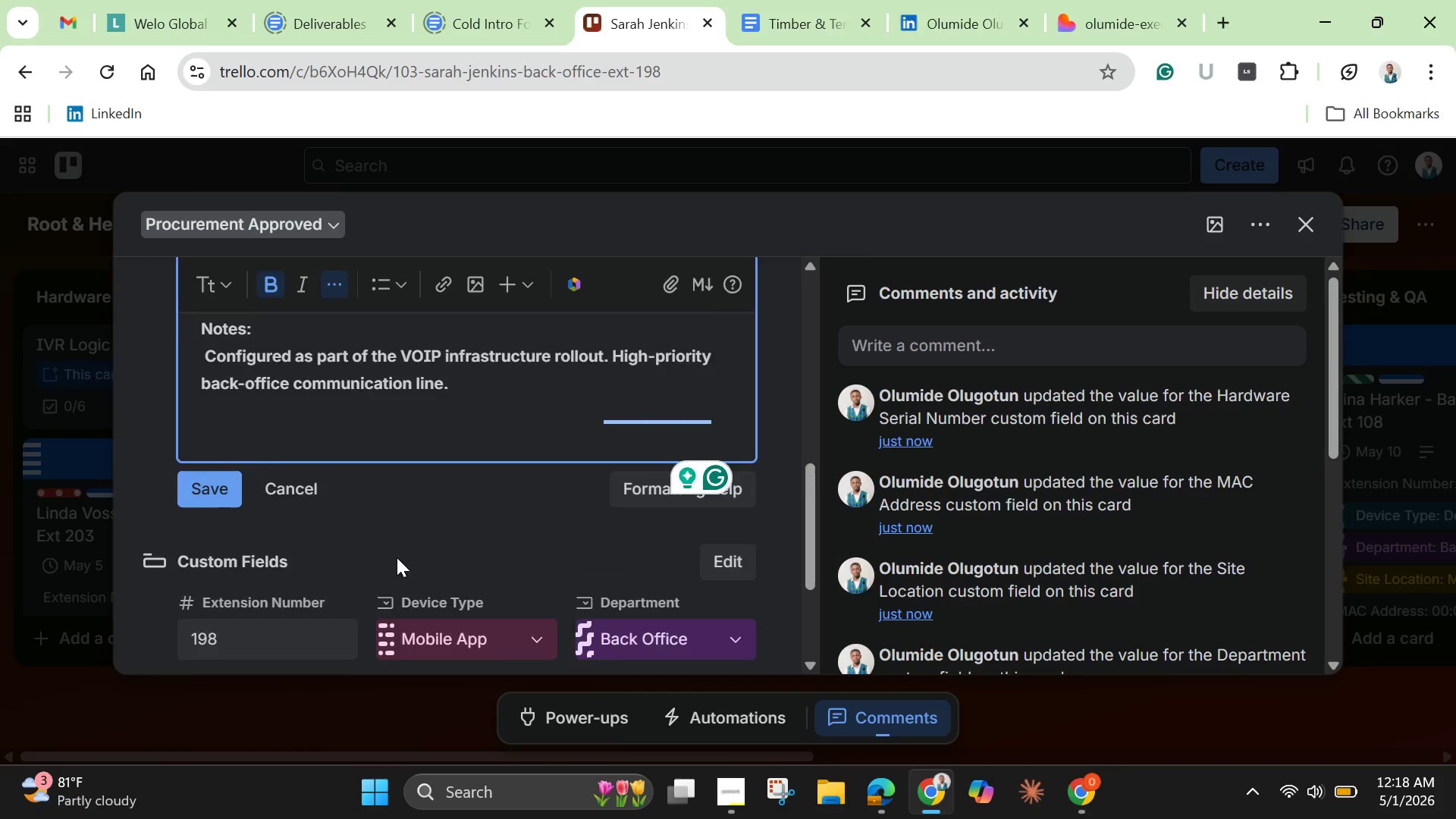 
scroll: coordinate [397, 557], scroll_direction: down, amount: 4.0
 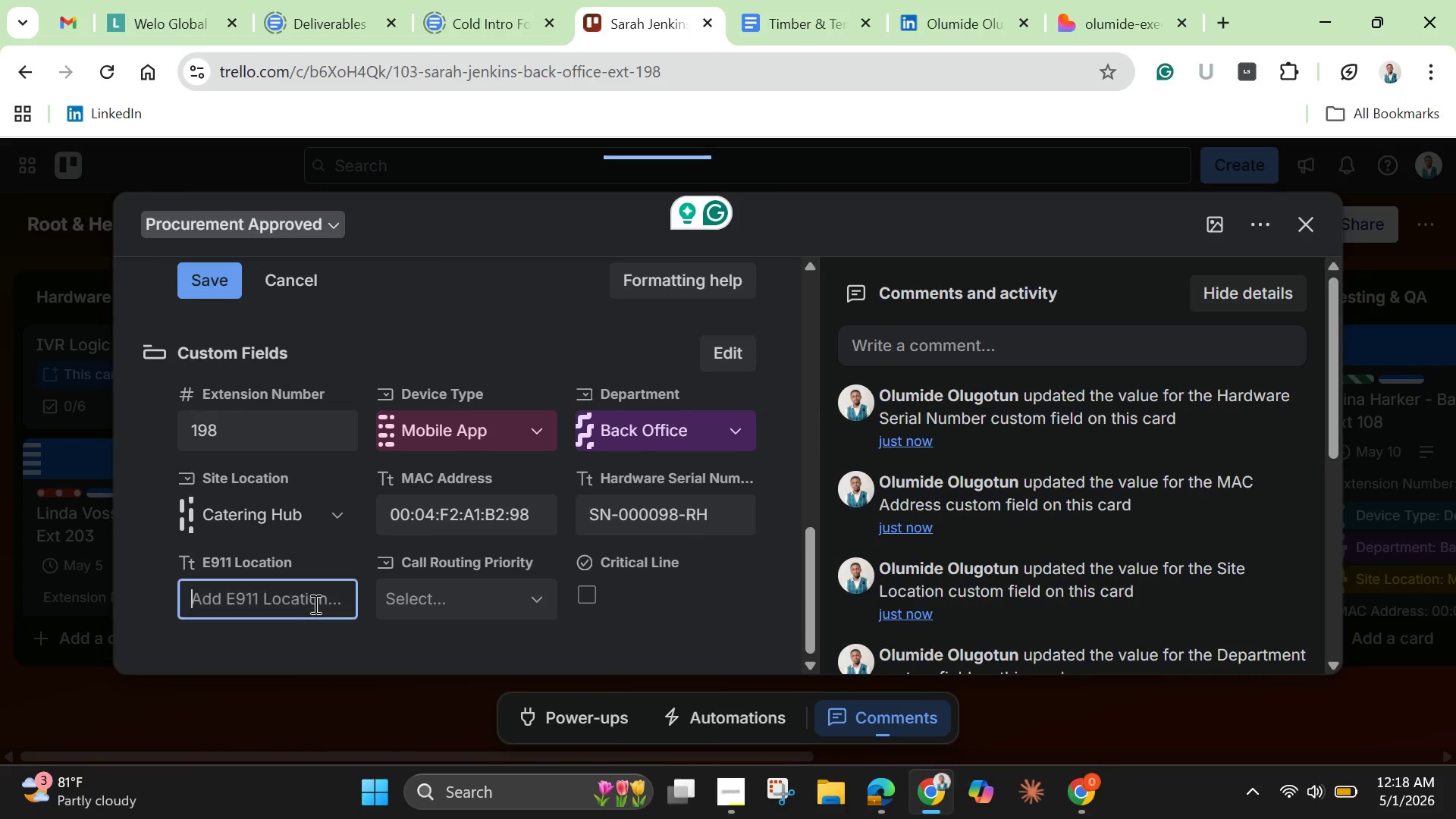 
left_click([314, 604])
 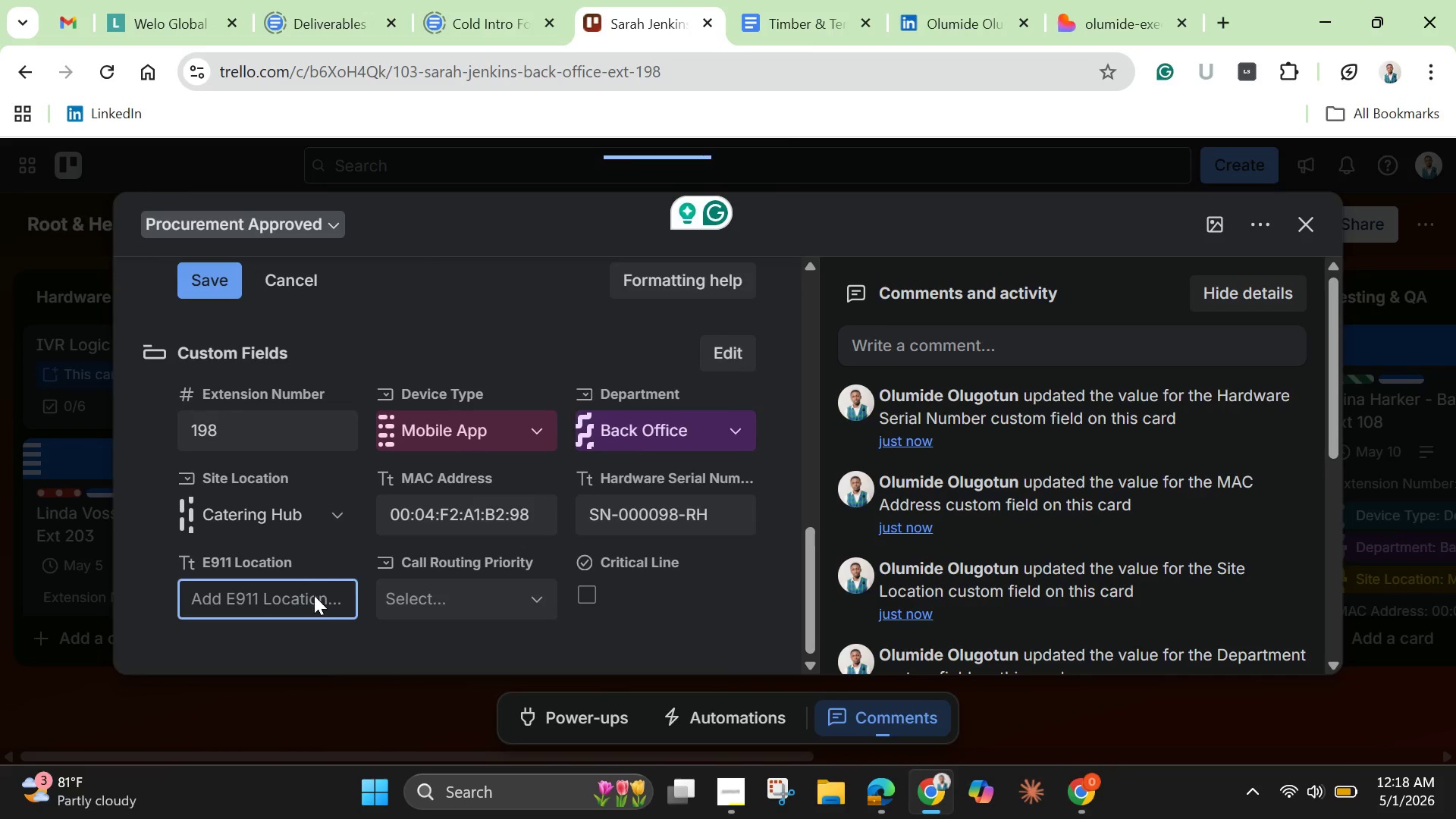 
right_click([314, 595])
 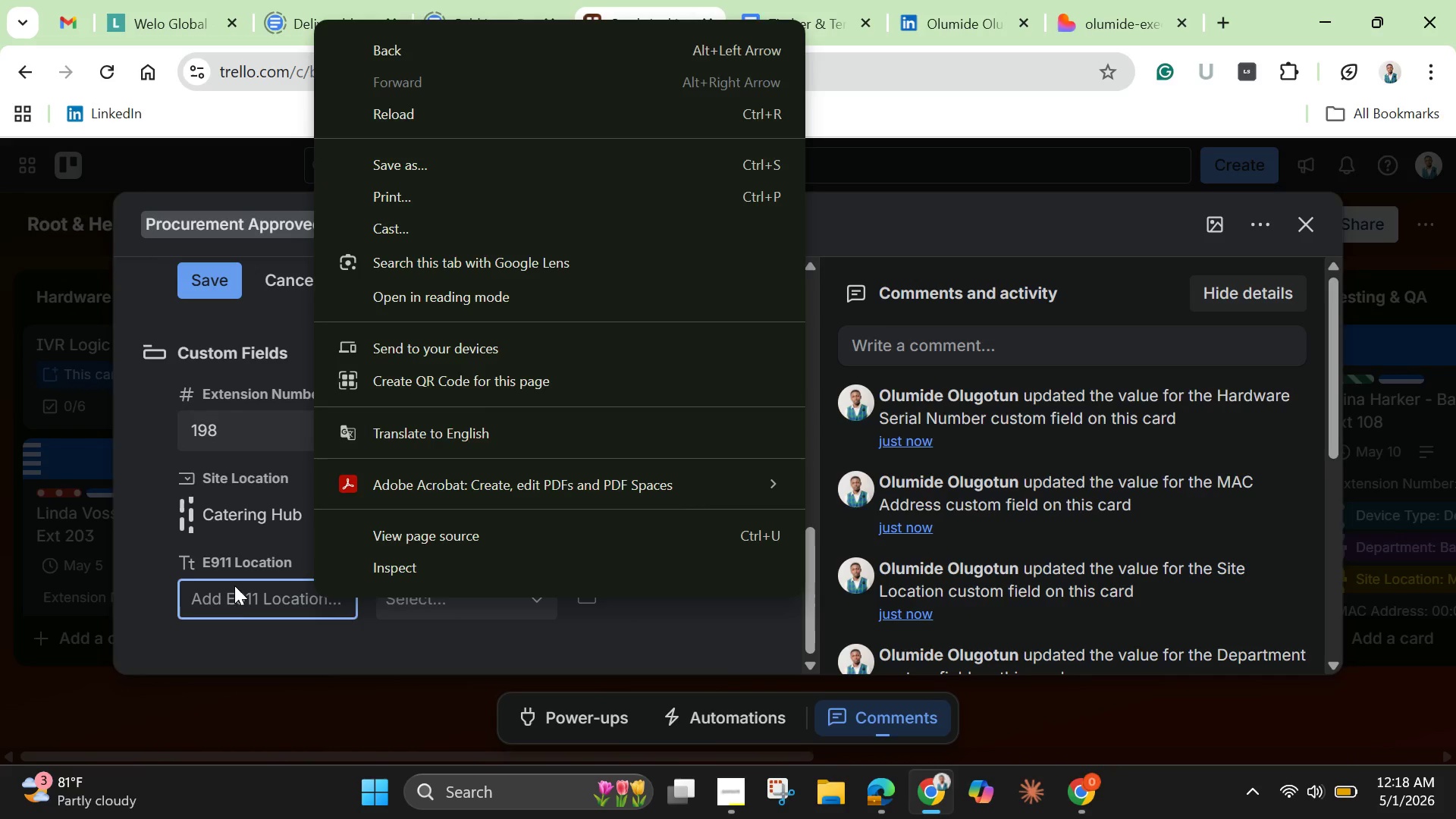 
right_click([234, 587])
 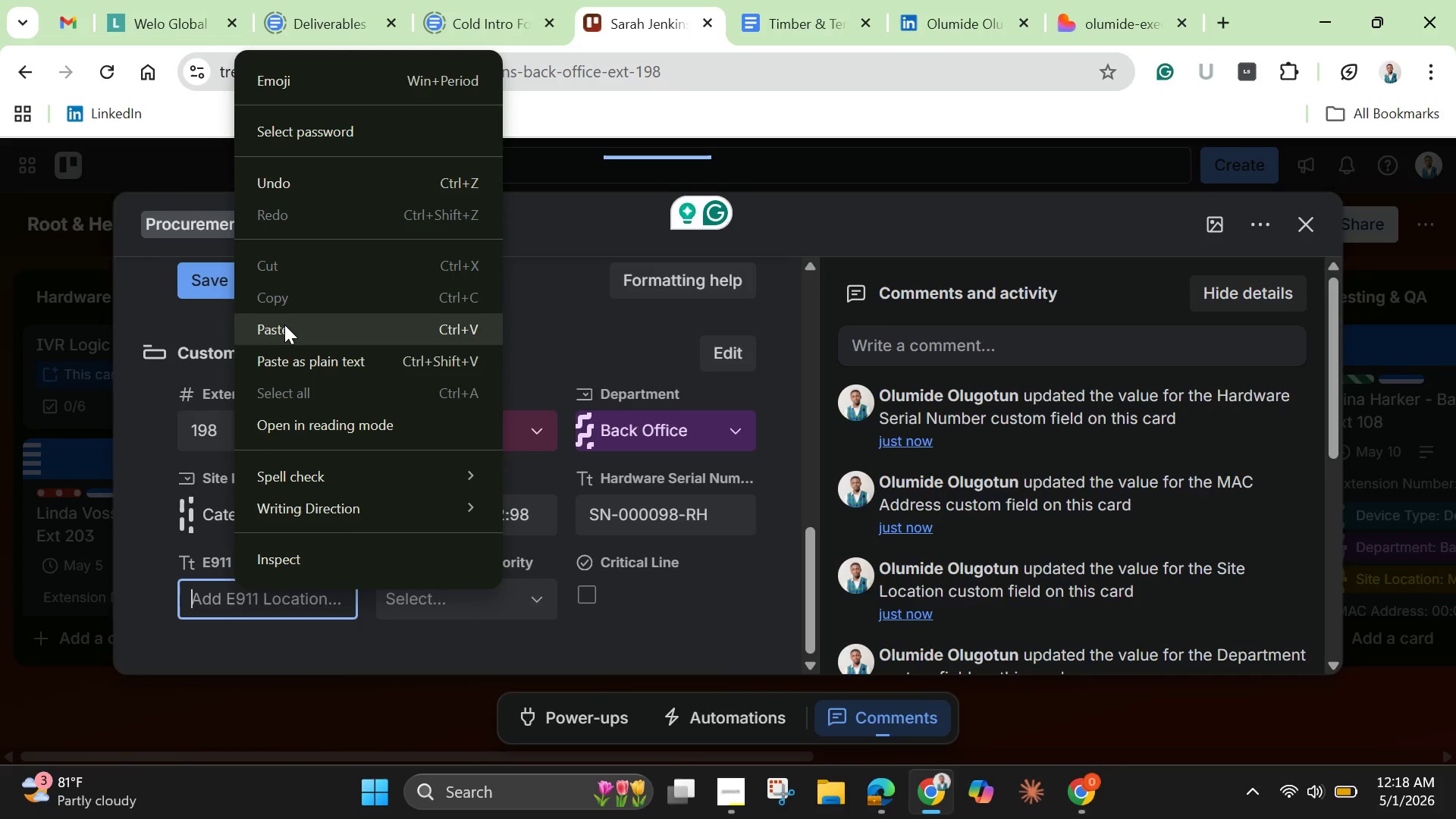 
left_click([286, 325])
 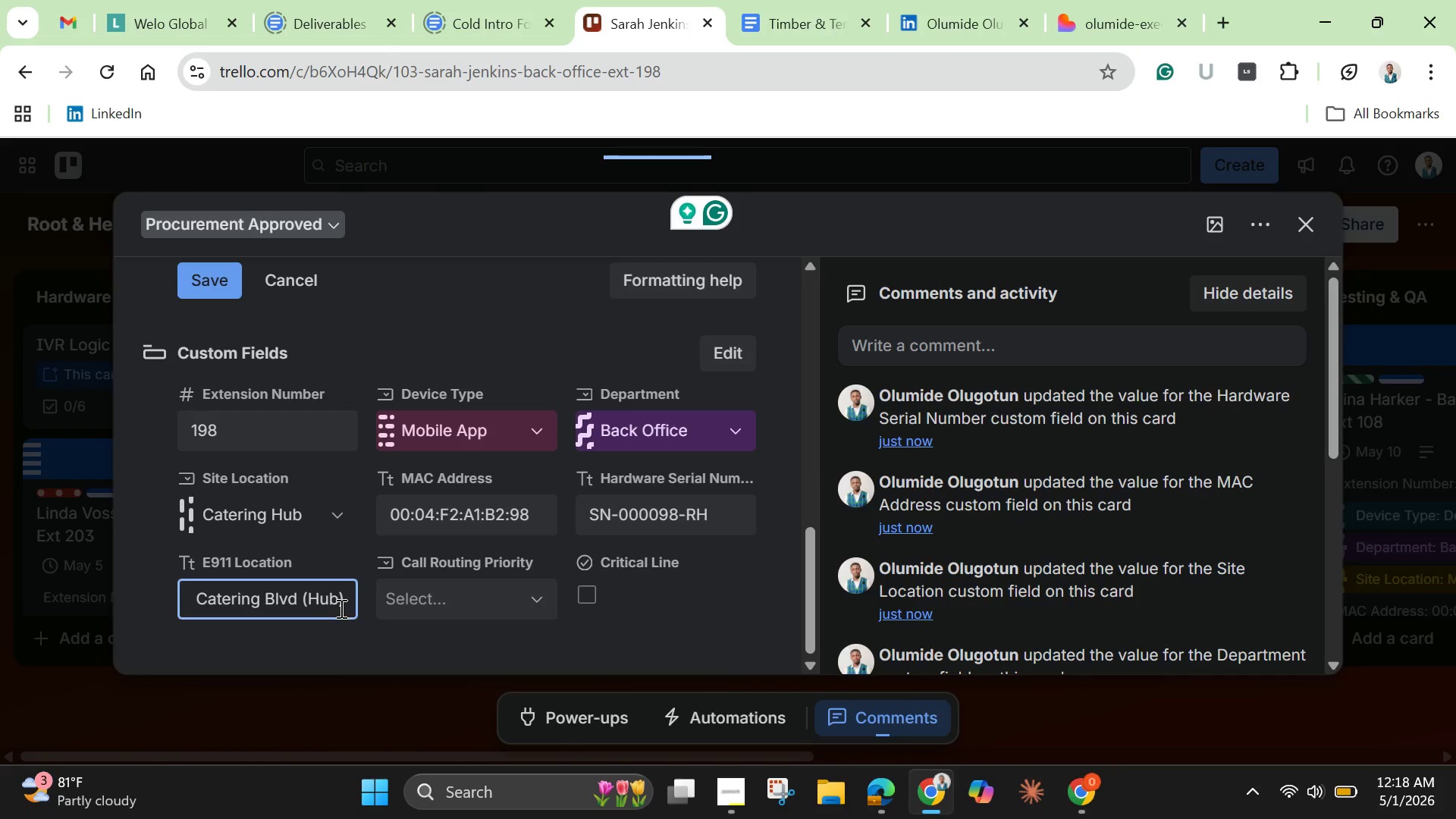 
scroll: coordinate [453, 526], scroll_direction: up, amount: 4.0
 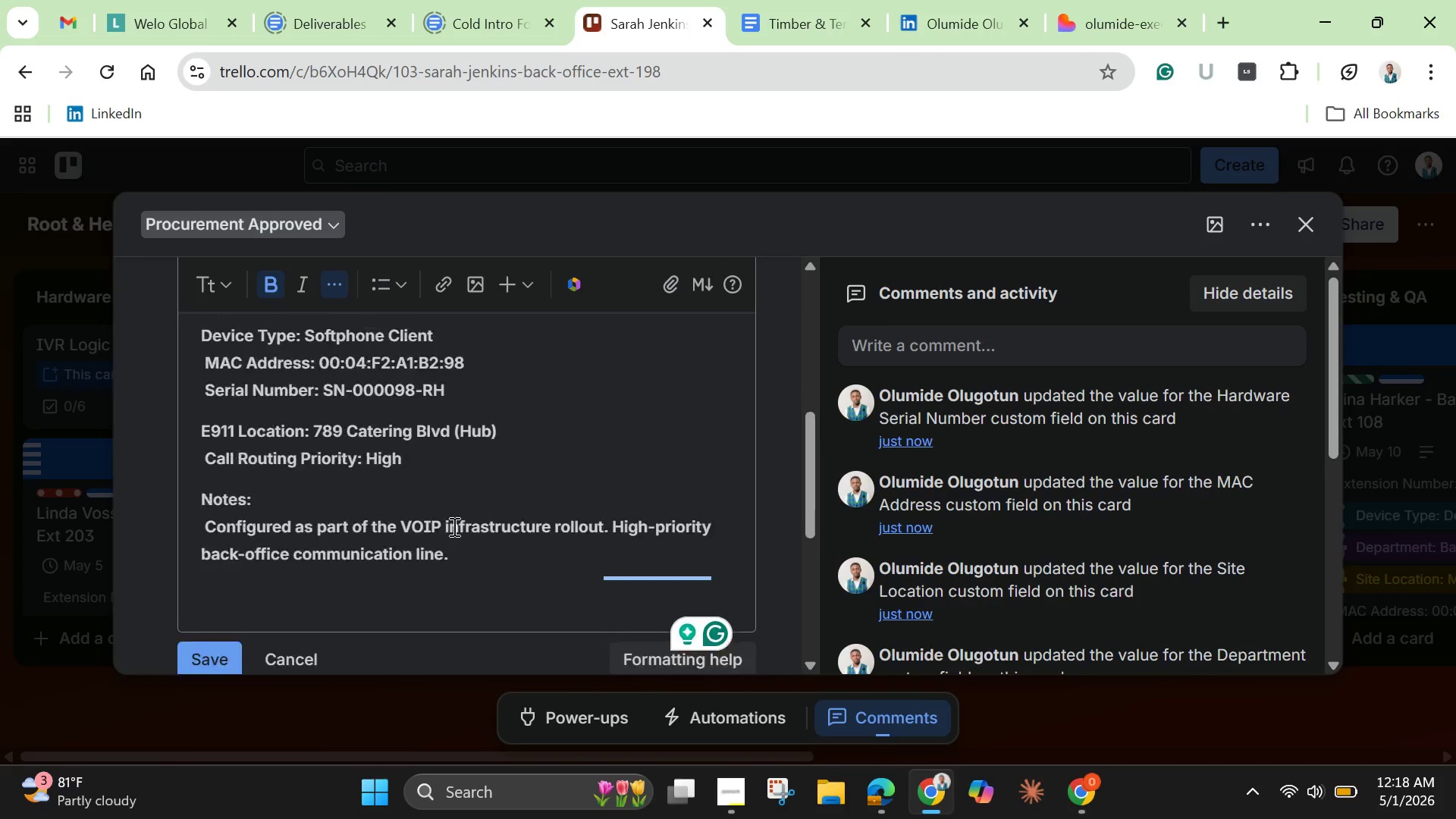 
scroll: coordinate [453, 526], scroll_direction: down, amount: 5.0
 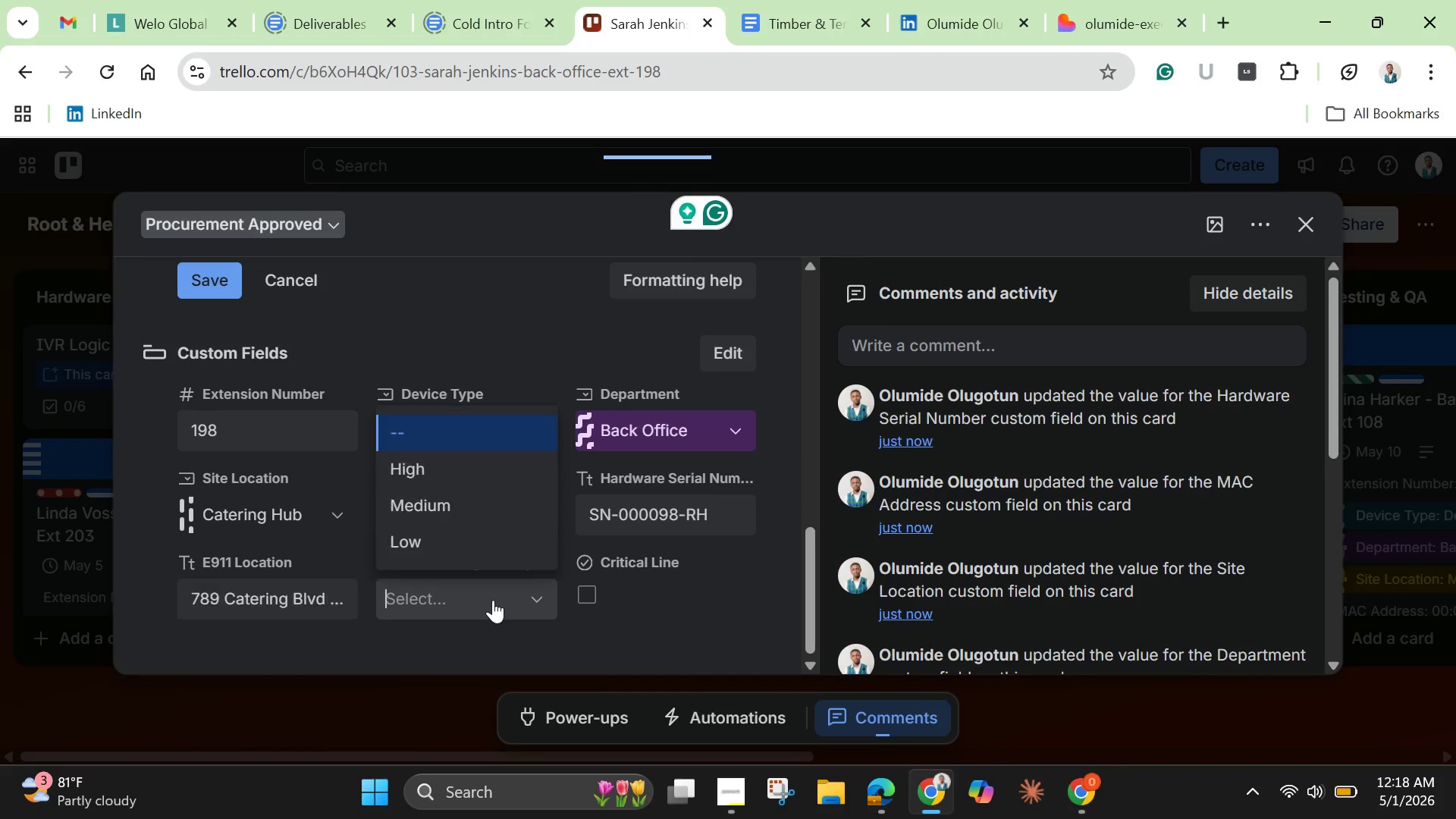 
left_click([493, 600])
 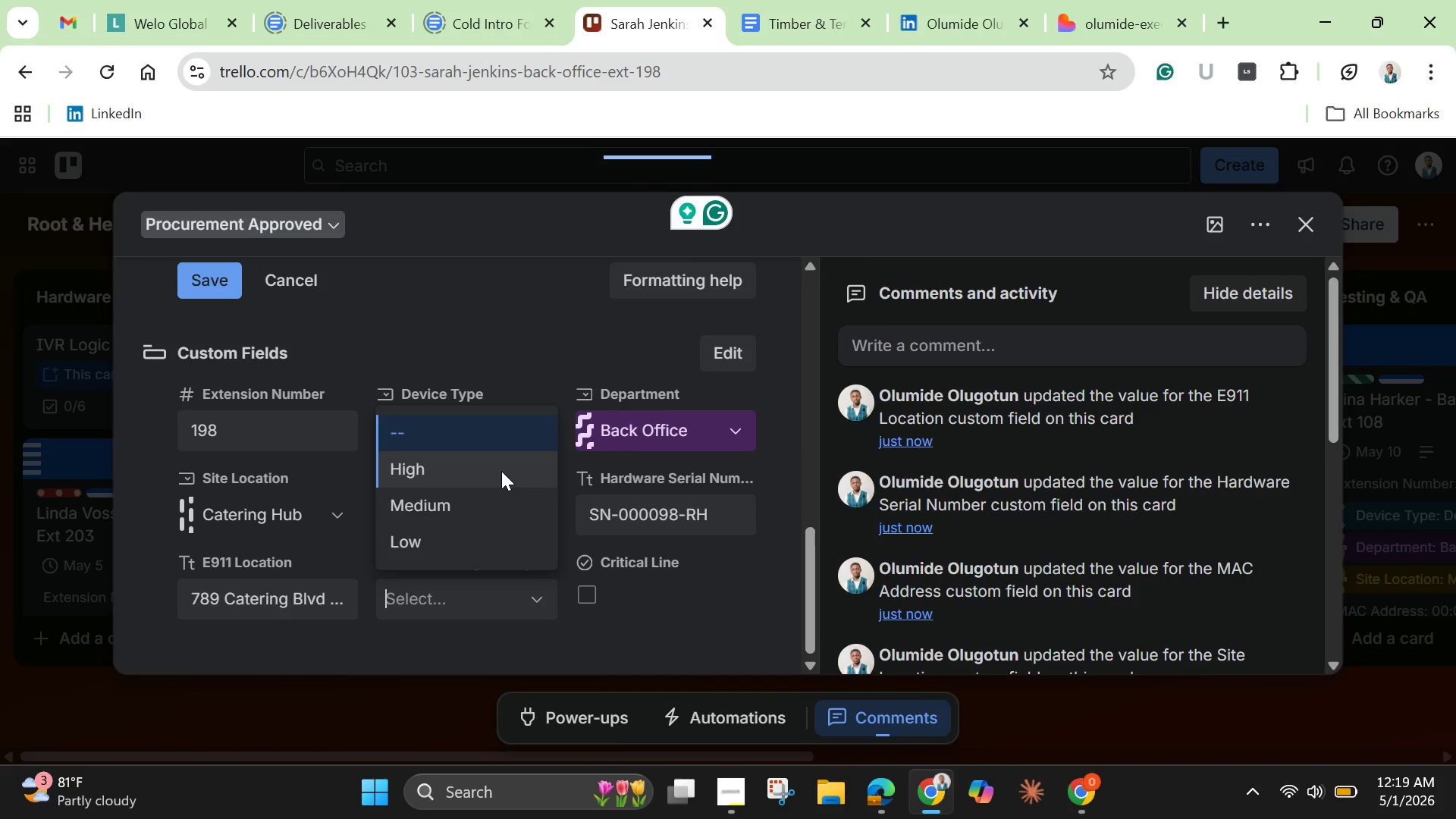 
left_click([501, 471])
 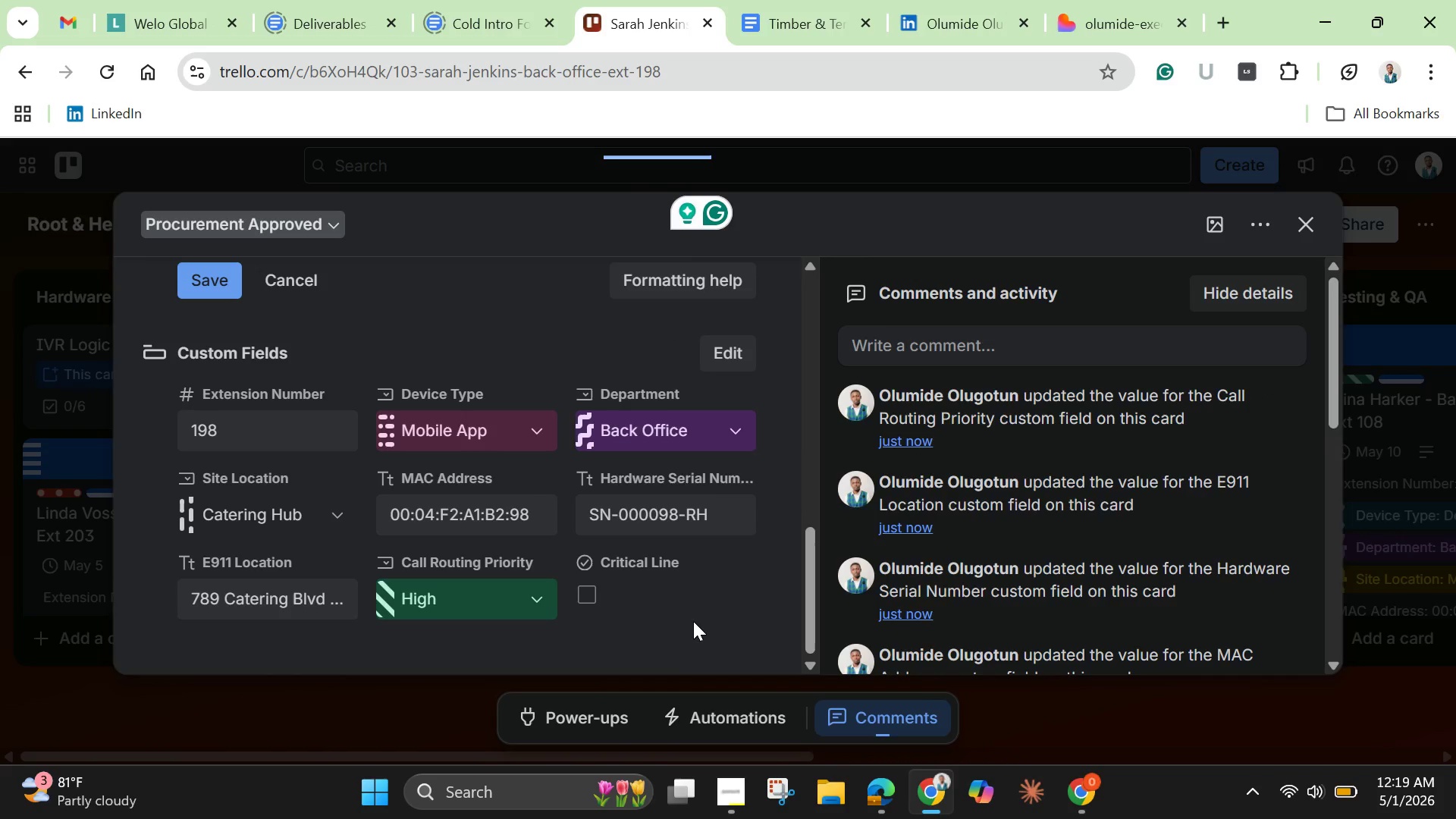 
left_click([693, 621])
 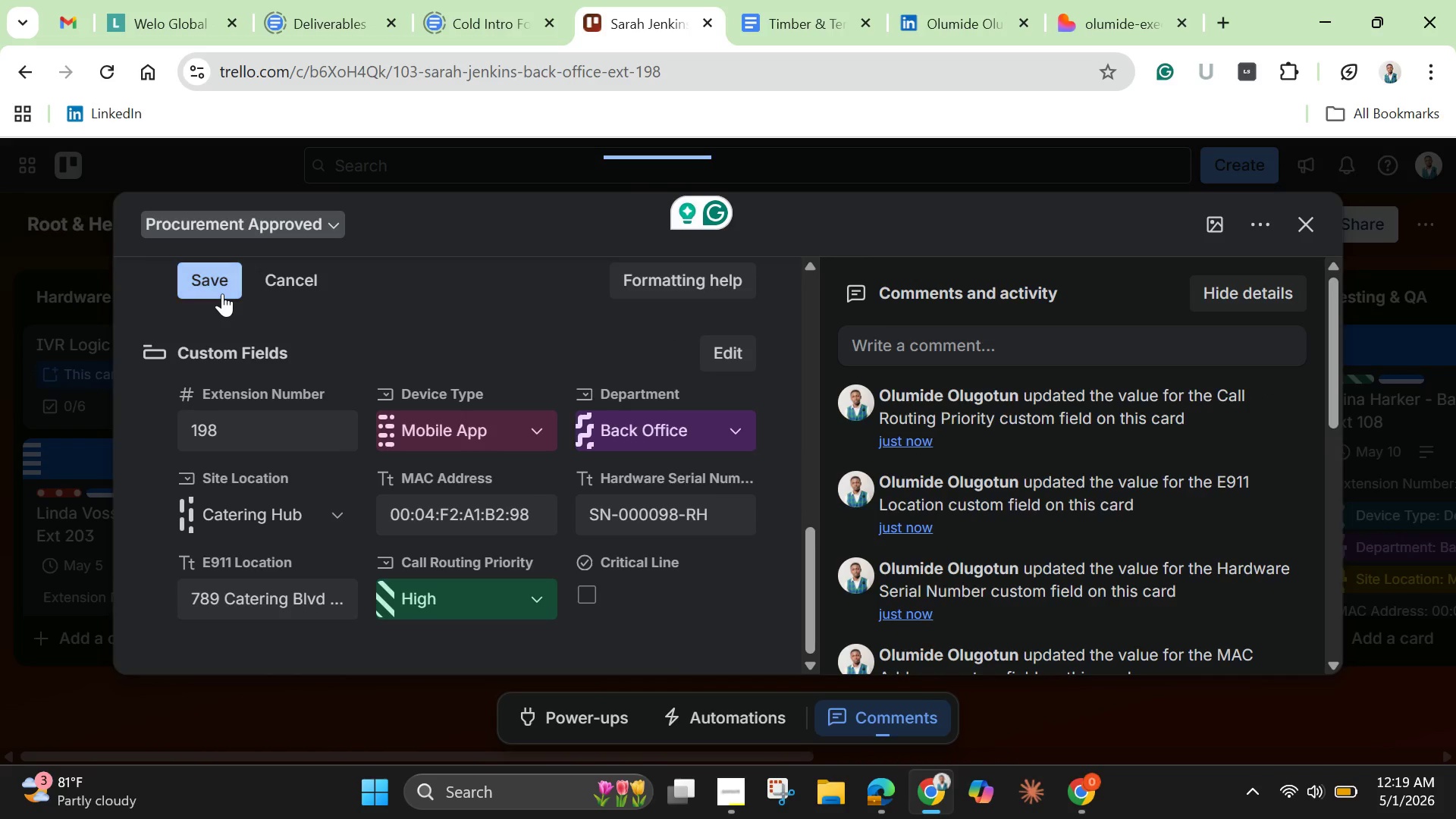 
left_click([222, 293])
 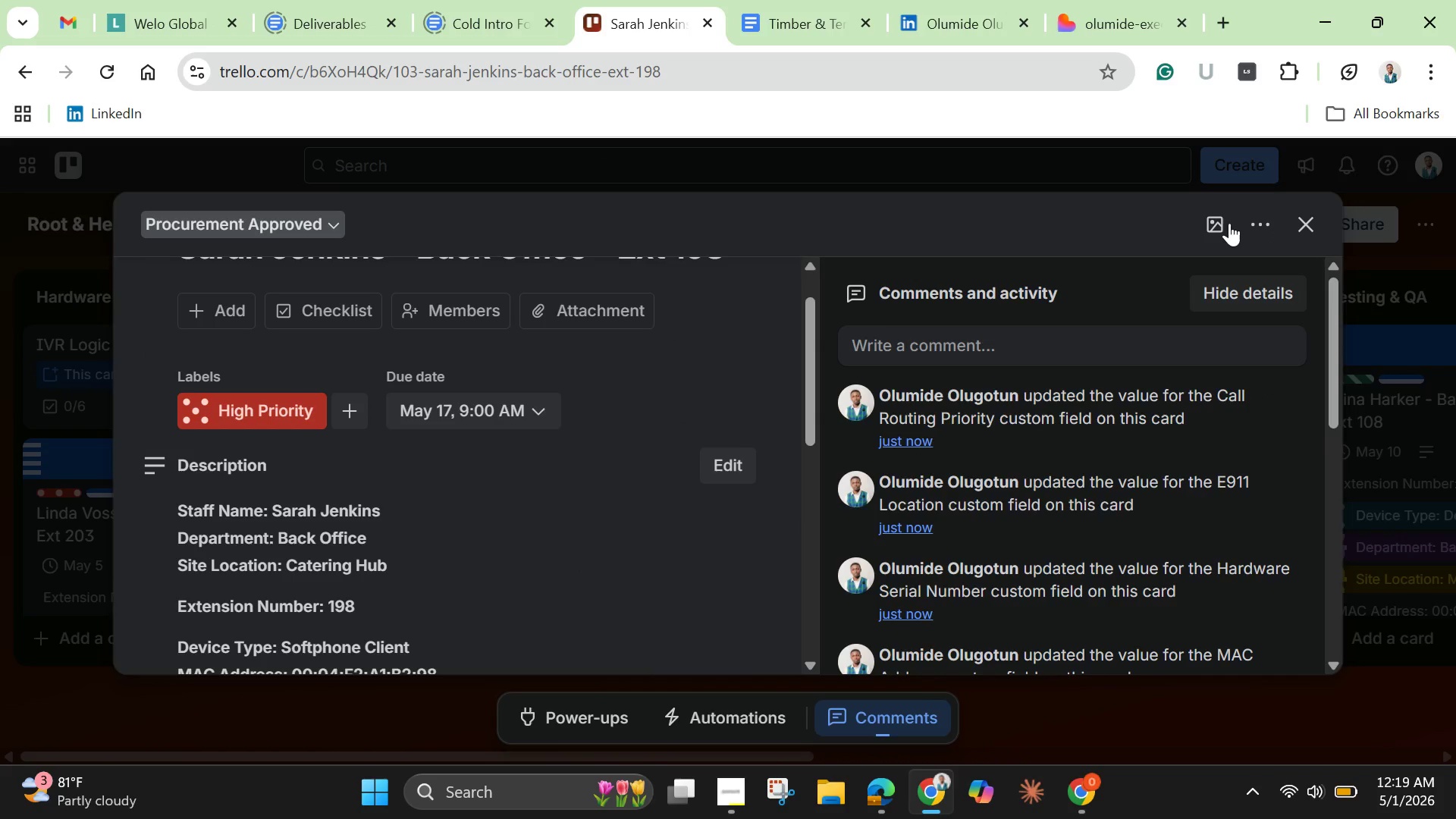 
left_click([1224, 223])
 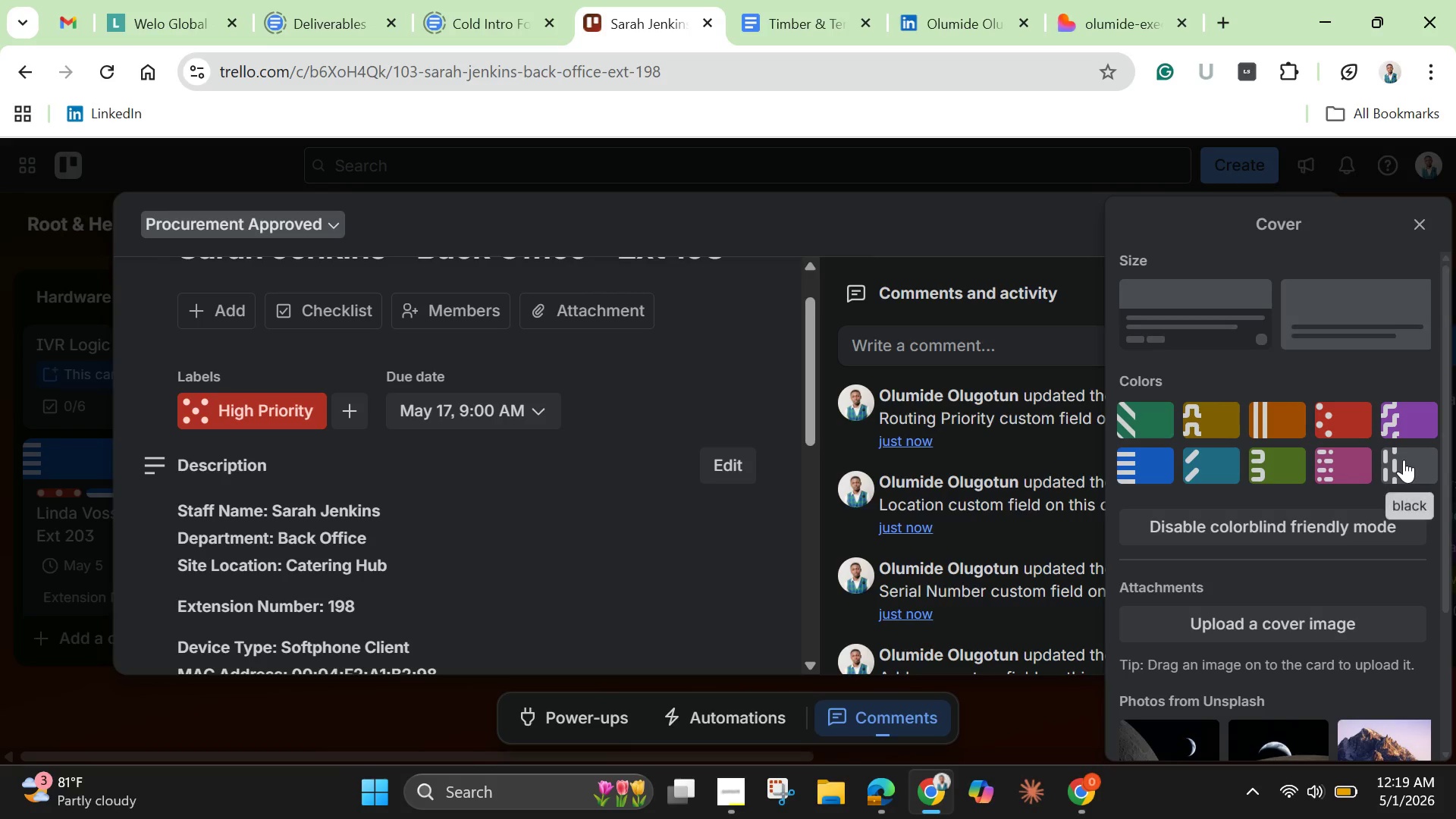 
left_click([1404, 460])
 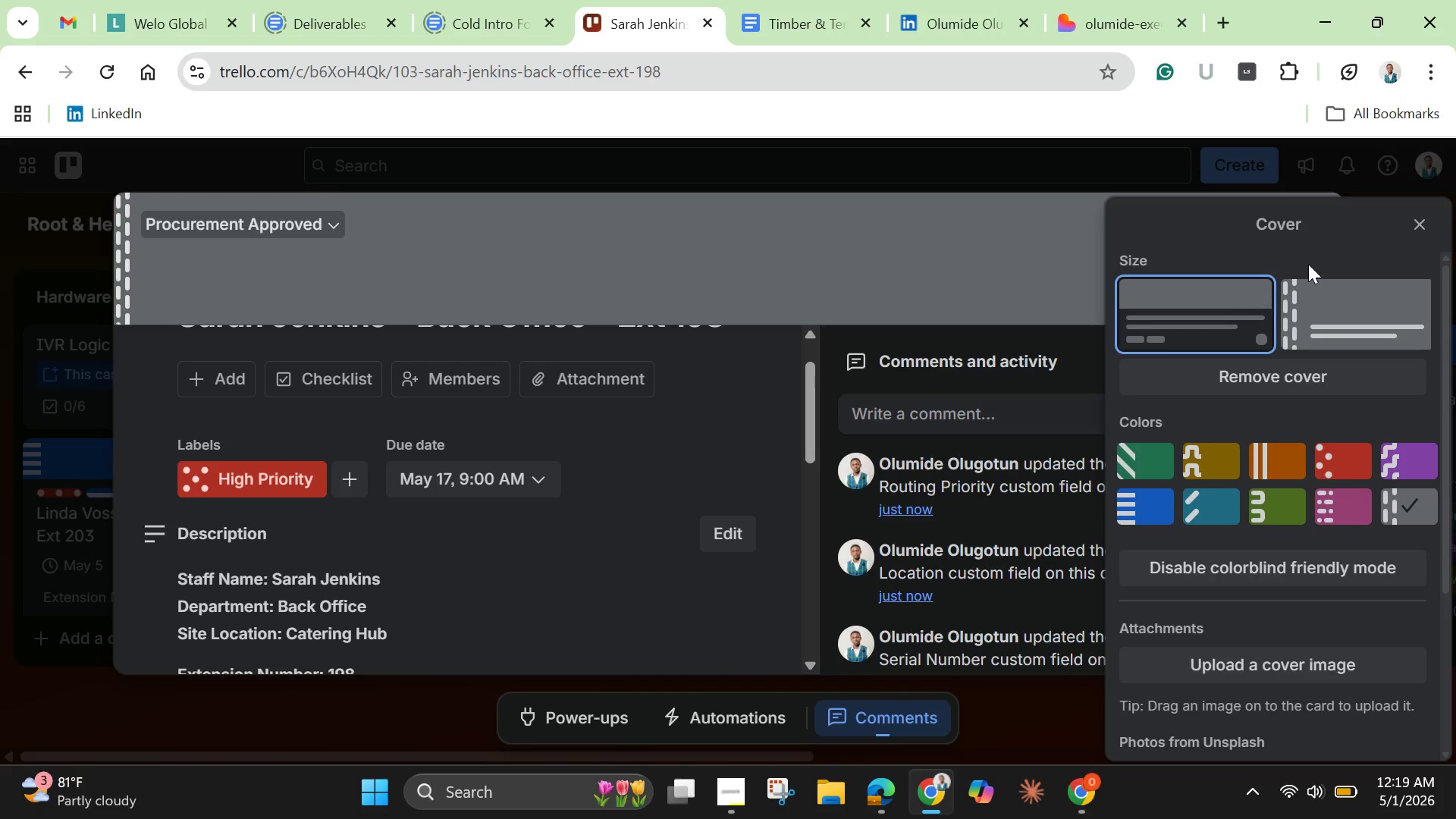 
wait(5.38)
 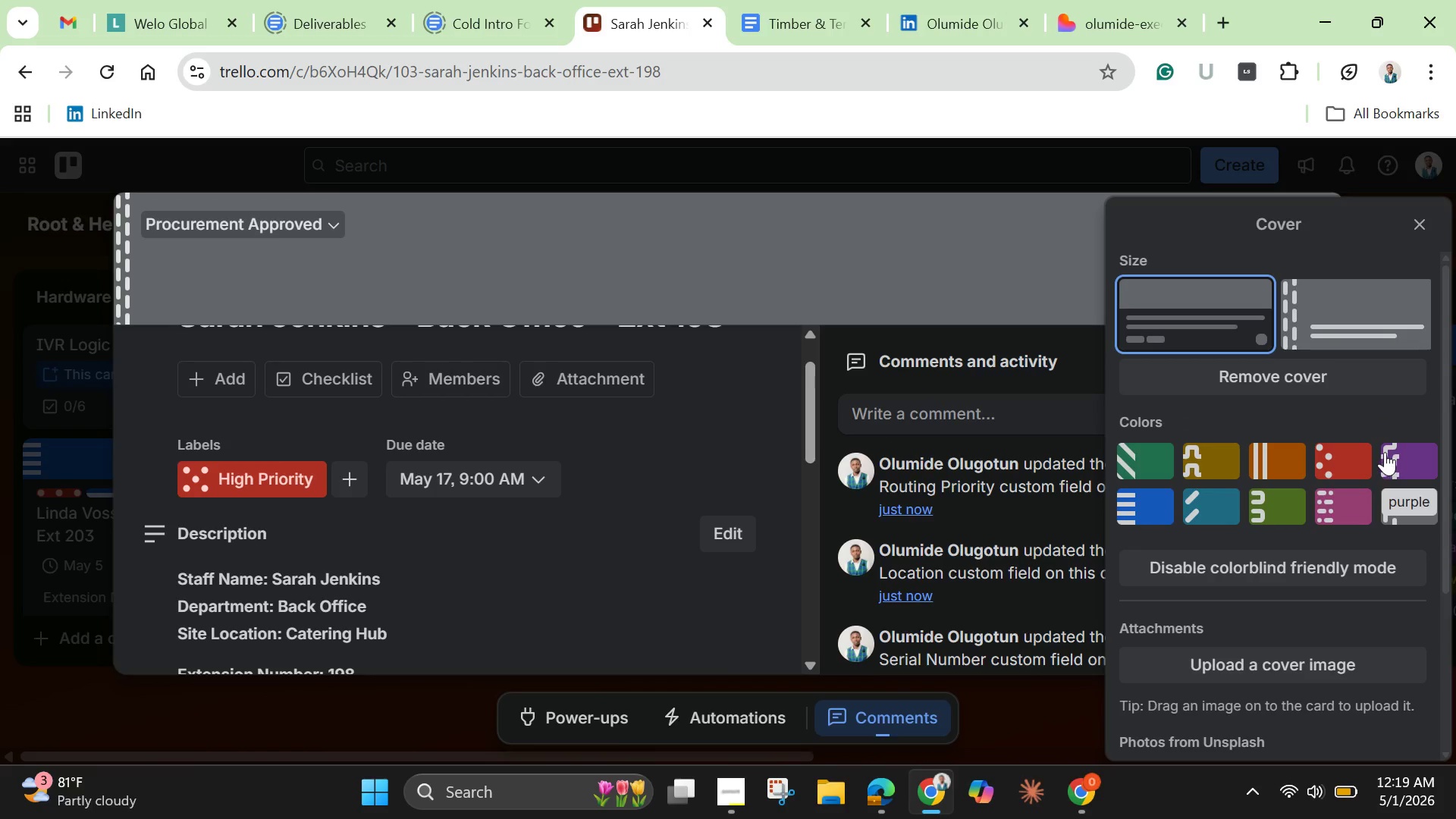 
left_click([1417, 224])
 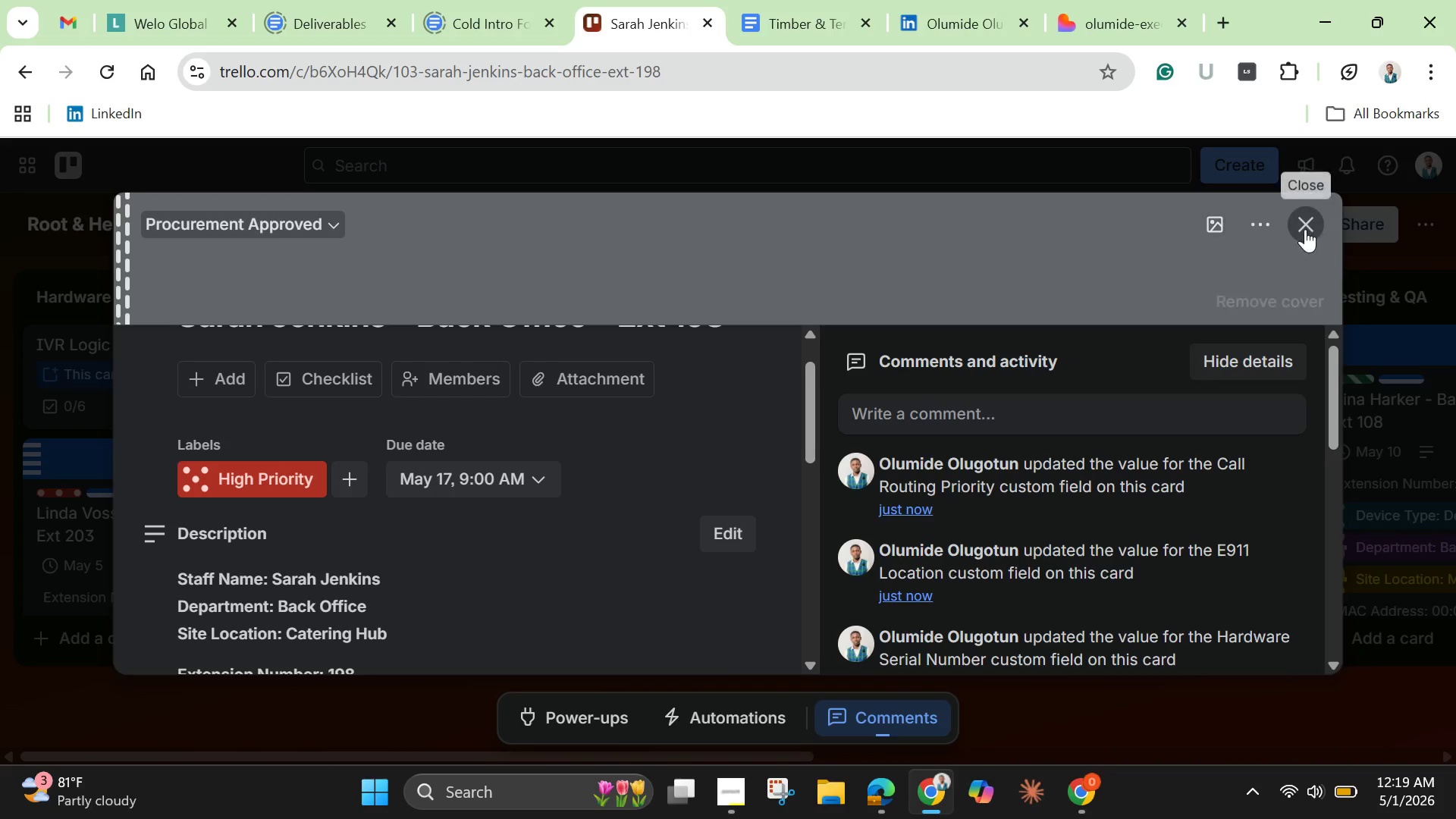 
left_click([1305, 229])
 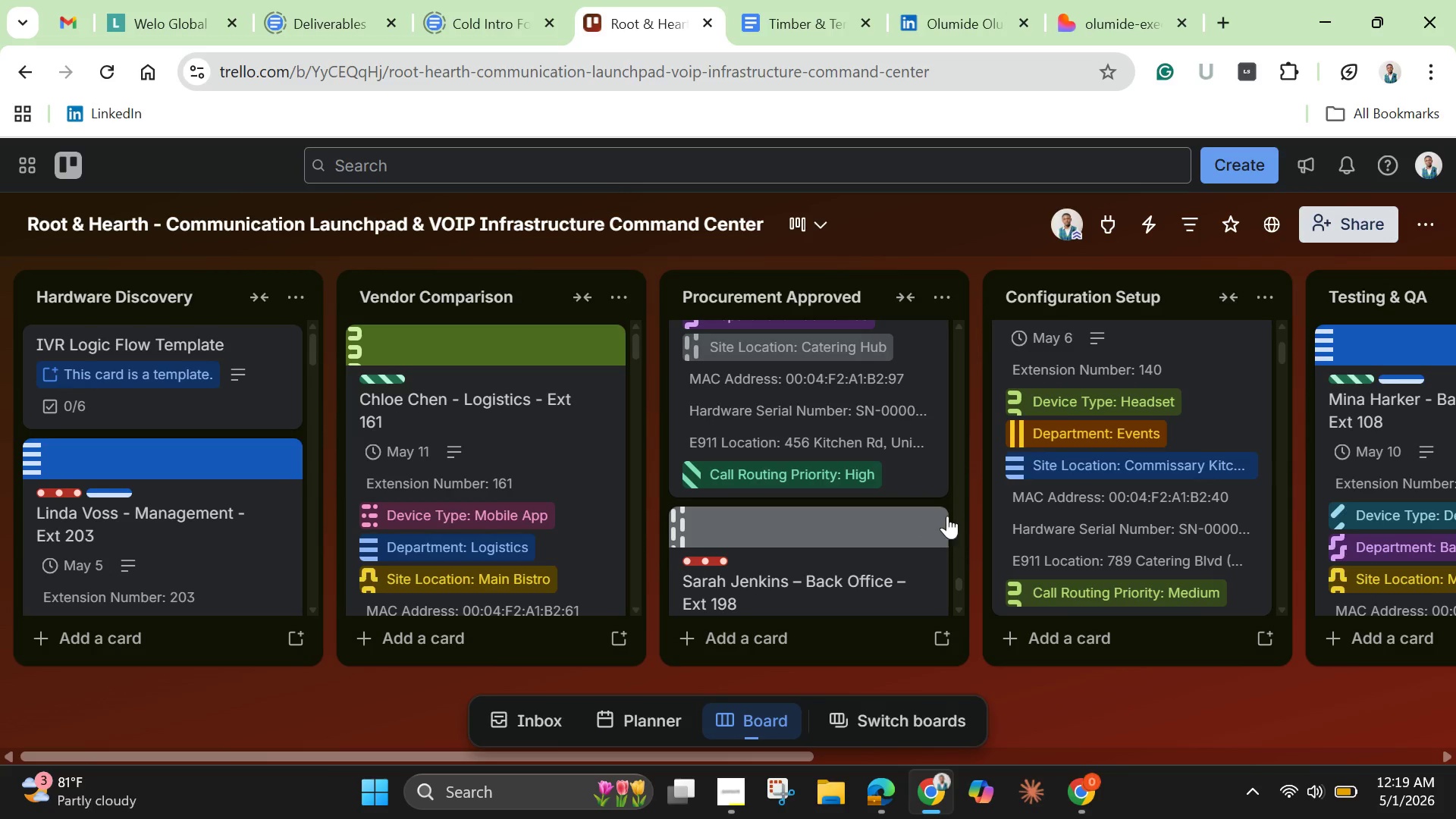 
scroll: coordinate [943, 501], scroll_direction: up, amount: 2.0
 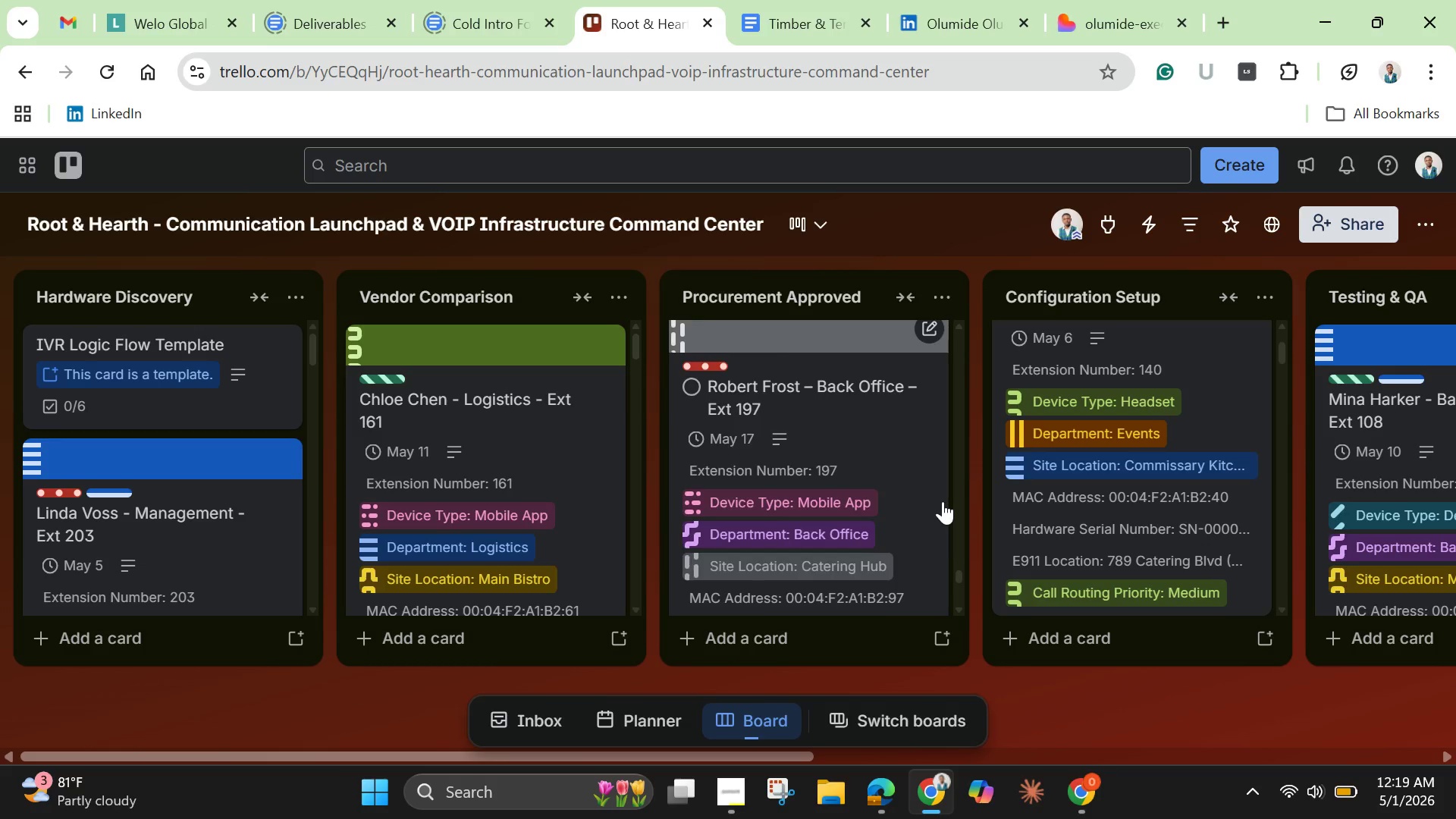 
scroll: coordinate [943, 501], scroll_direction: down, amount: 4.0
 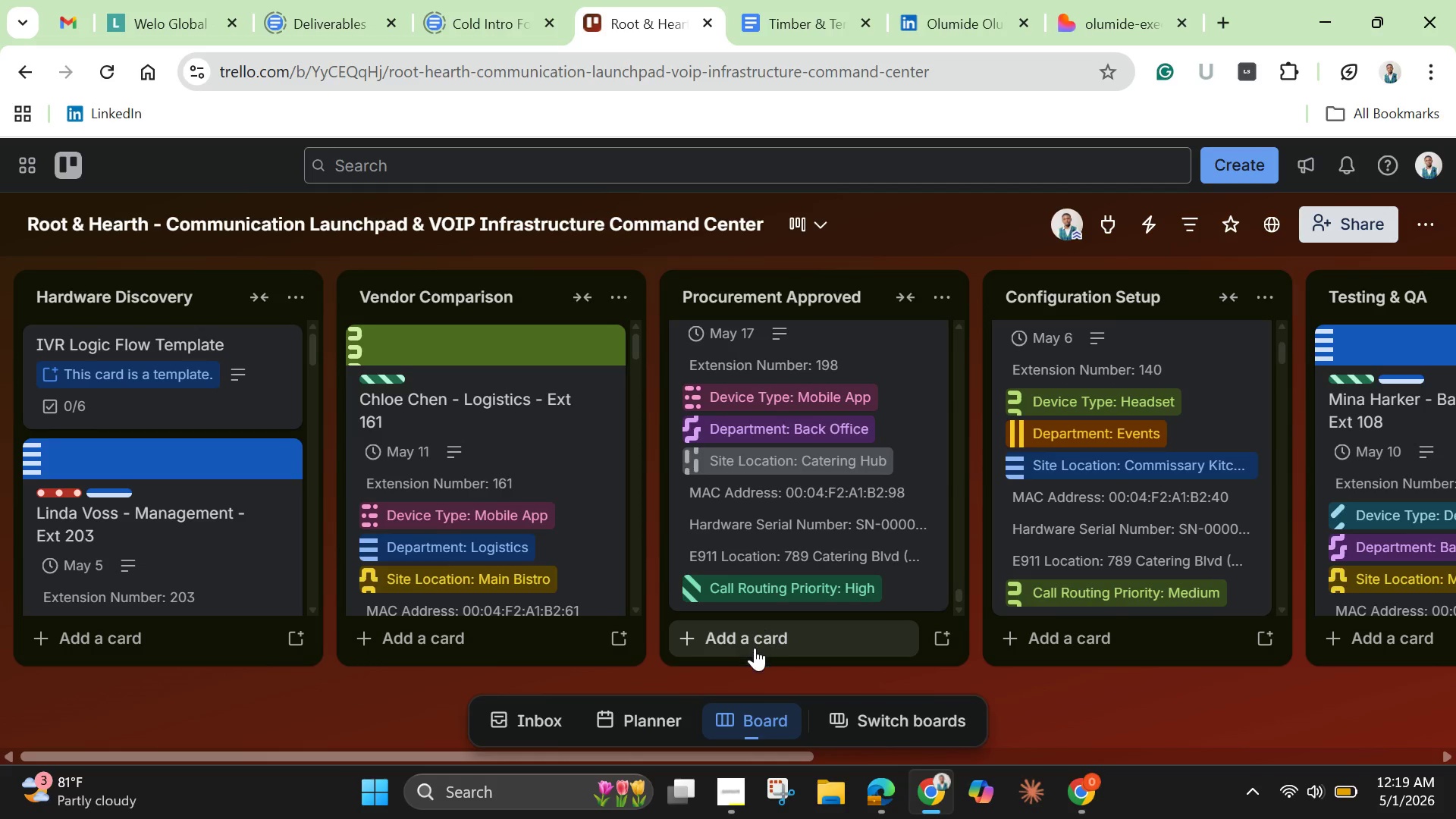 
left_click([755, 648])
 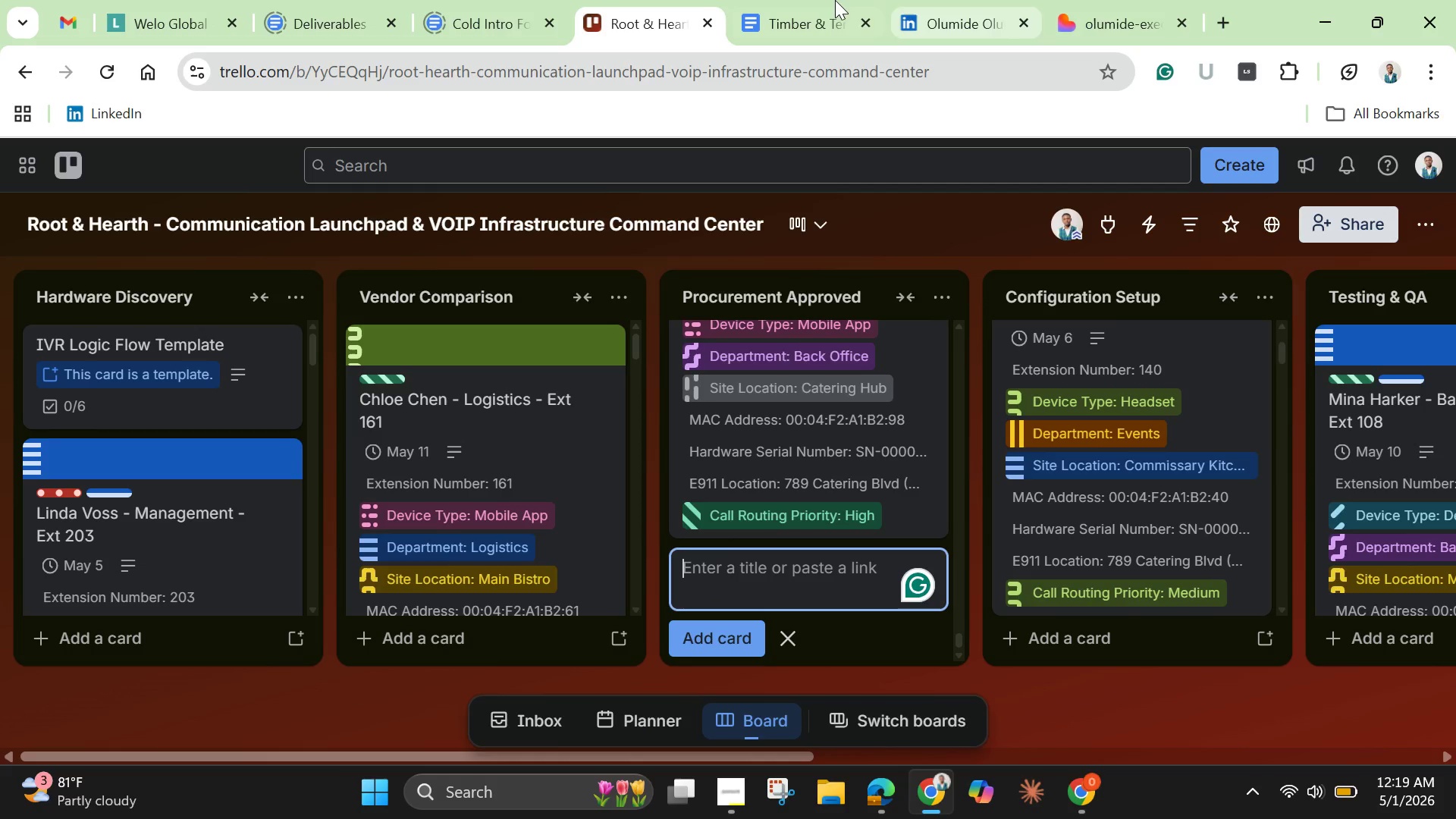 
left_click([807, 18])
 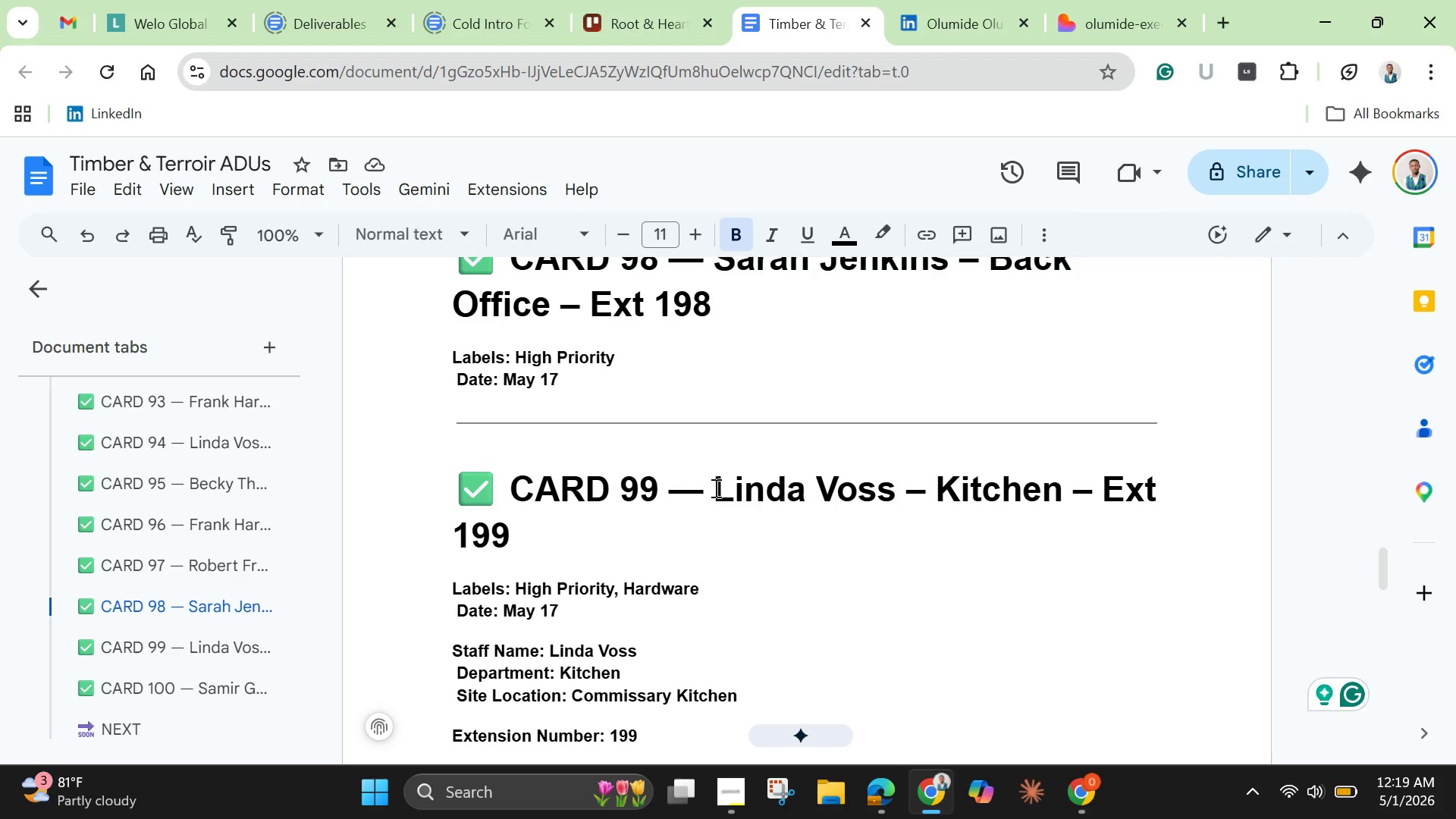 
left_click_drag(start_coordinate=[714, 488], to_coordinate=[764, 519])
 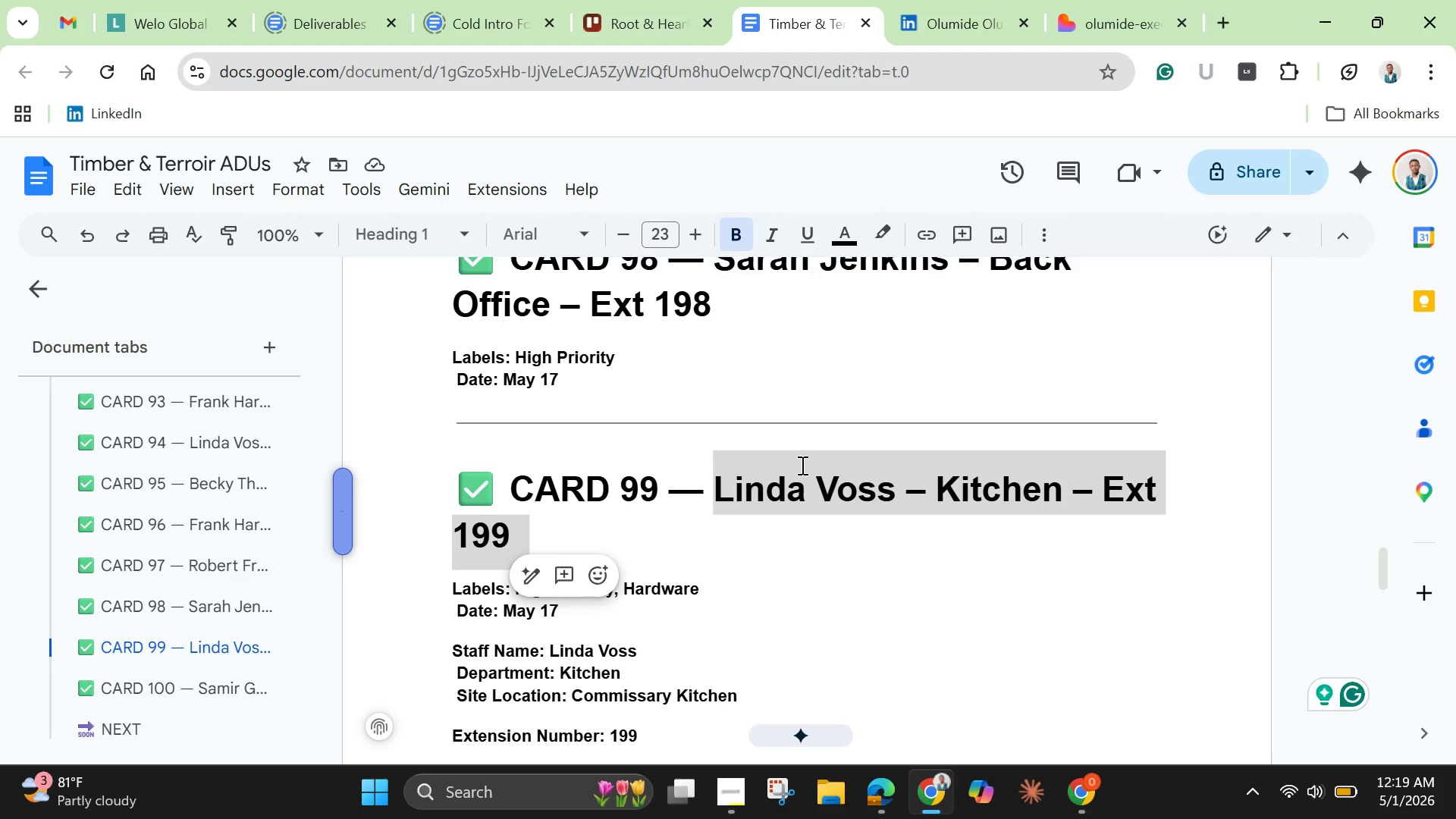 
right_click([801, 465])
 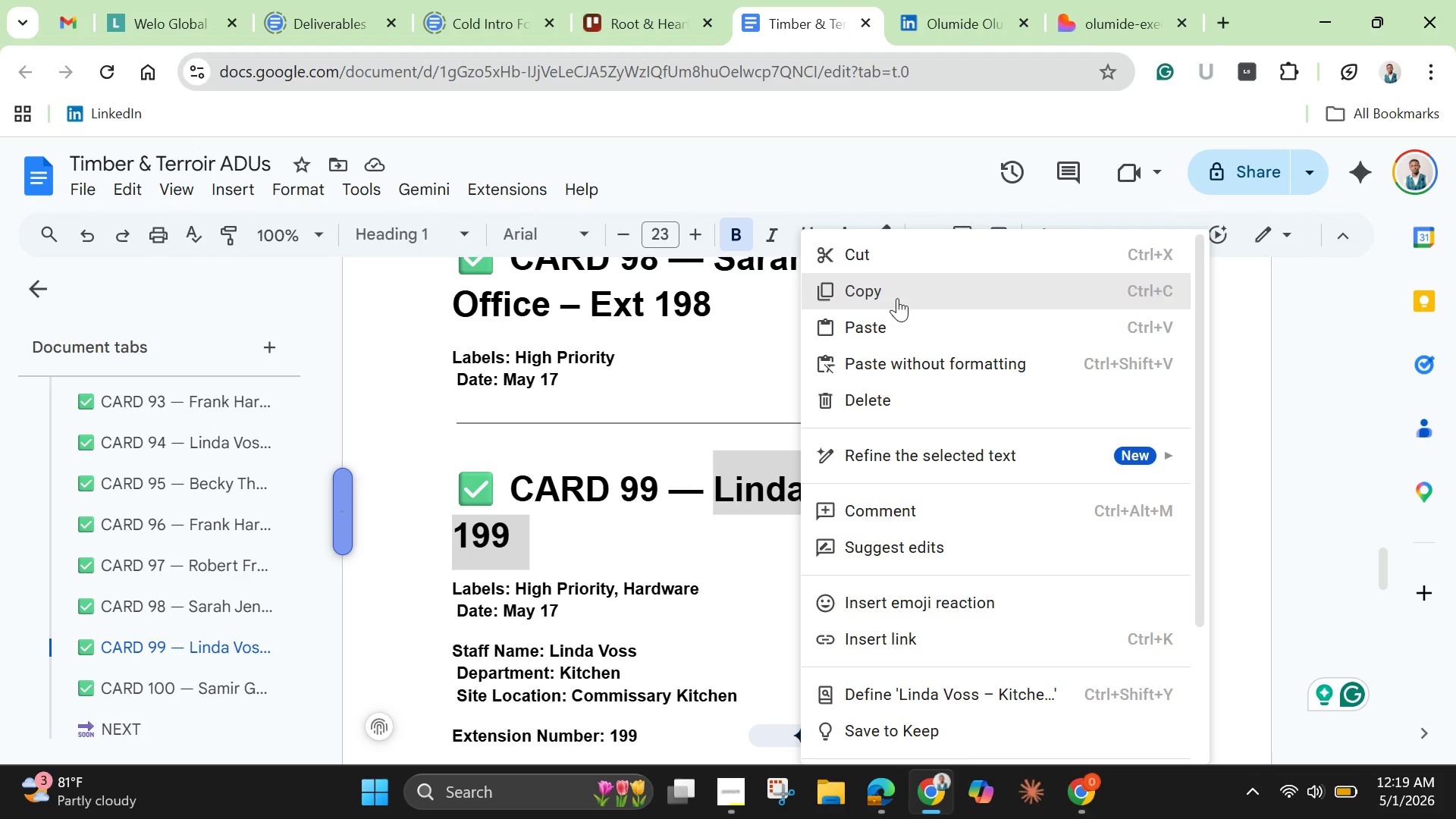 
left_click([897, 298])
 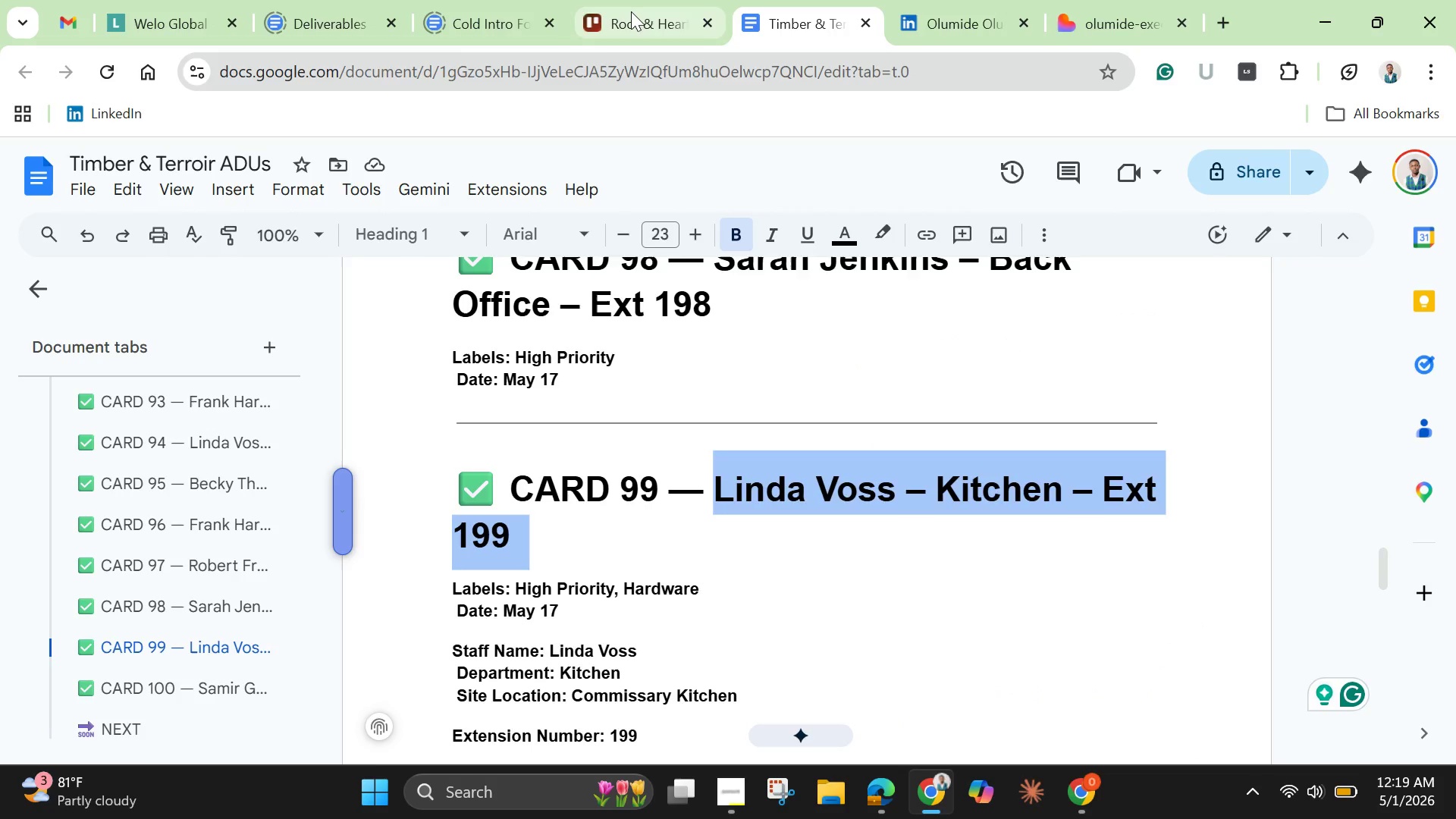 
left_click([631, 11])
 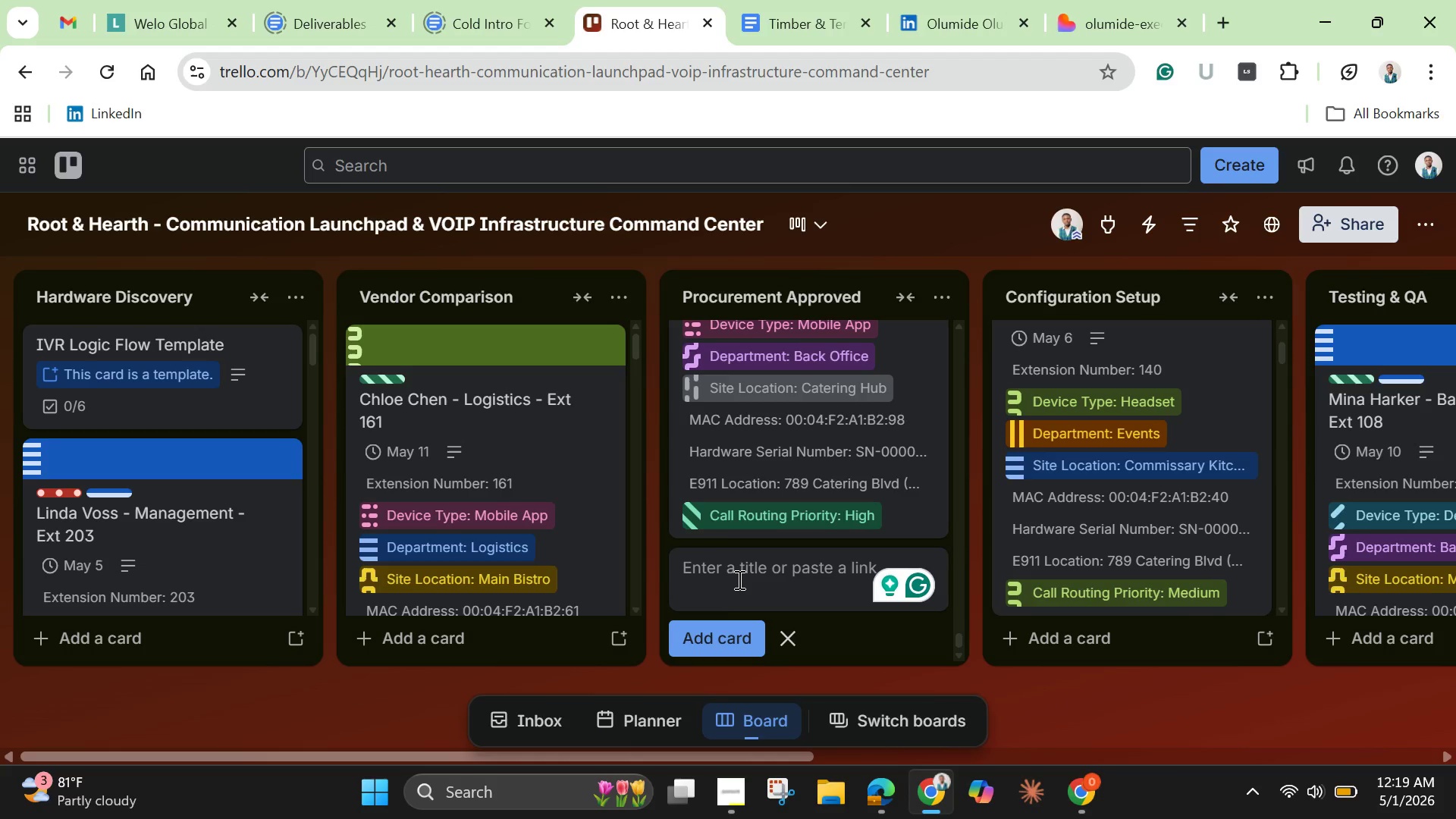 
right_click([738, 579])
 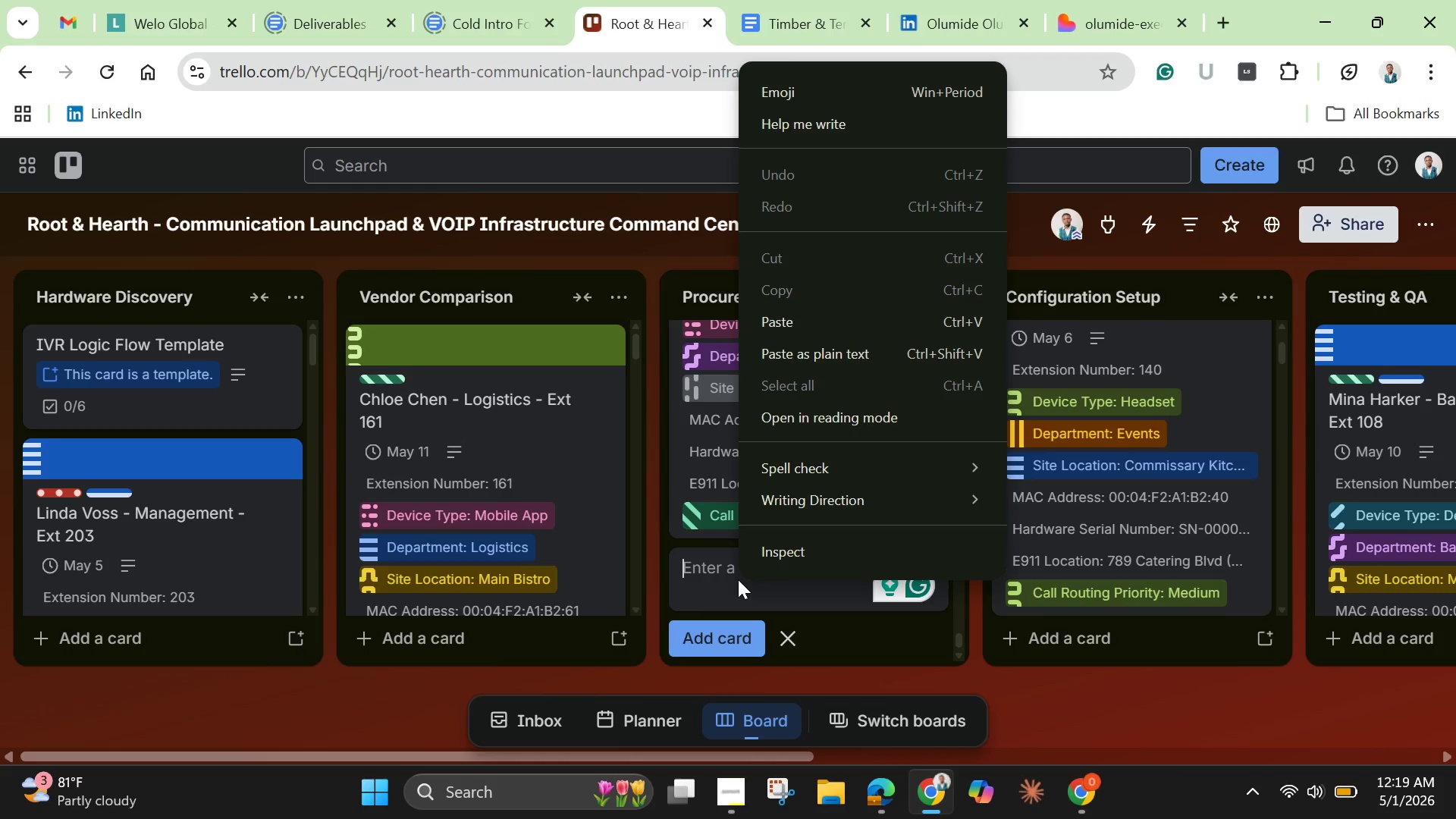 
wait(14.47)
 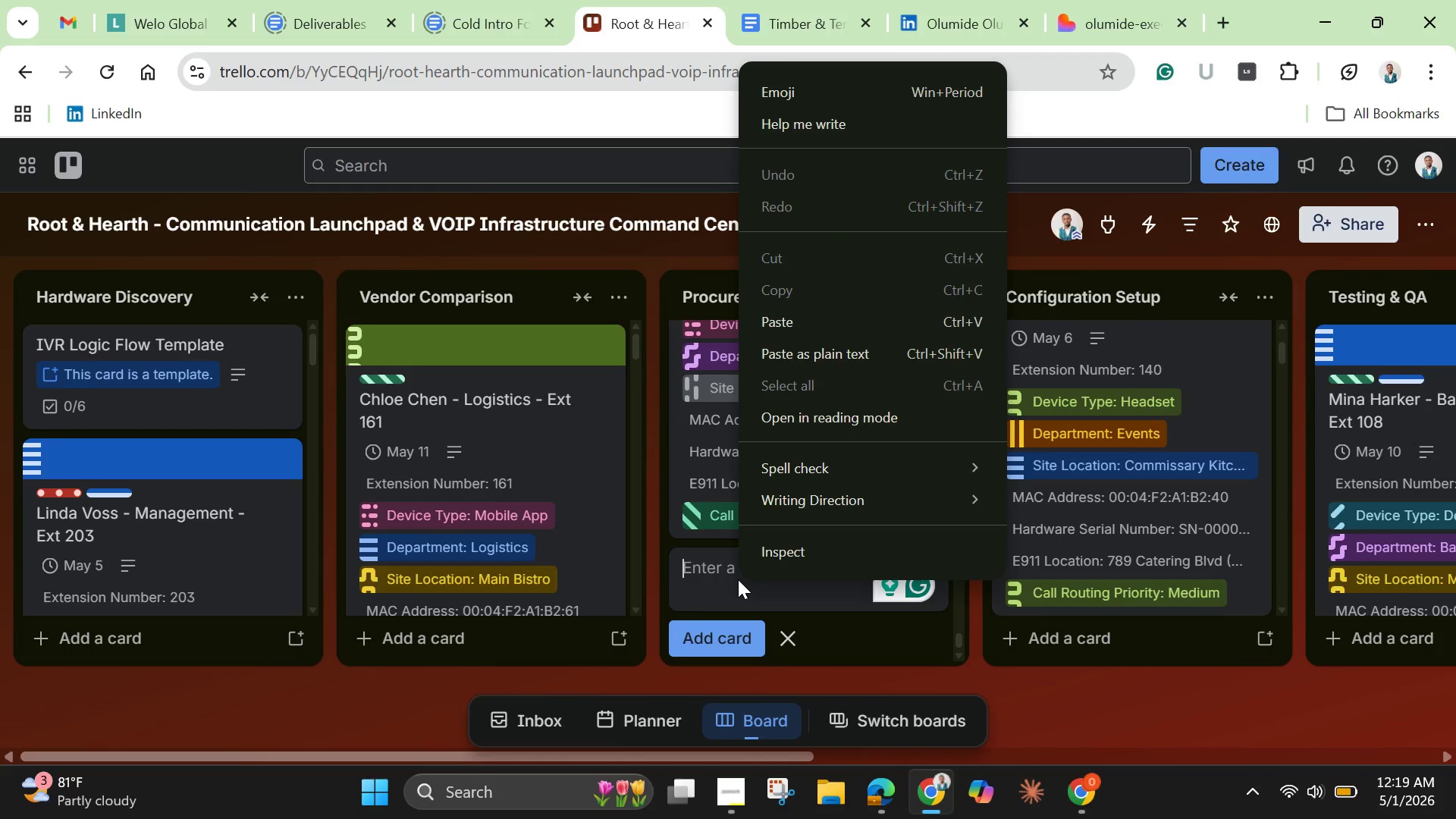 
left_click([845, 322])
 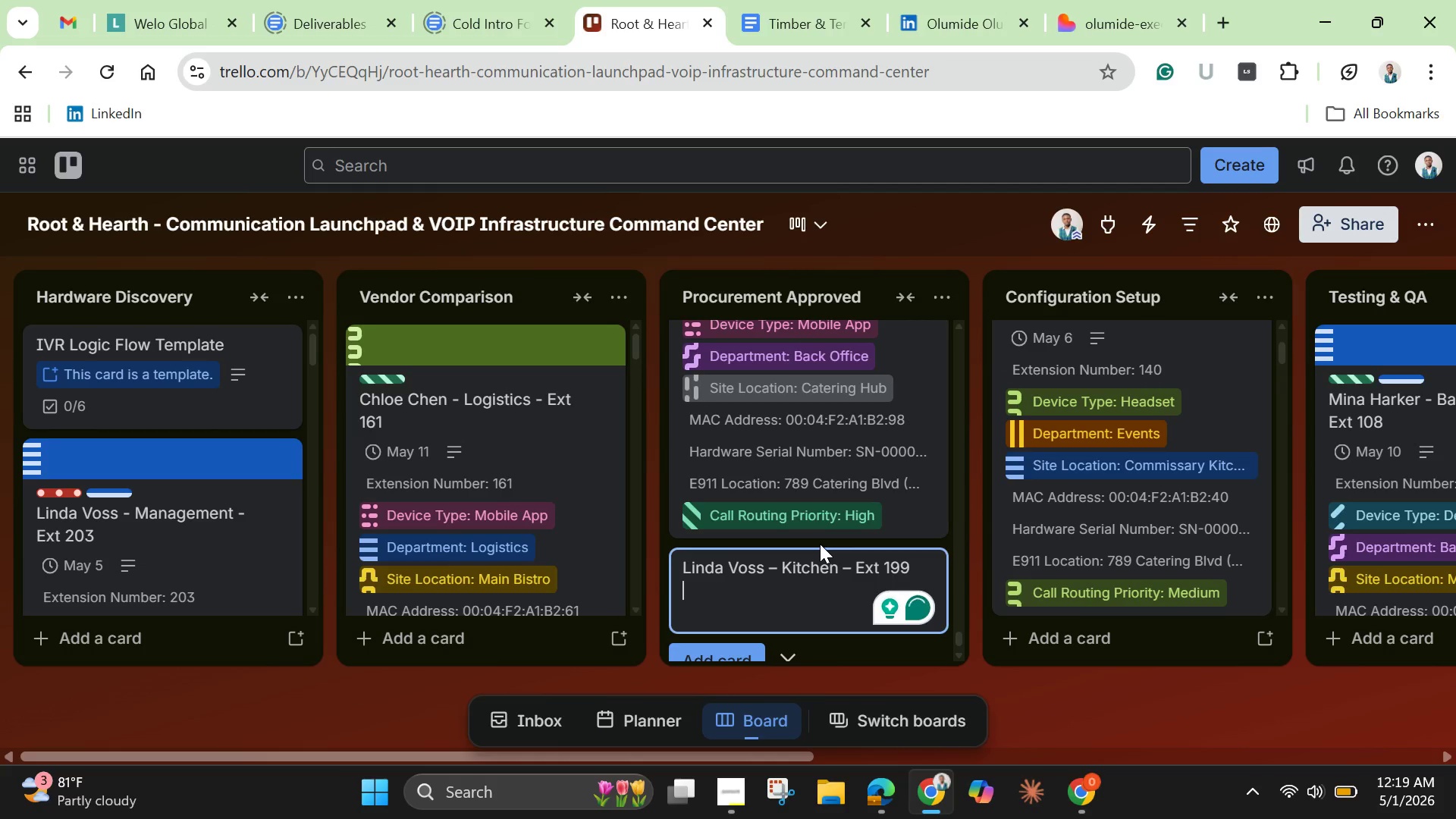 
key(Enter)
 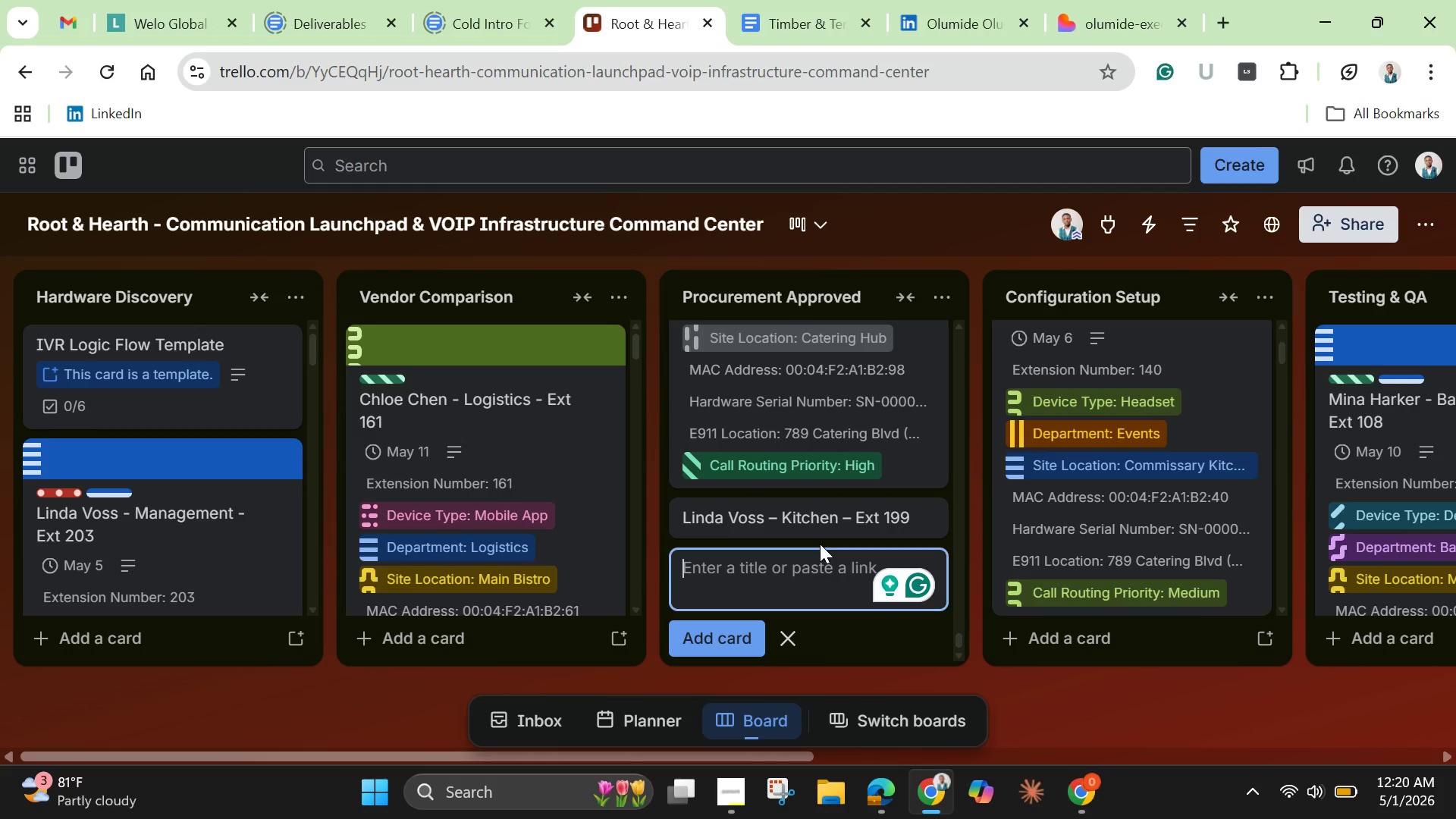 
wait(17.03)
 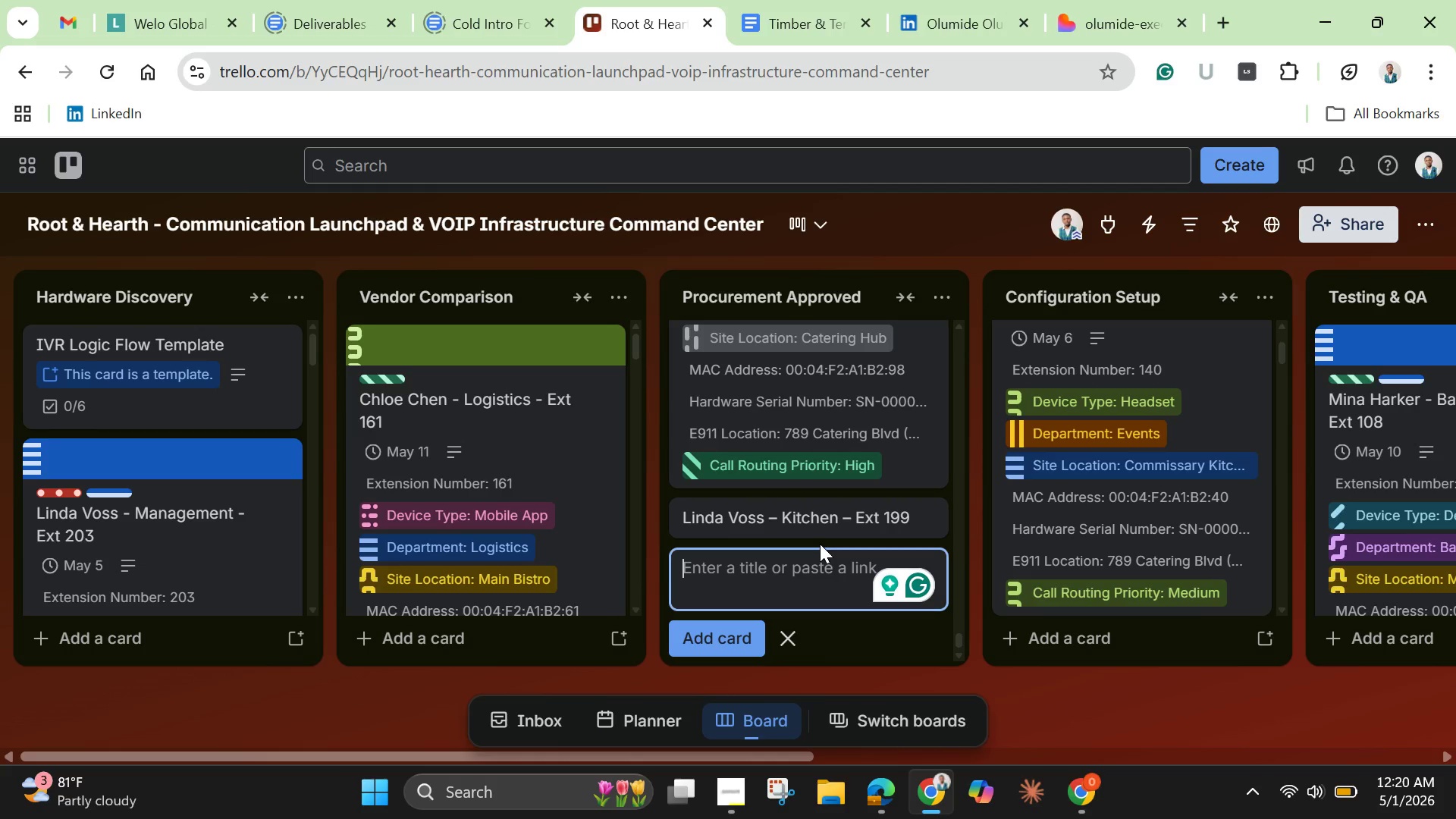 
left_click([786, 14])
 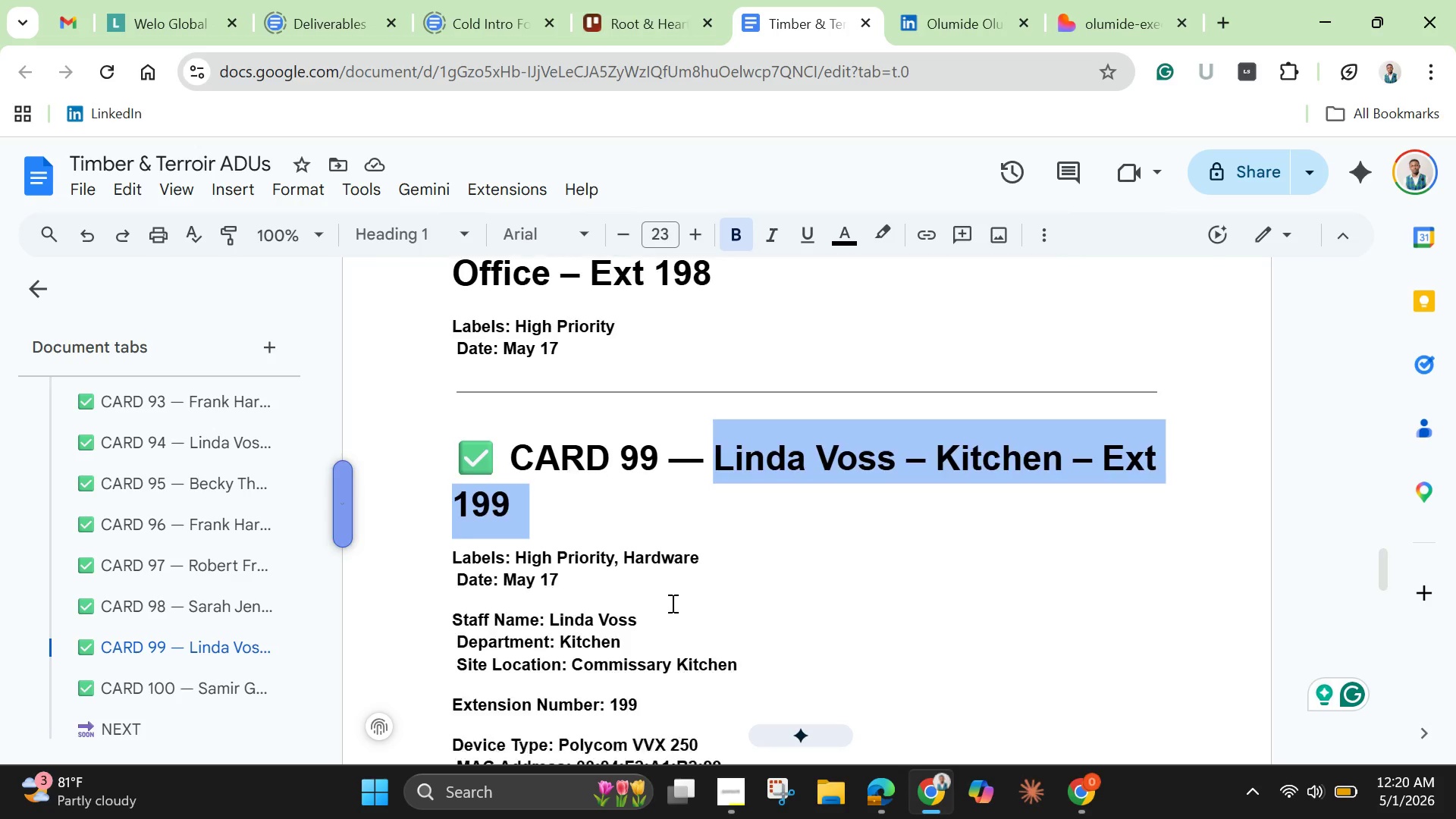 
scroll: coordinate [671, 603], scroll_direction: down, amount: 1.0
 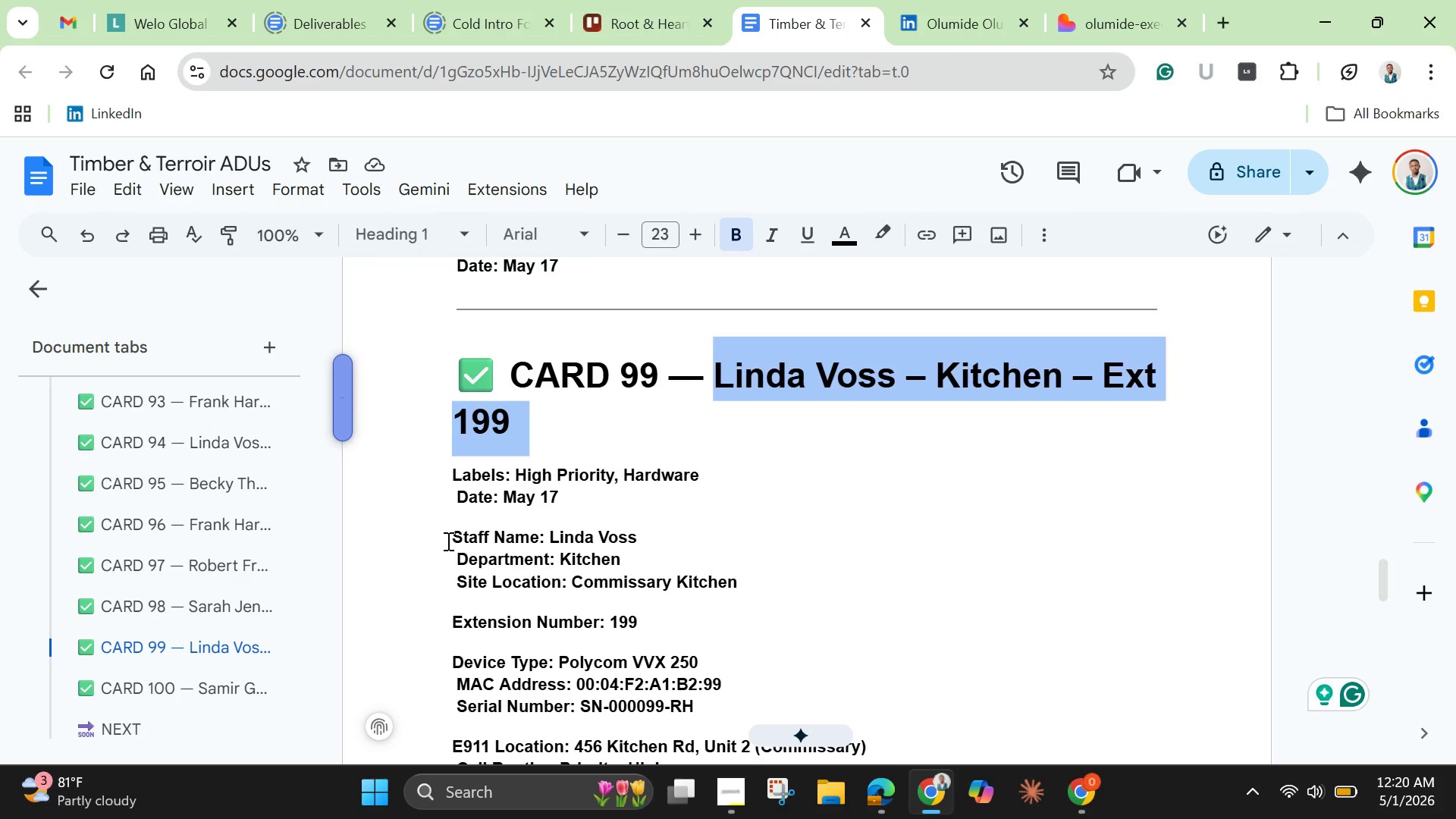 
left_click_drag(start_coordinate=[450, 541], to_coordinate=[656, 764])
 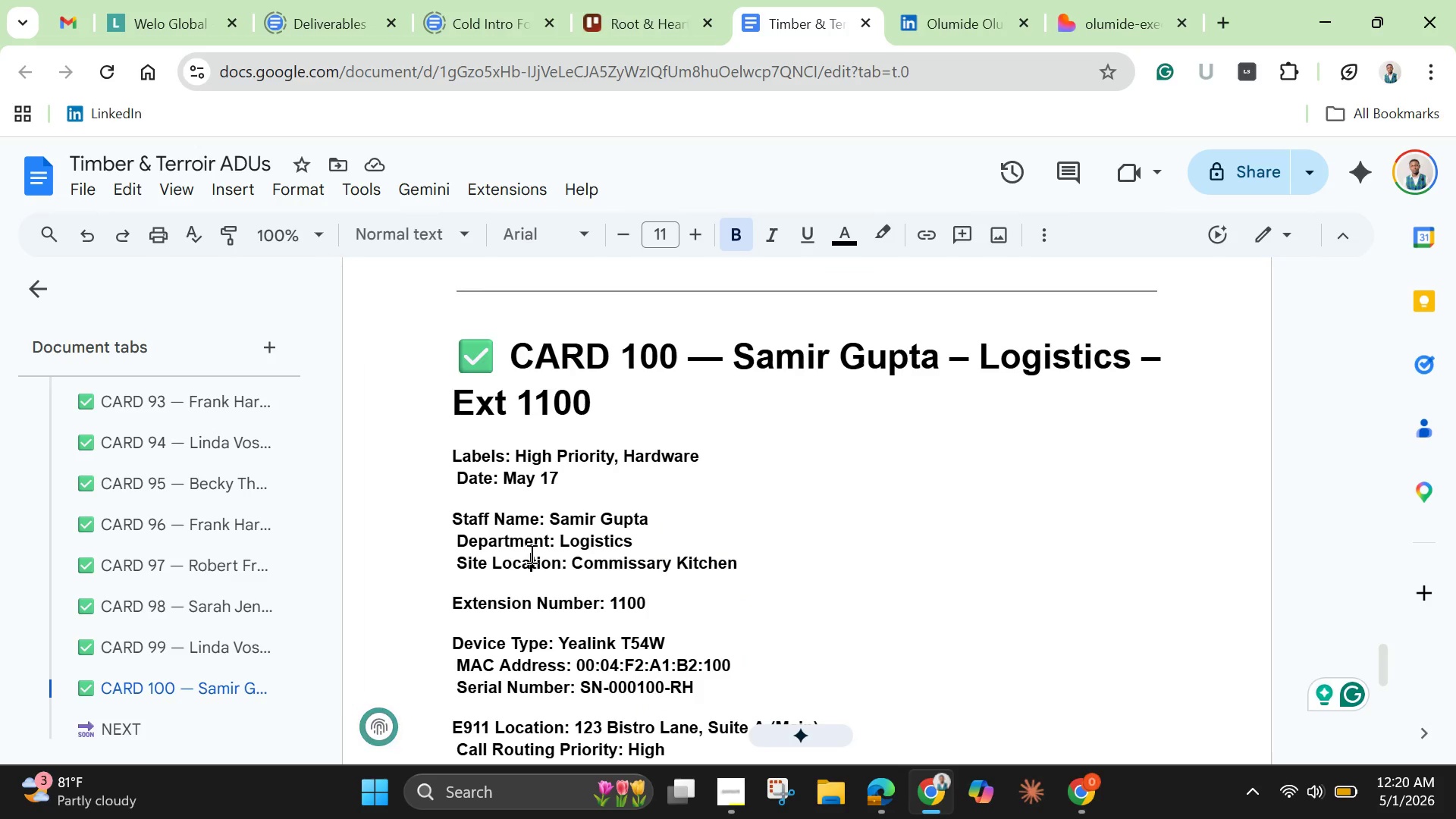 
left_click([530, 554])
 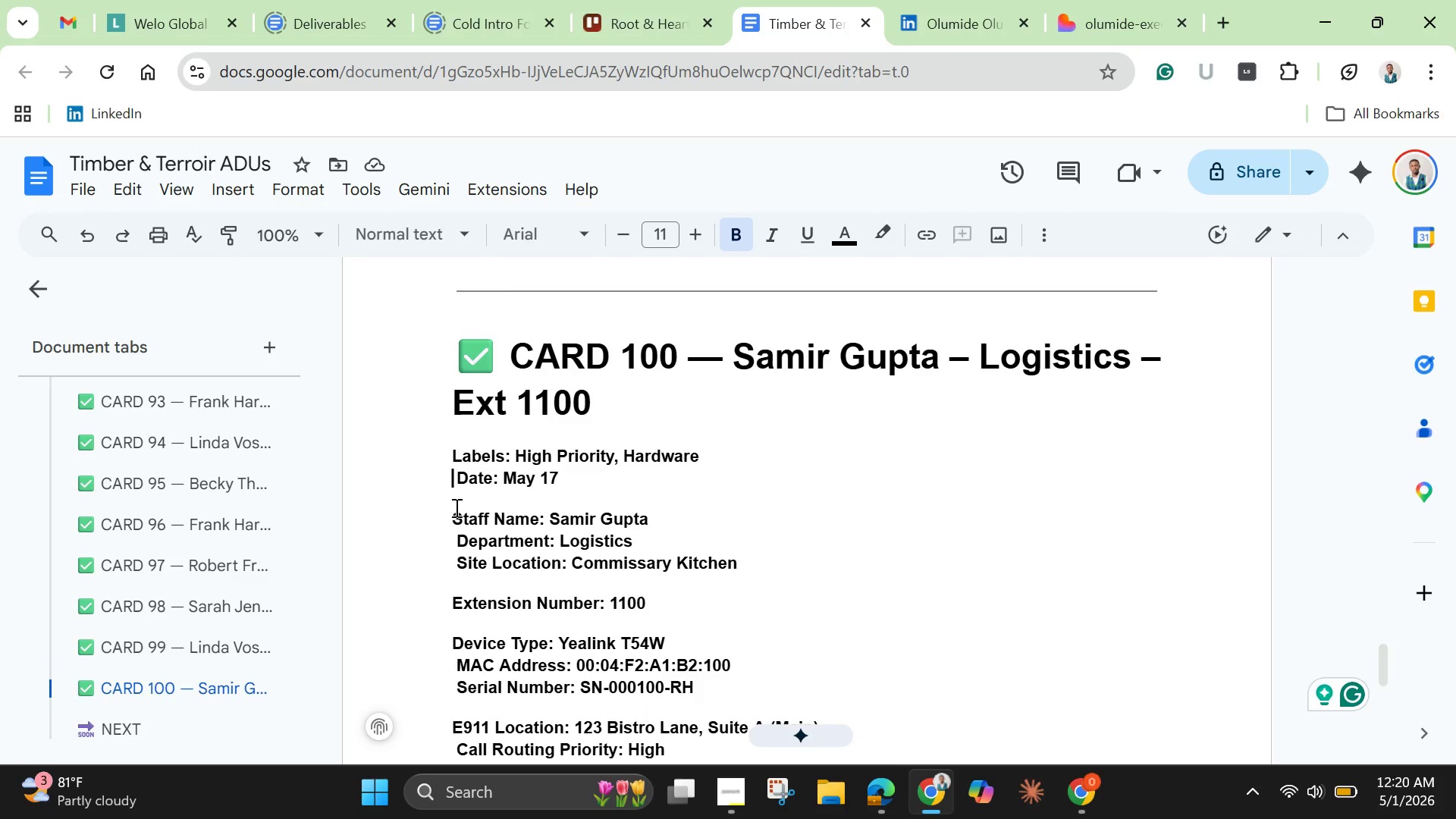 
left_click_drag(start_coordinate=[453, 506], to_coordinate=[475, 526])
 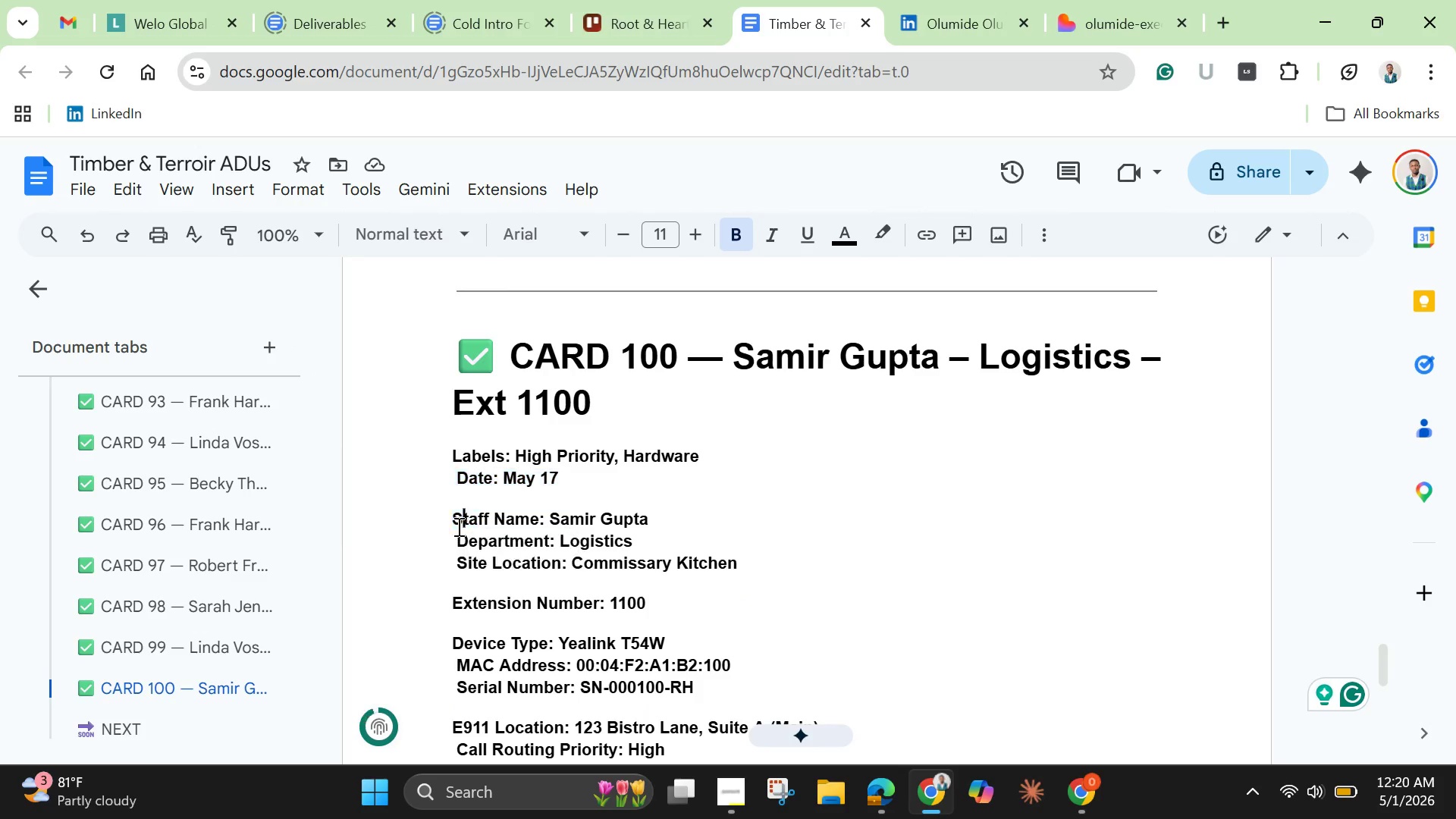 
left_click([460, 529])
 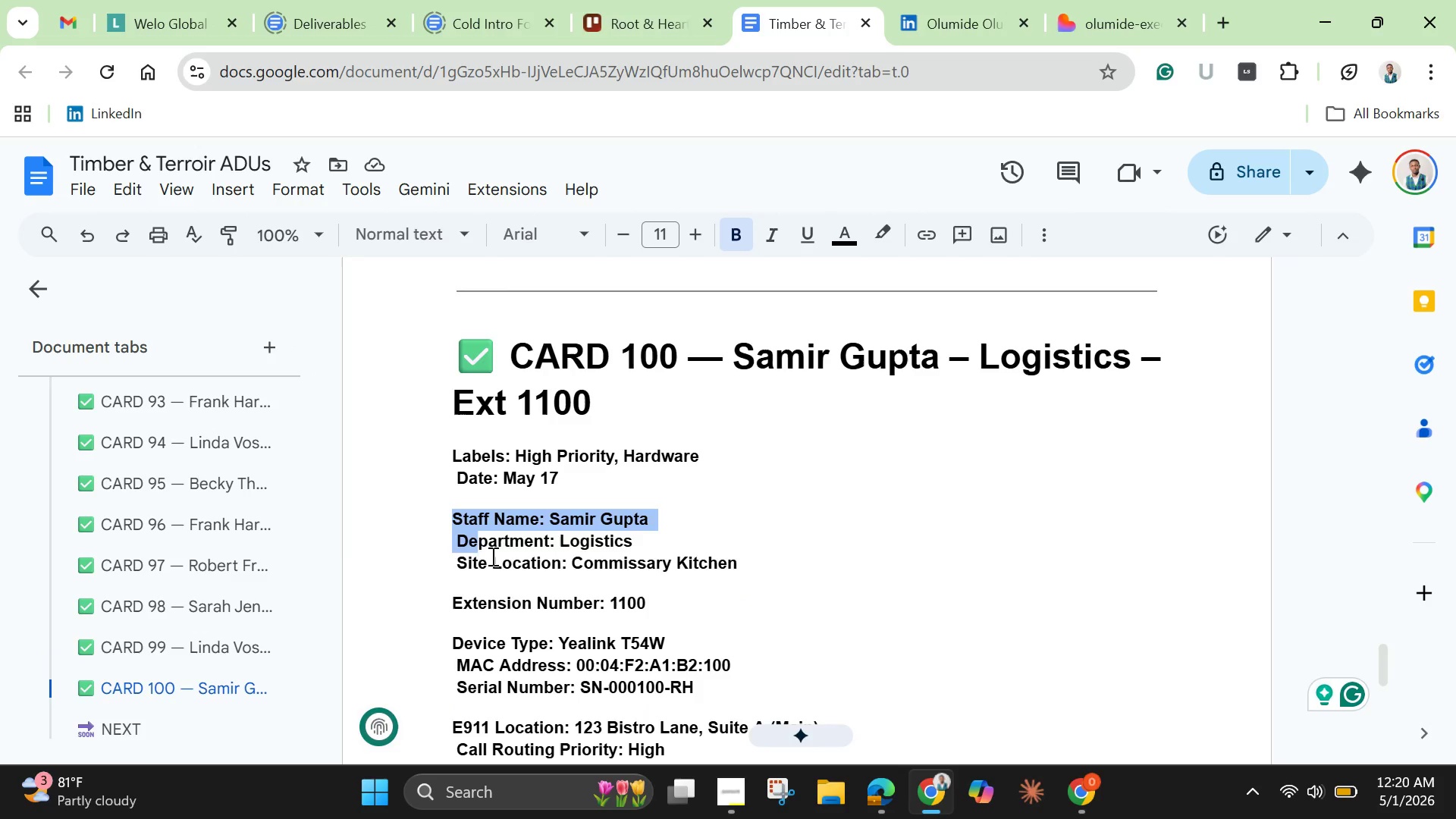 
left_click_drag(start_coordinate=[452, 522], to_coordinate=[645, 421])
 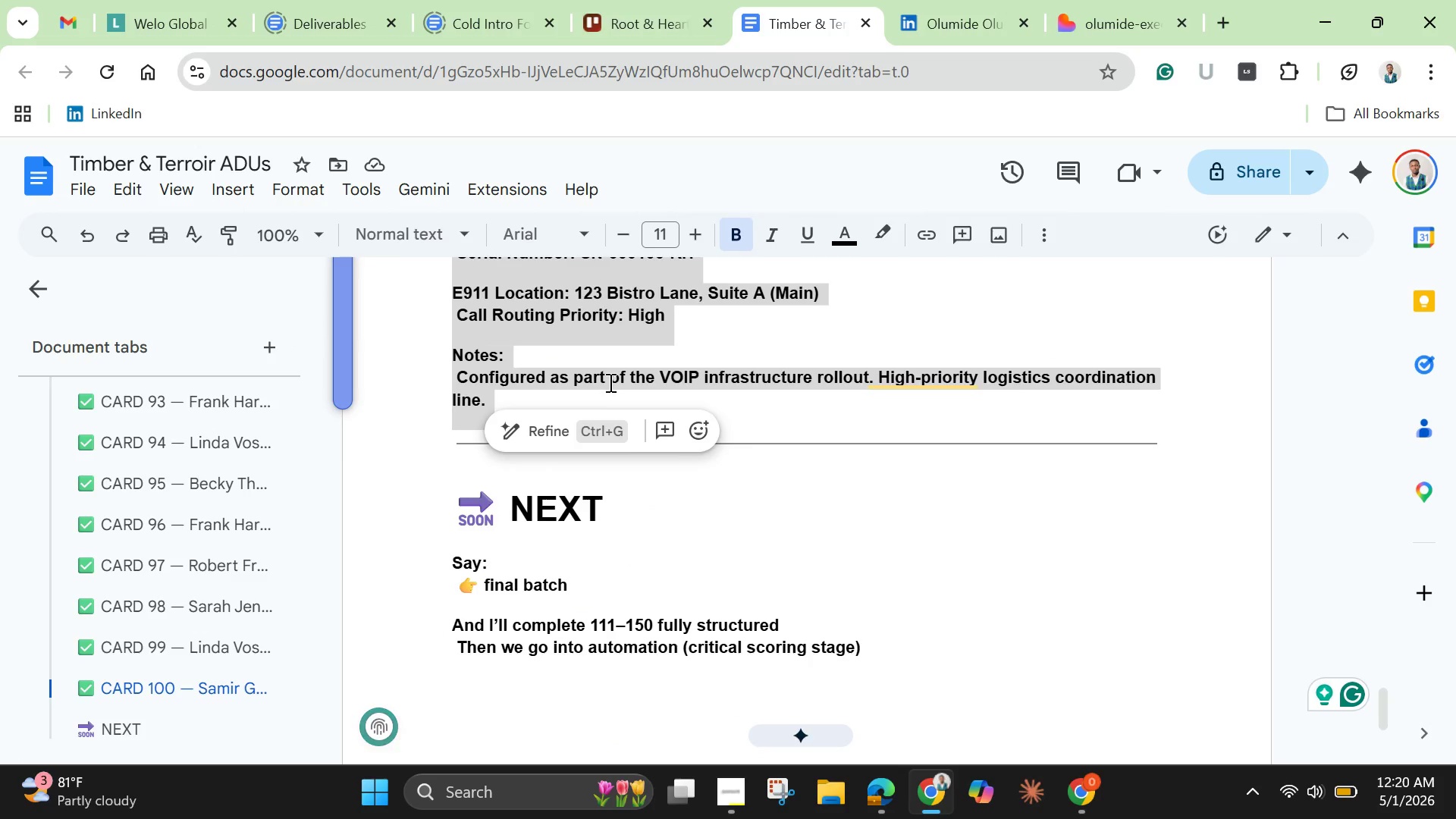 
right_click([609, 382])
 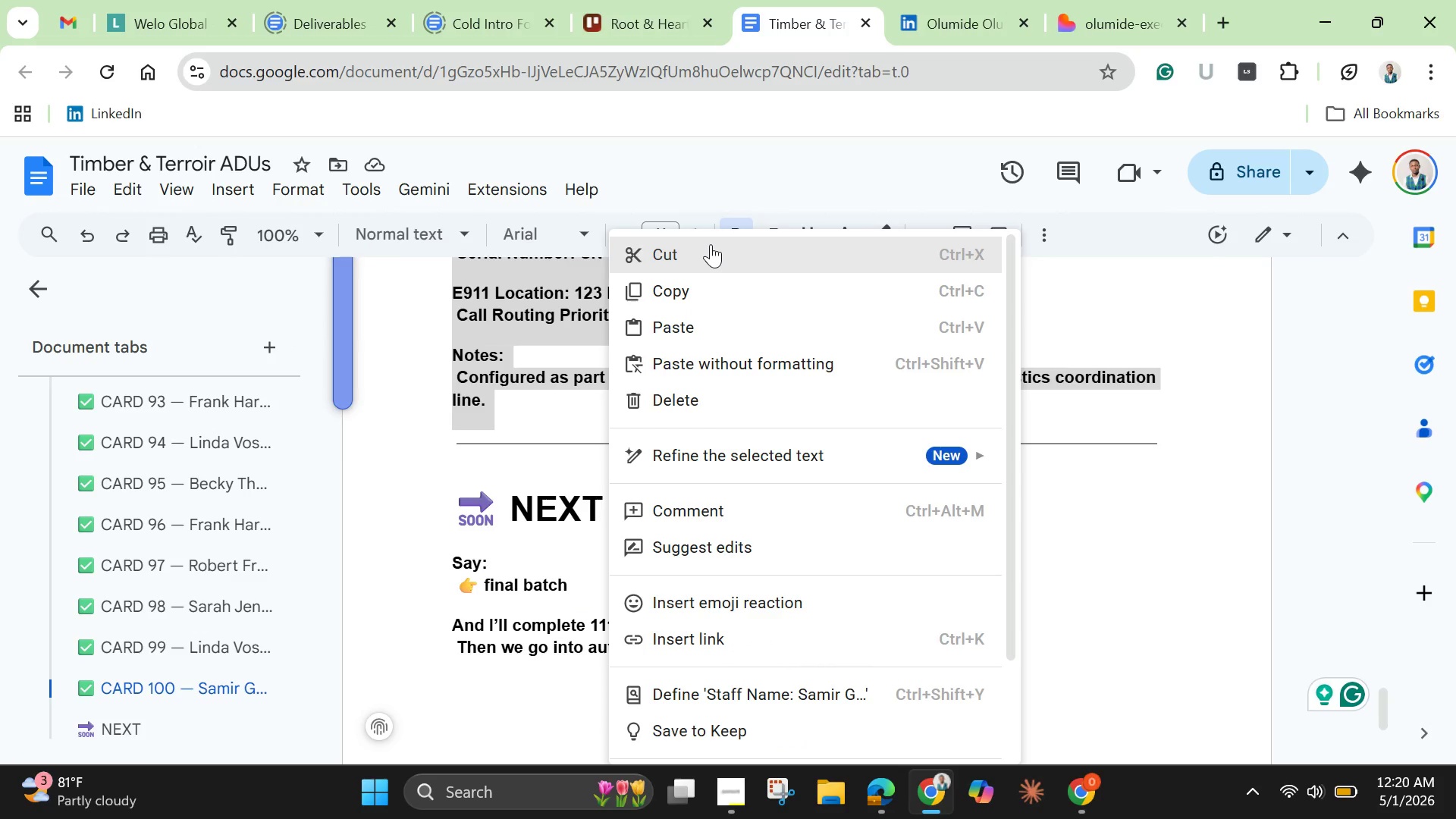 
left_click([711, 244])
 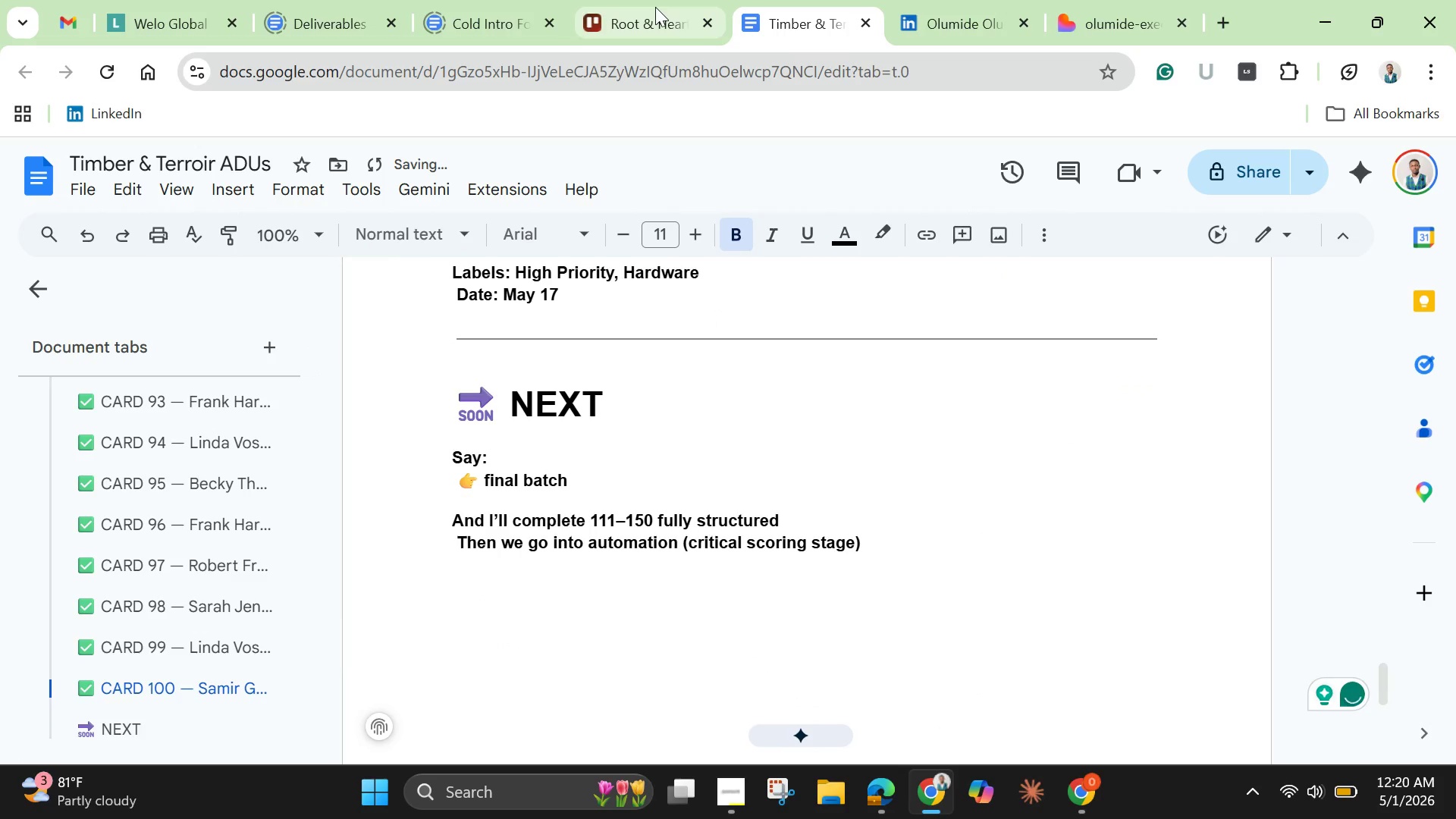 
left_click([655, 8])
 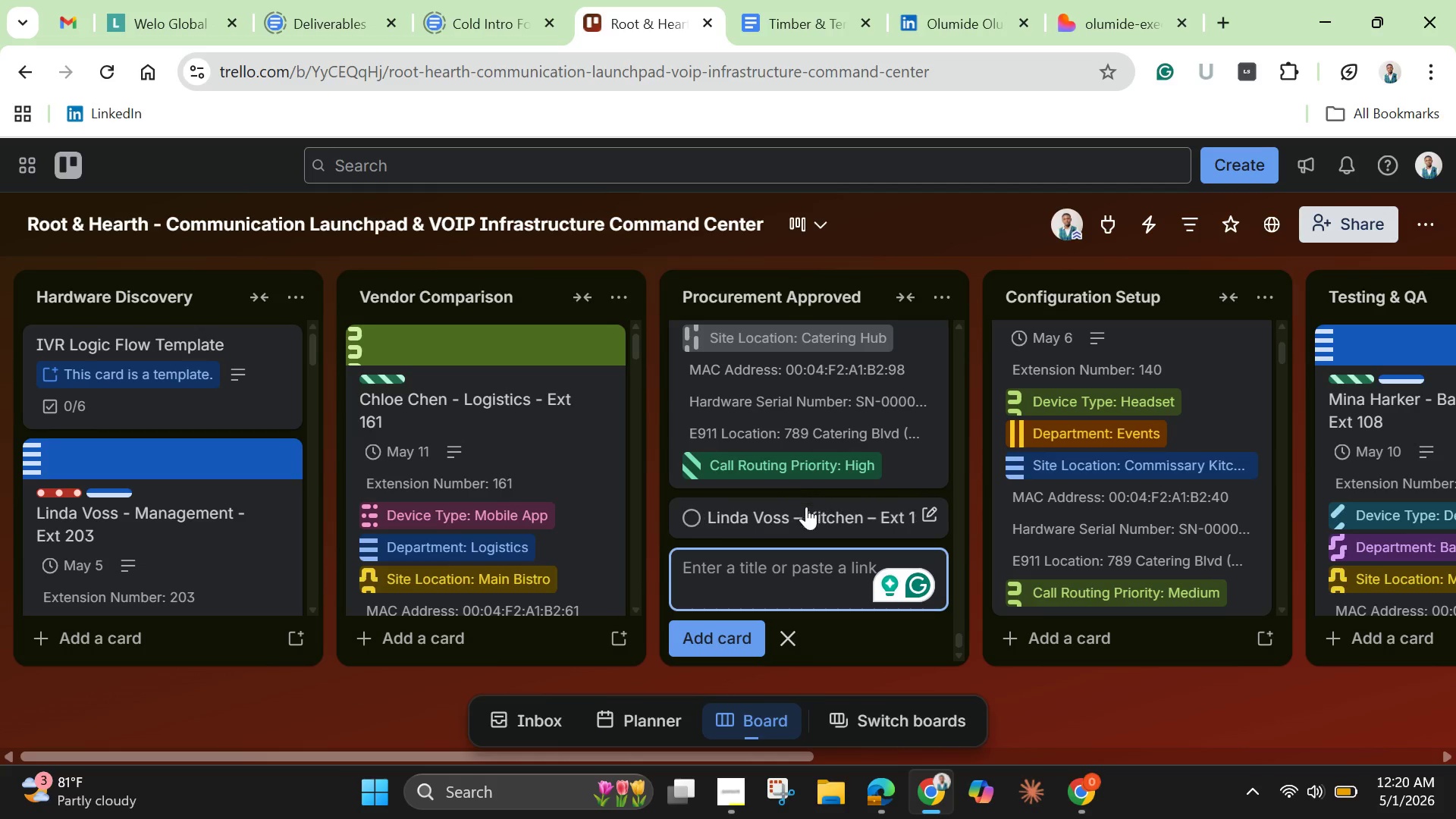 
left_click([805, 508])
 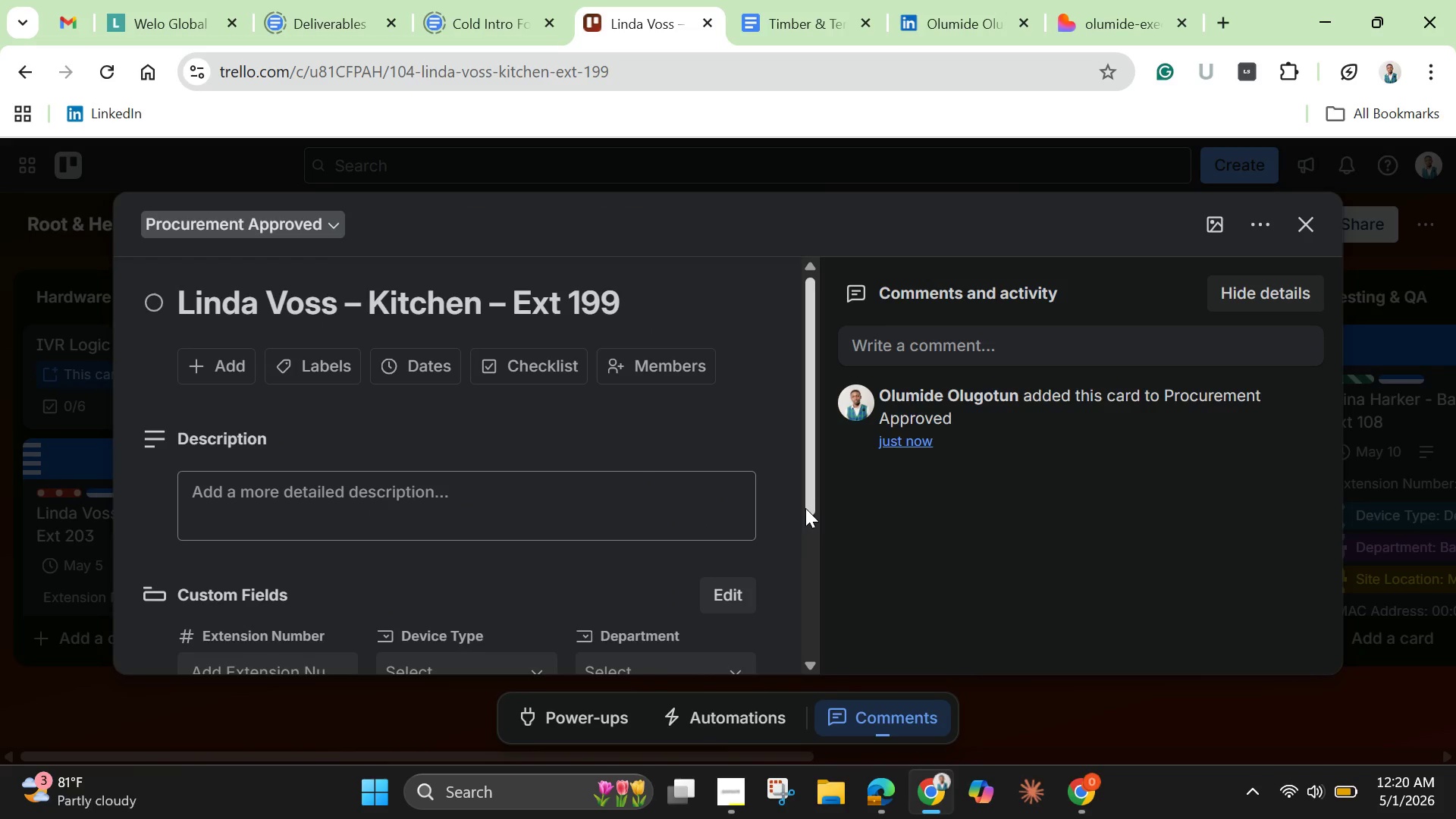 
wait(8.22)
 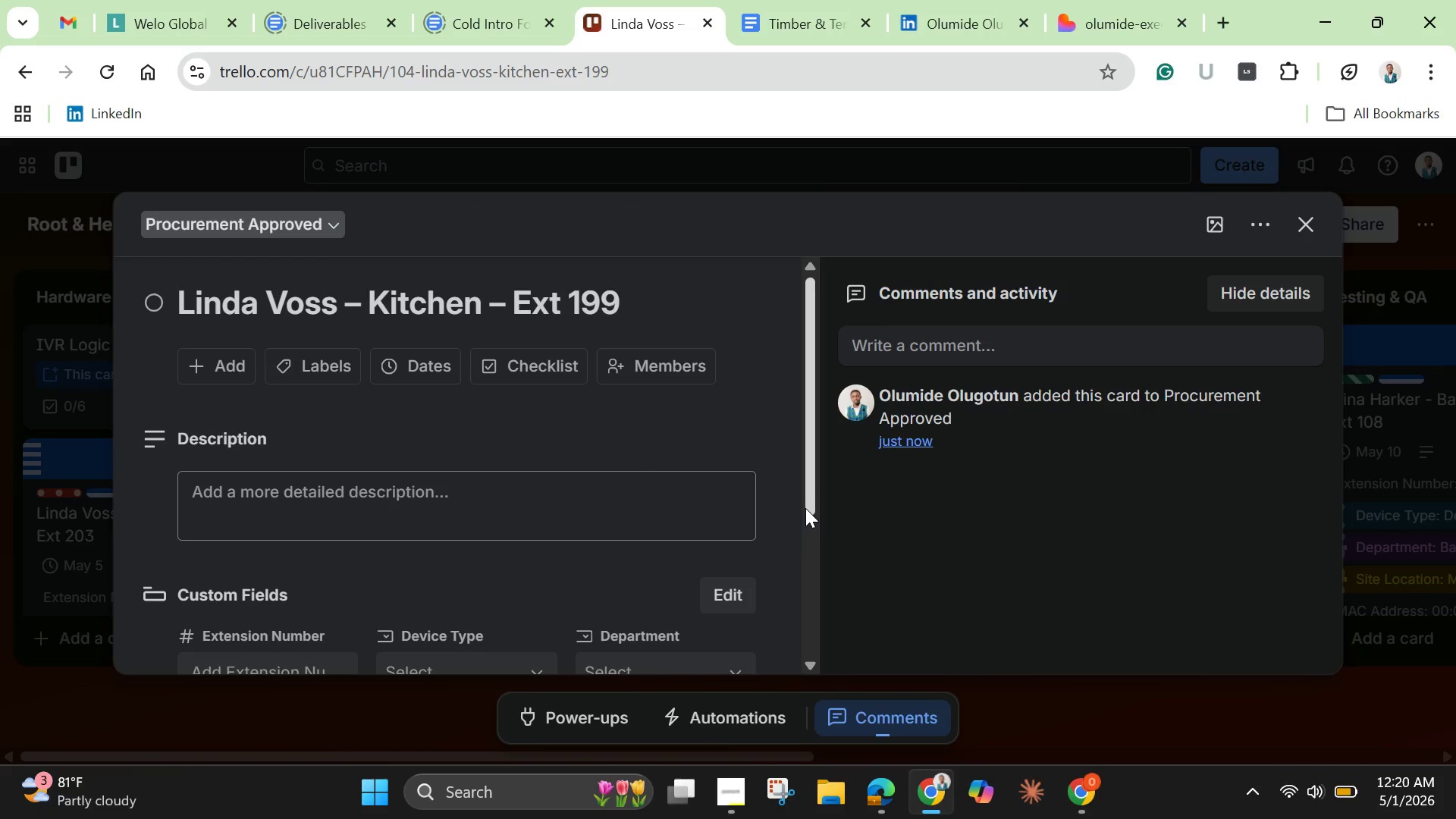 
left_click([476, 507])
 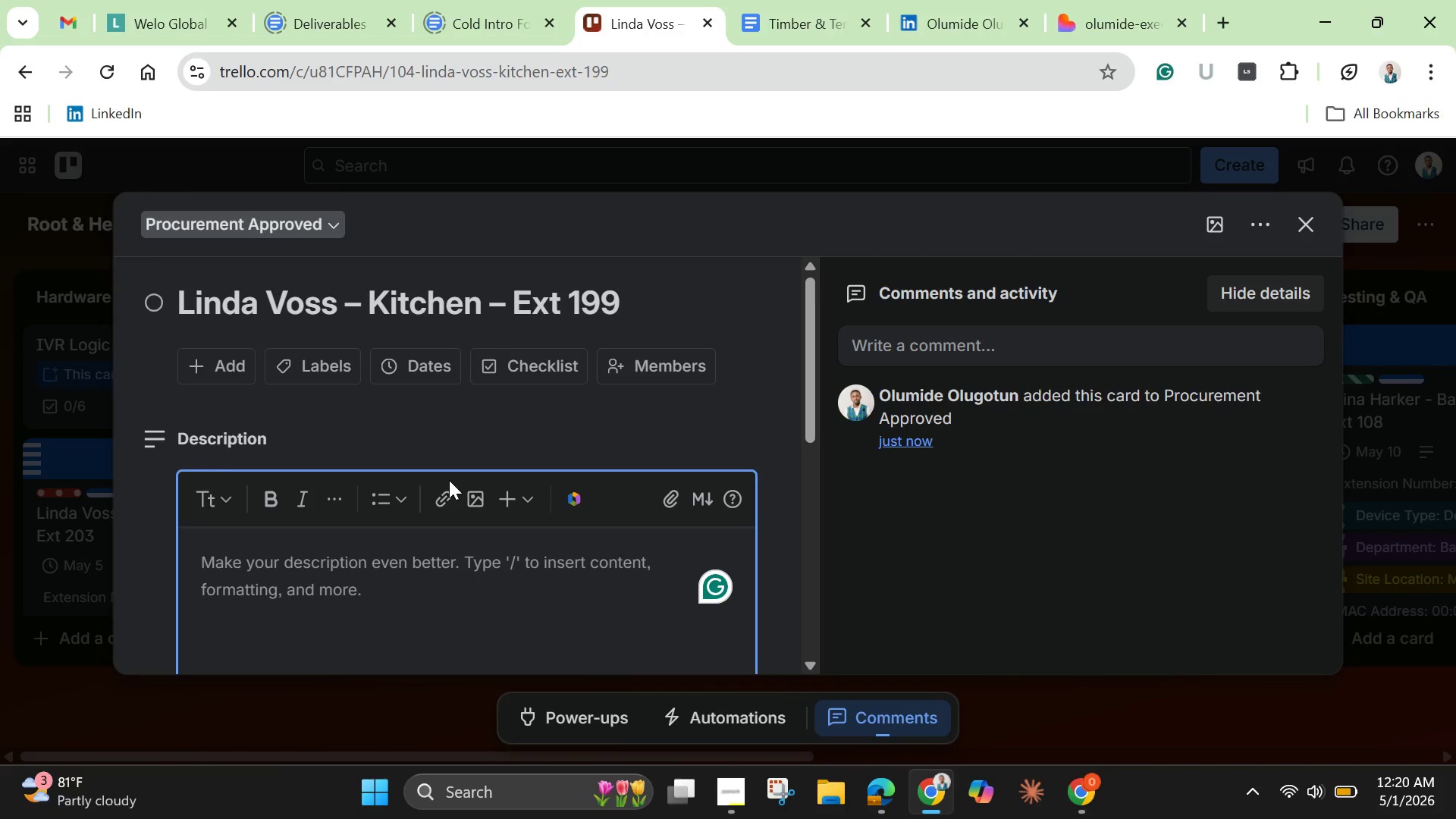 
key(Control+V)
 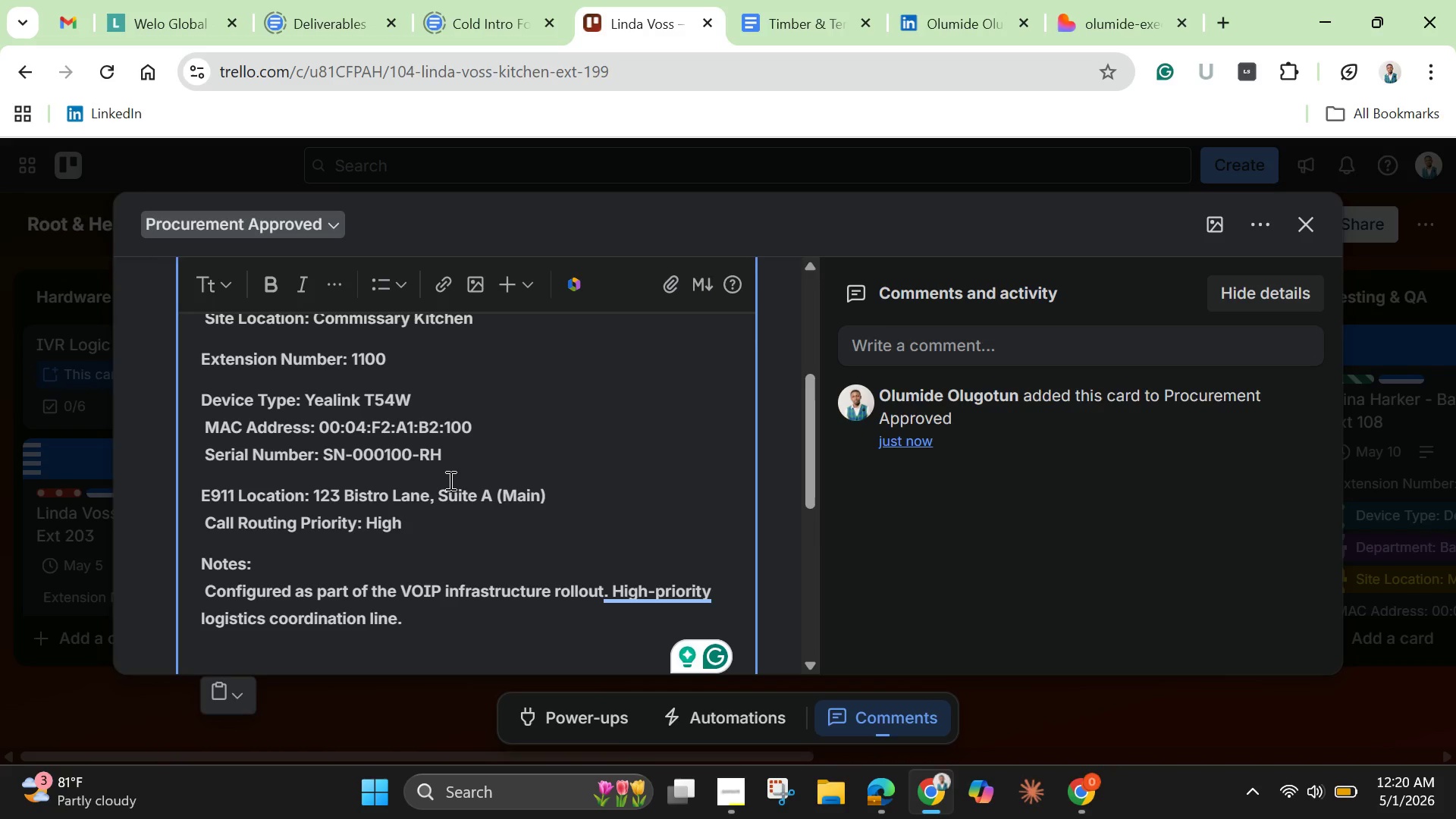 
wait(18.14)
 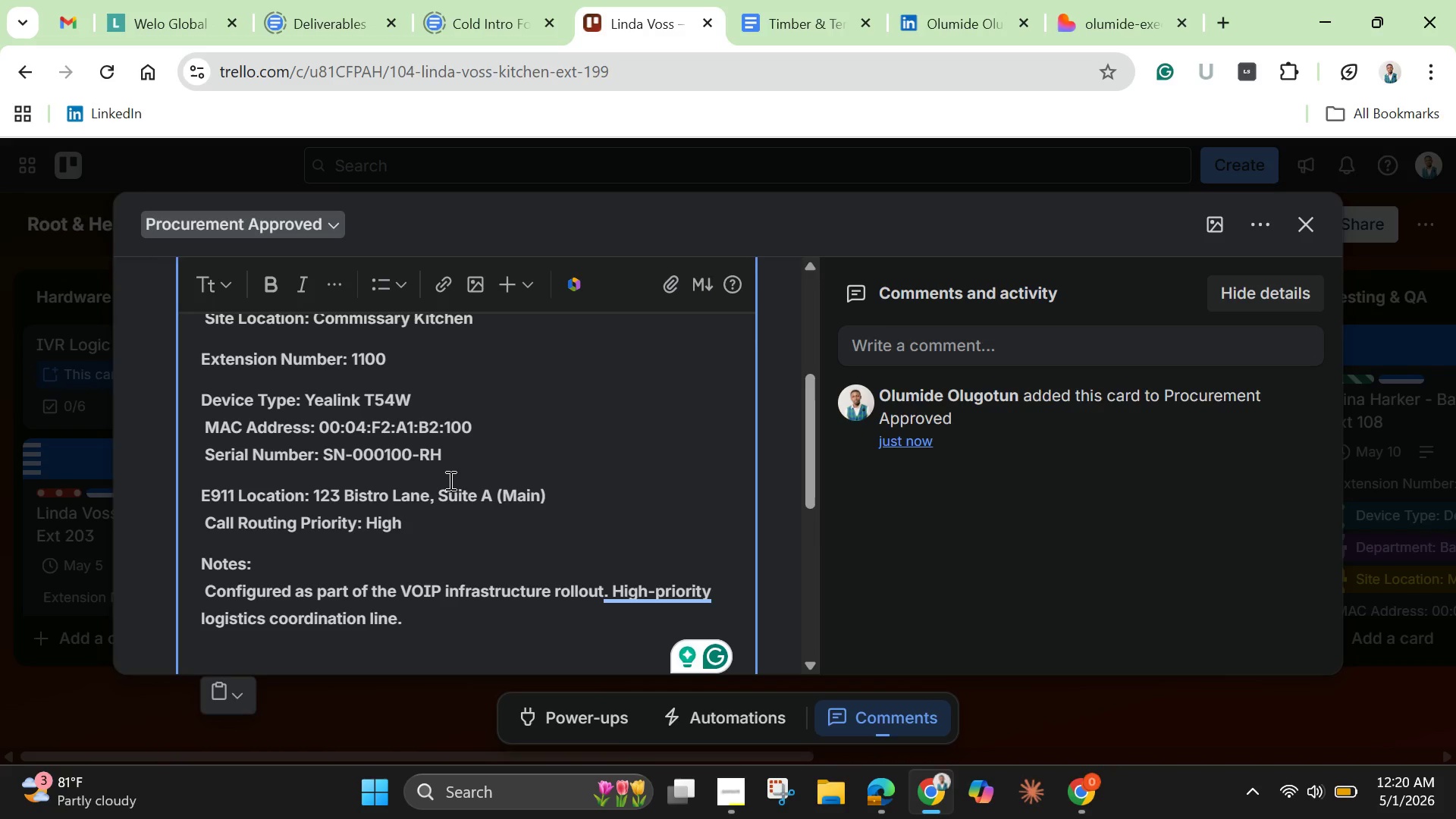 
scroll: coordinate [449, 480], scroll_direction: down, amount: 2.0
 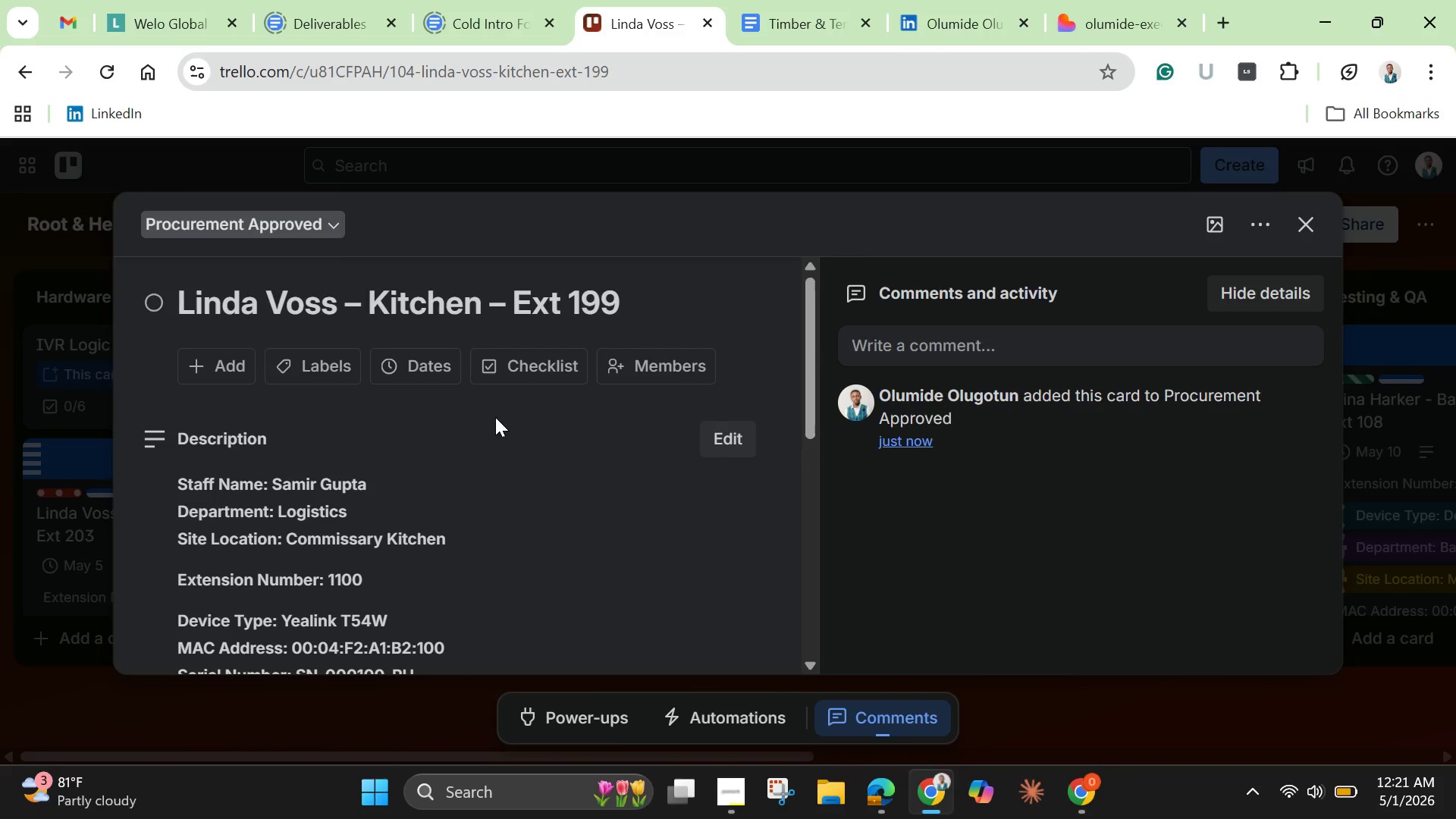 
scroll: coordinate [495, 417], scroll_direction: up, amount: 3.0
 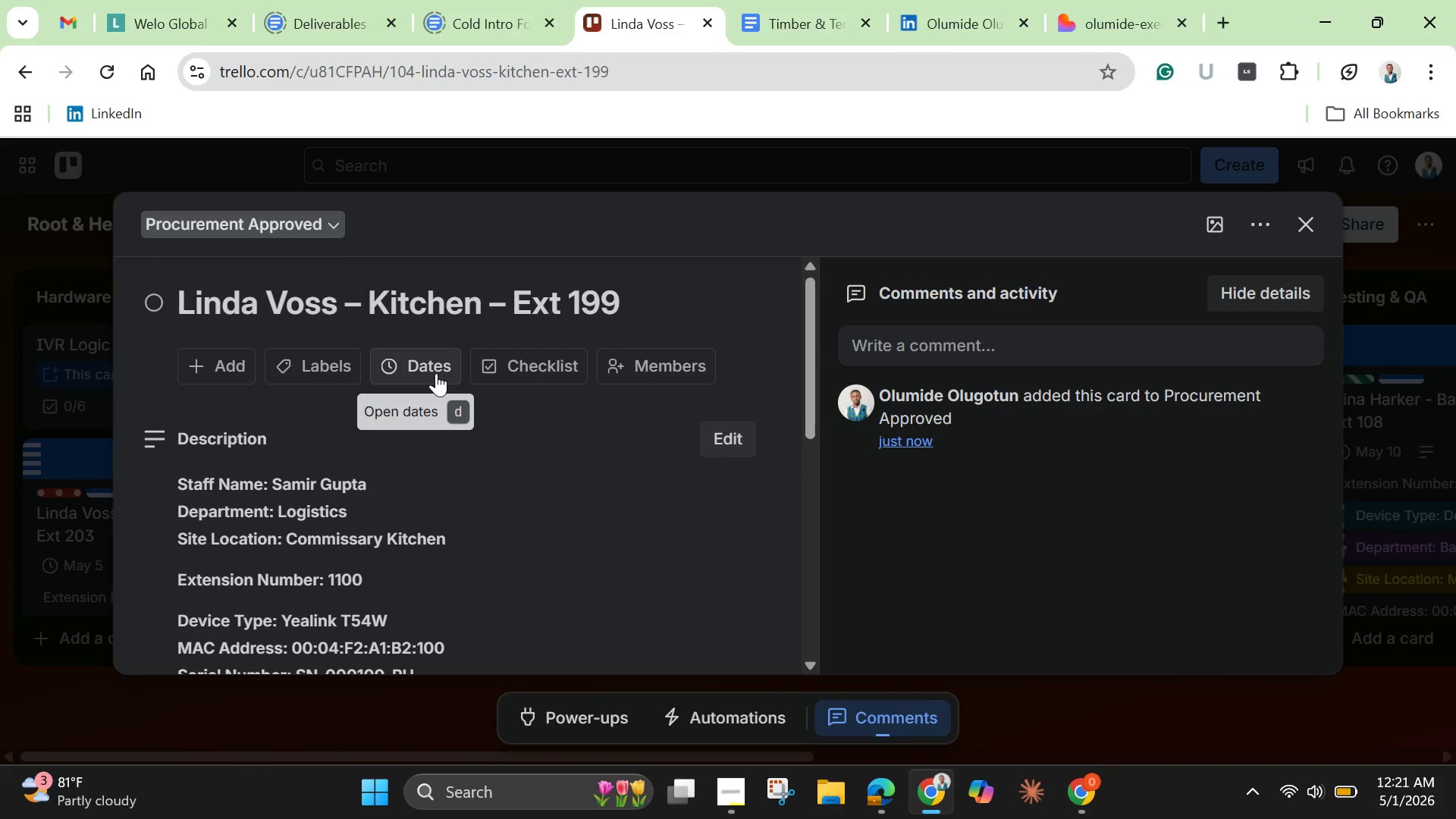 
left_click([436, 373])
 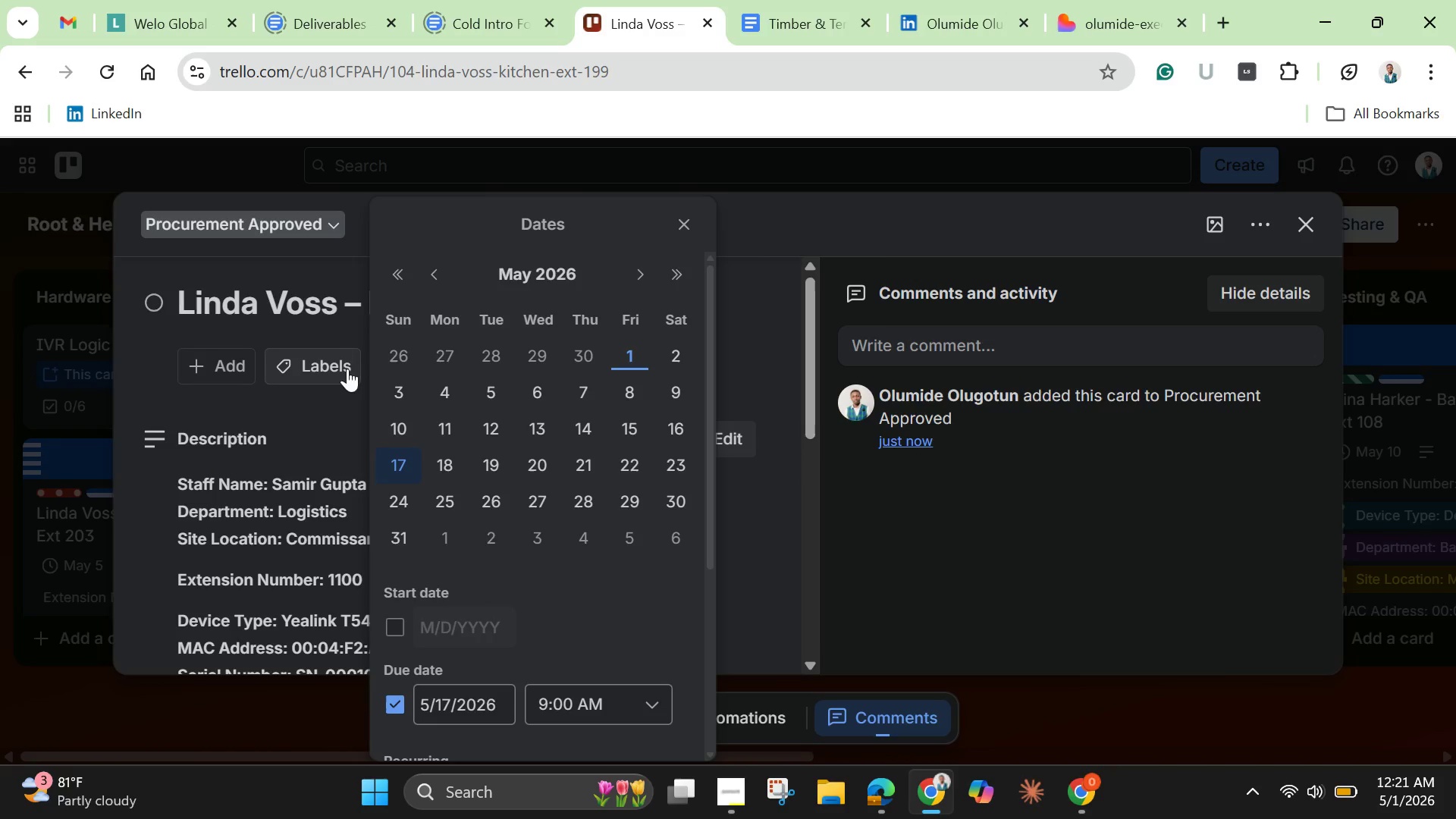 
left_click([308, 367])
 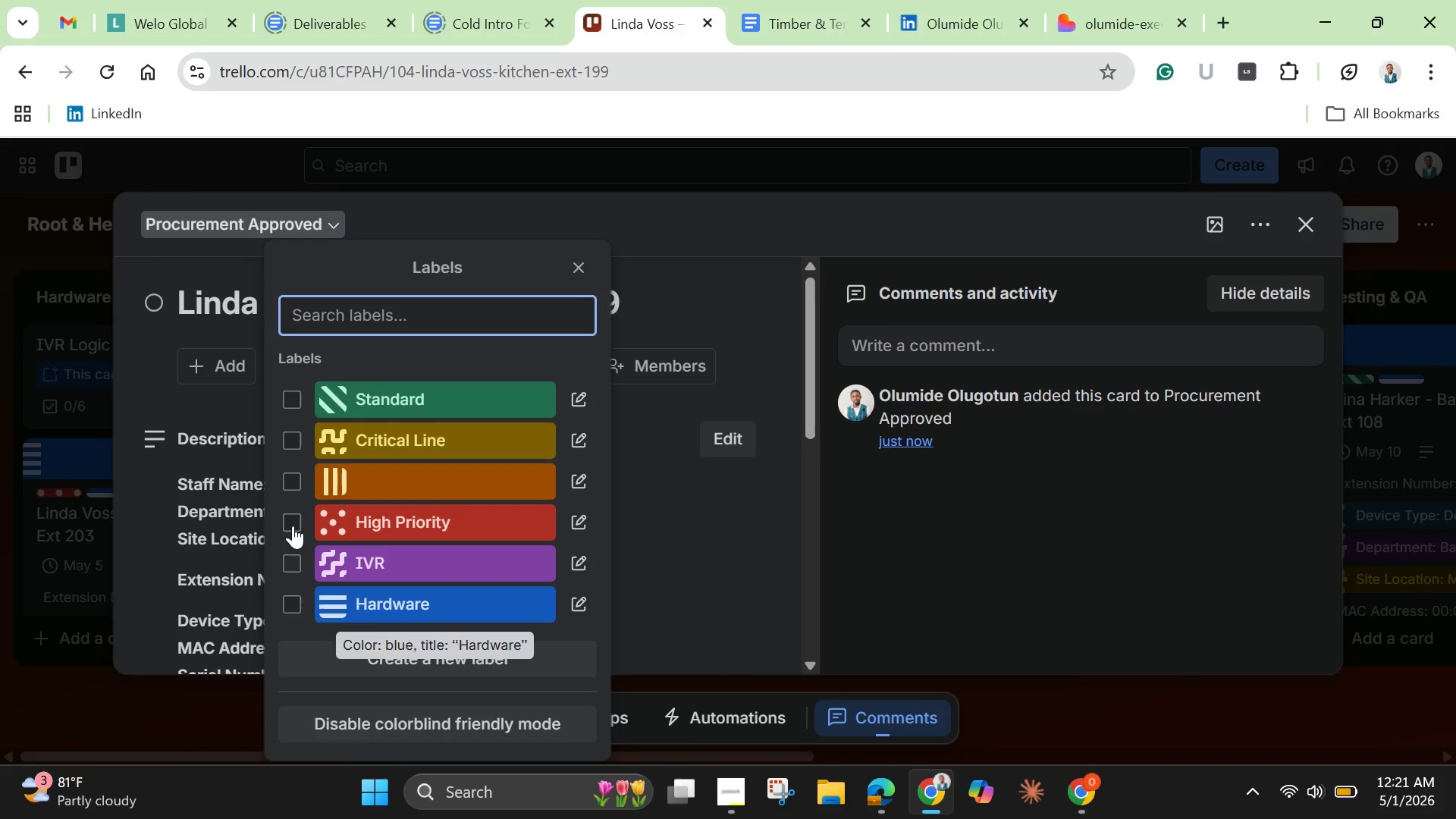 
left_click([289, 519])
 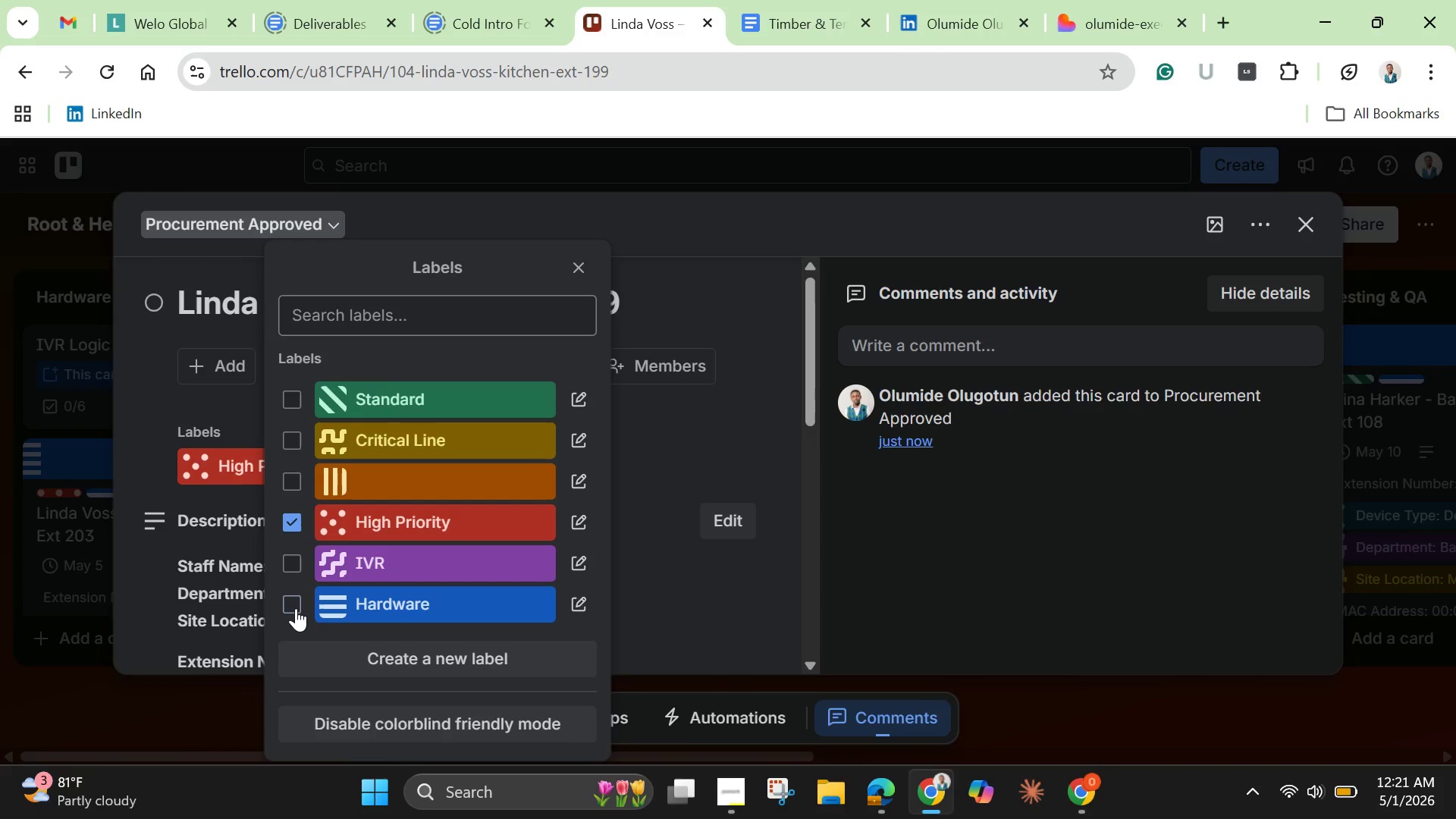 
left_click([296, 608])
 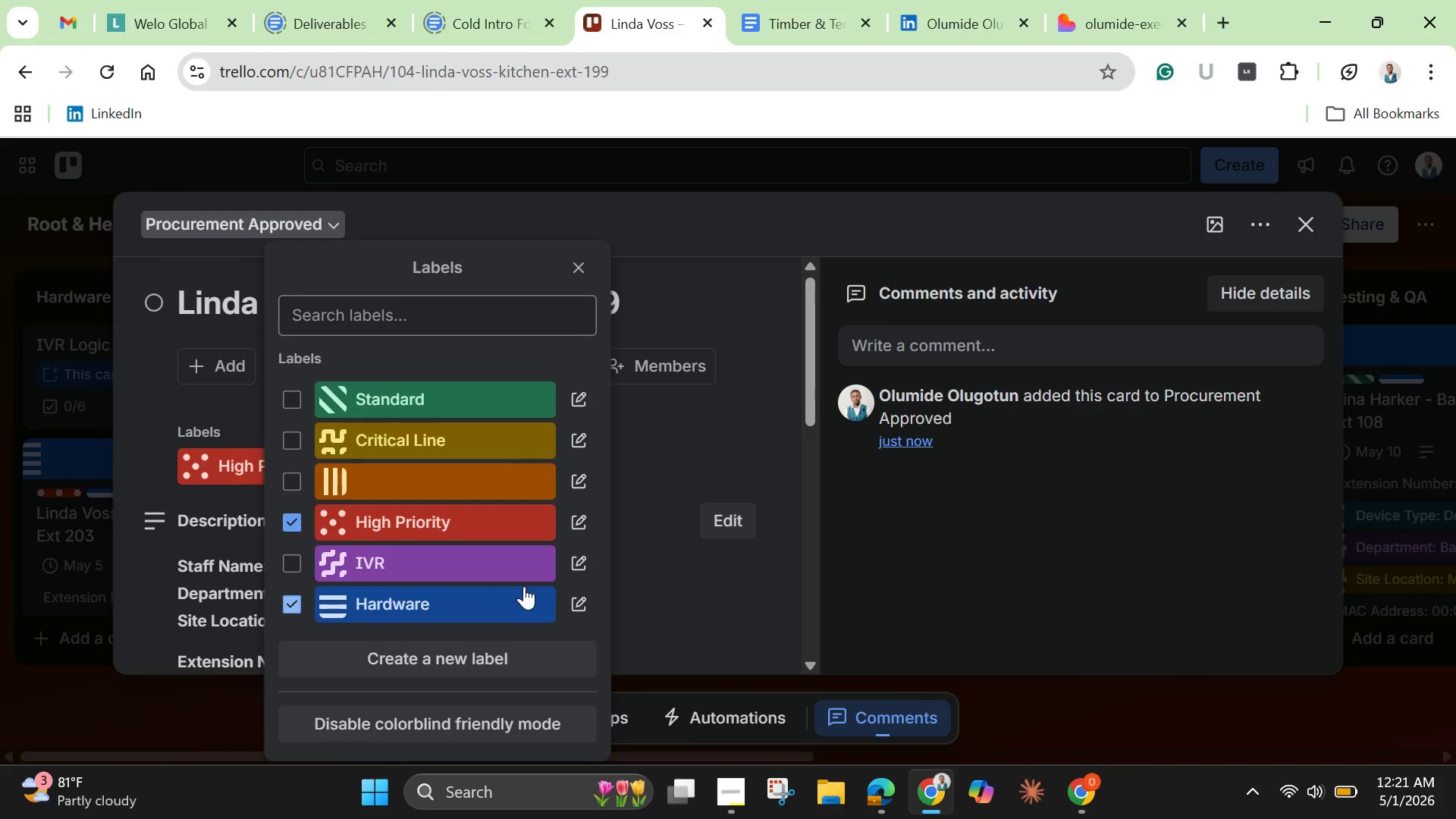 
mouse_move([579, 575])
 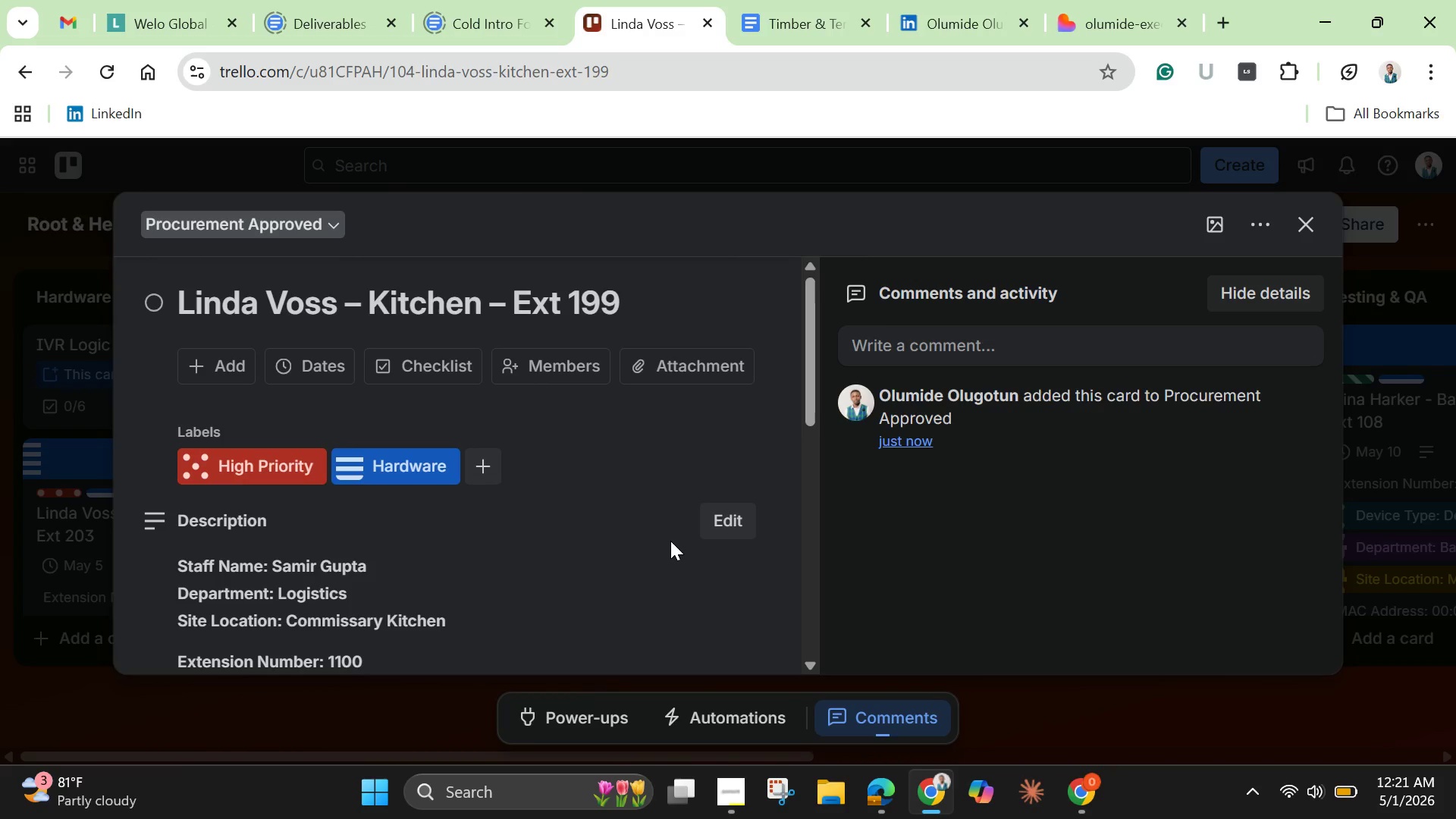 
left_click([670, 541])
 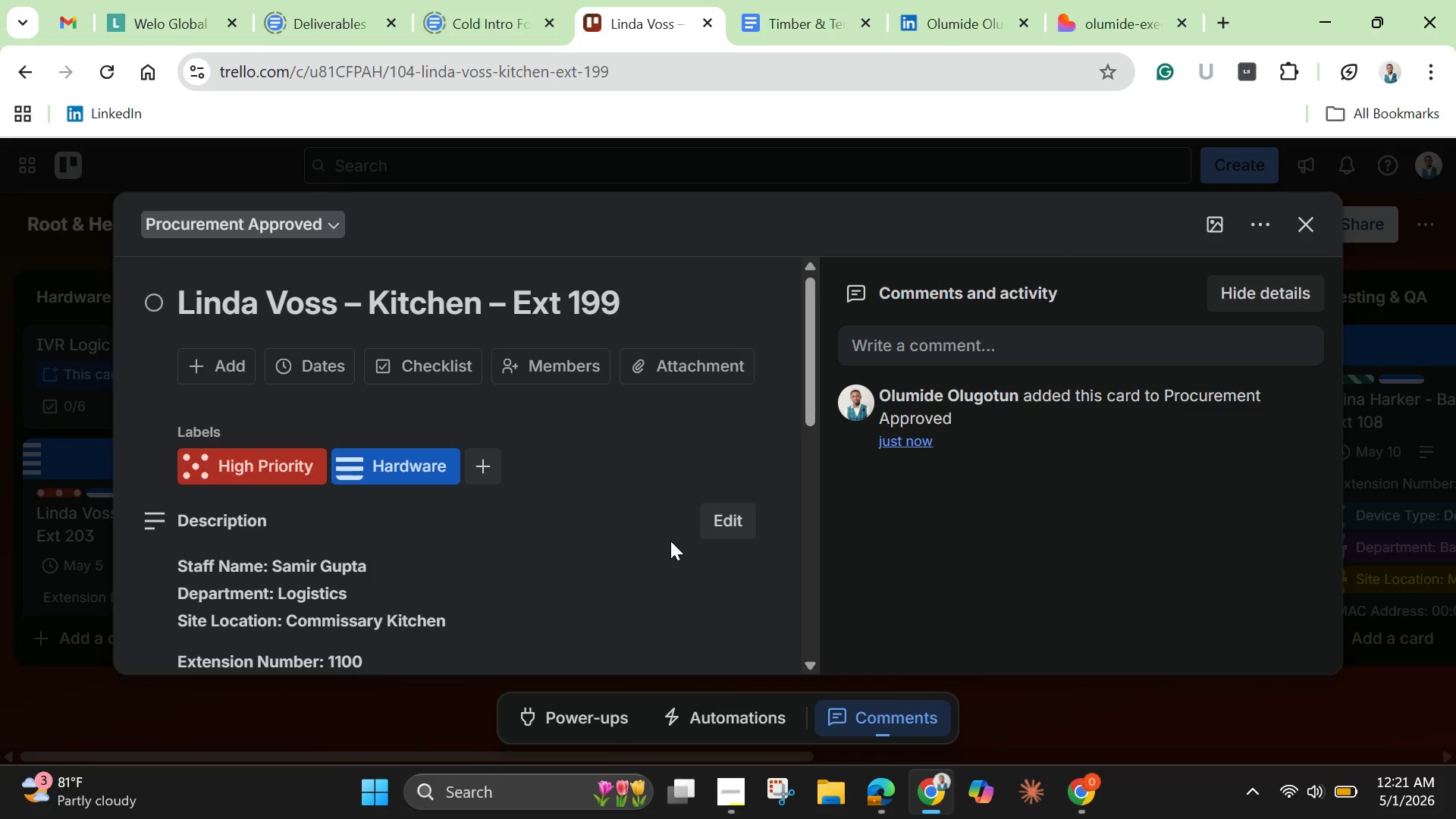 
wait(17.7)
 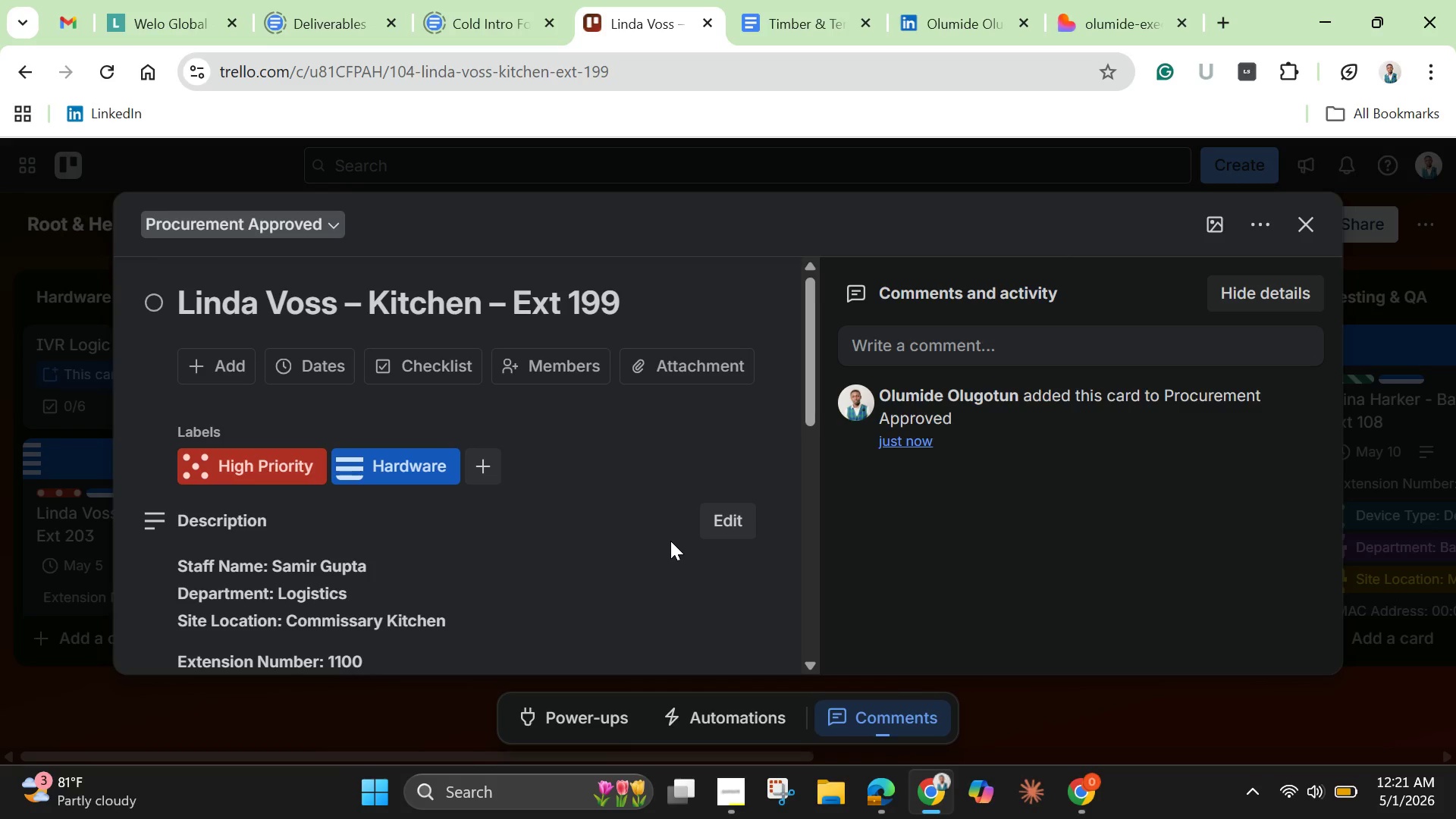 
left_click([326, 368])
 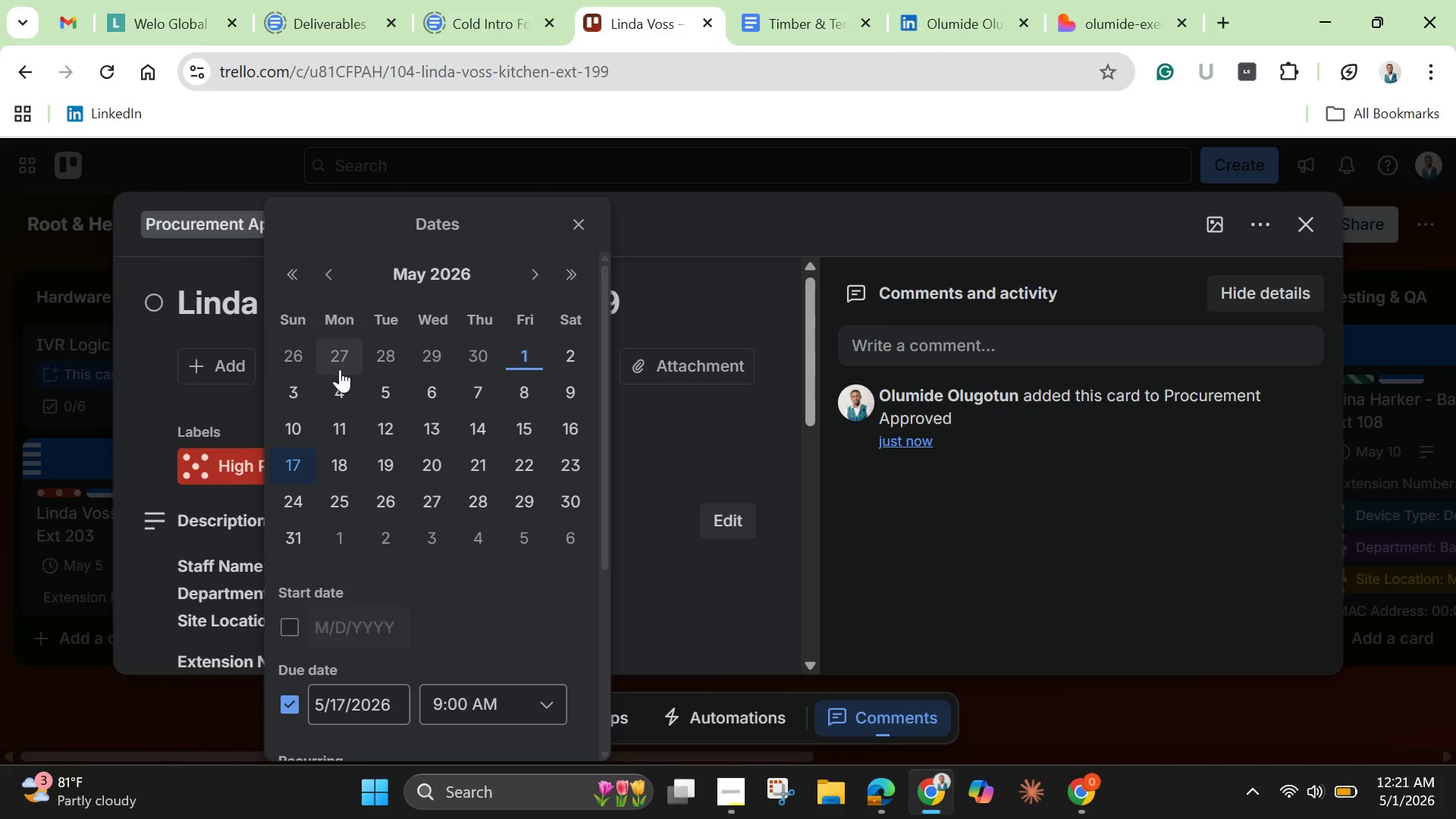 
wait(5.27)
 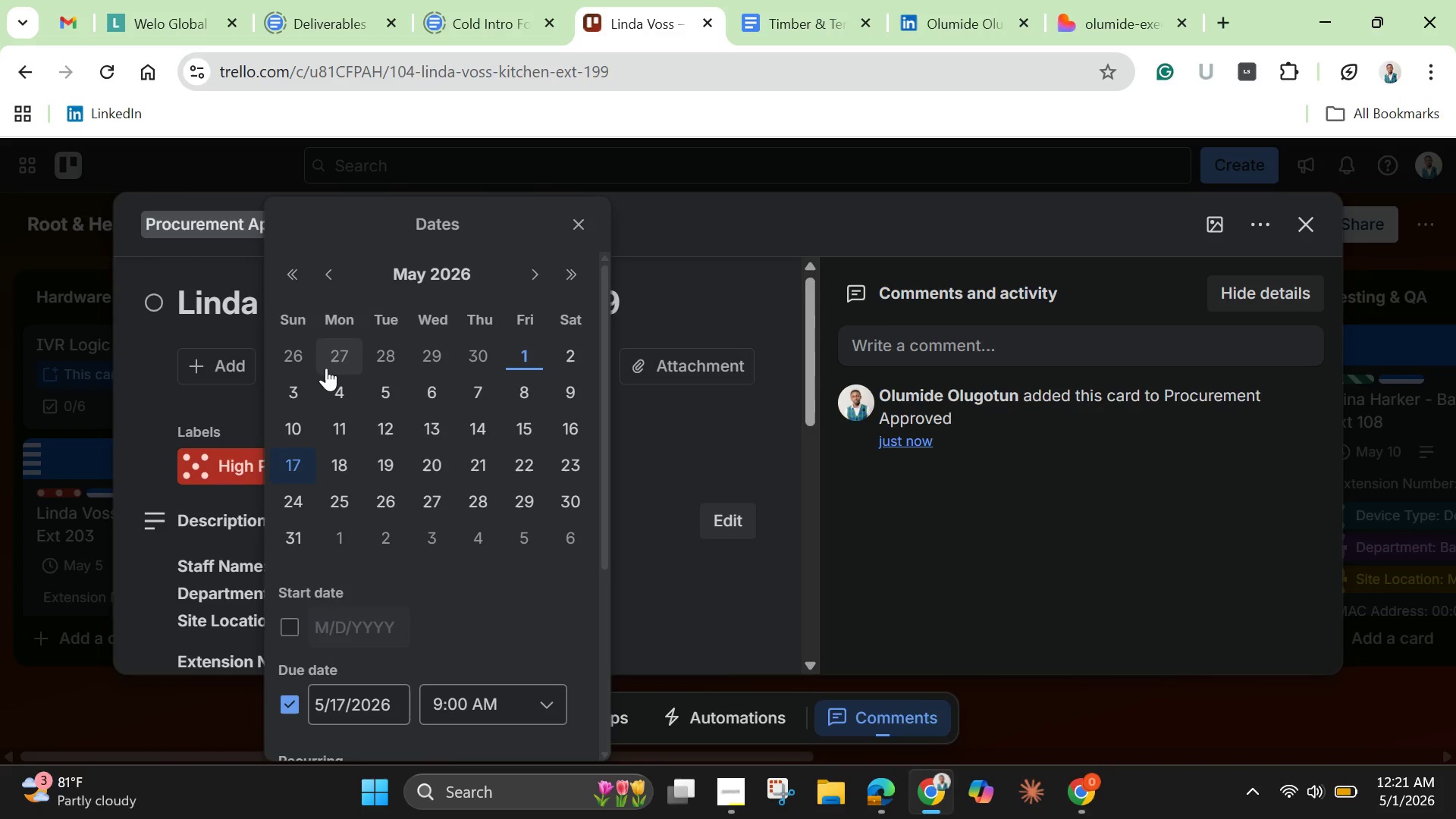 
scroll: coordinate [413, 630], scroll_direction: down, amount: 4.0
 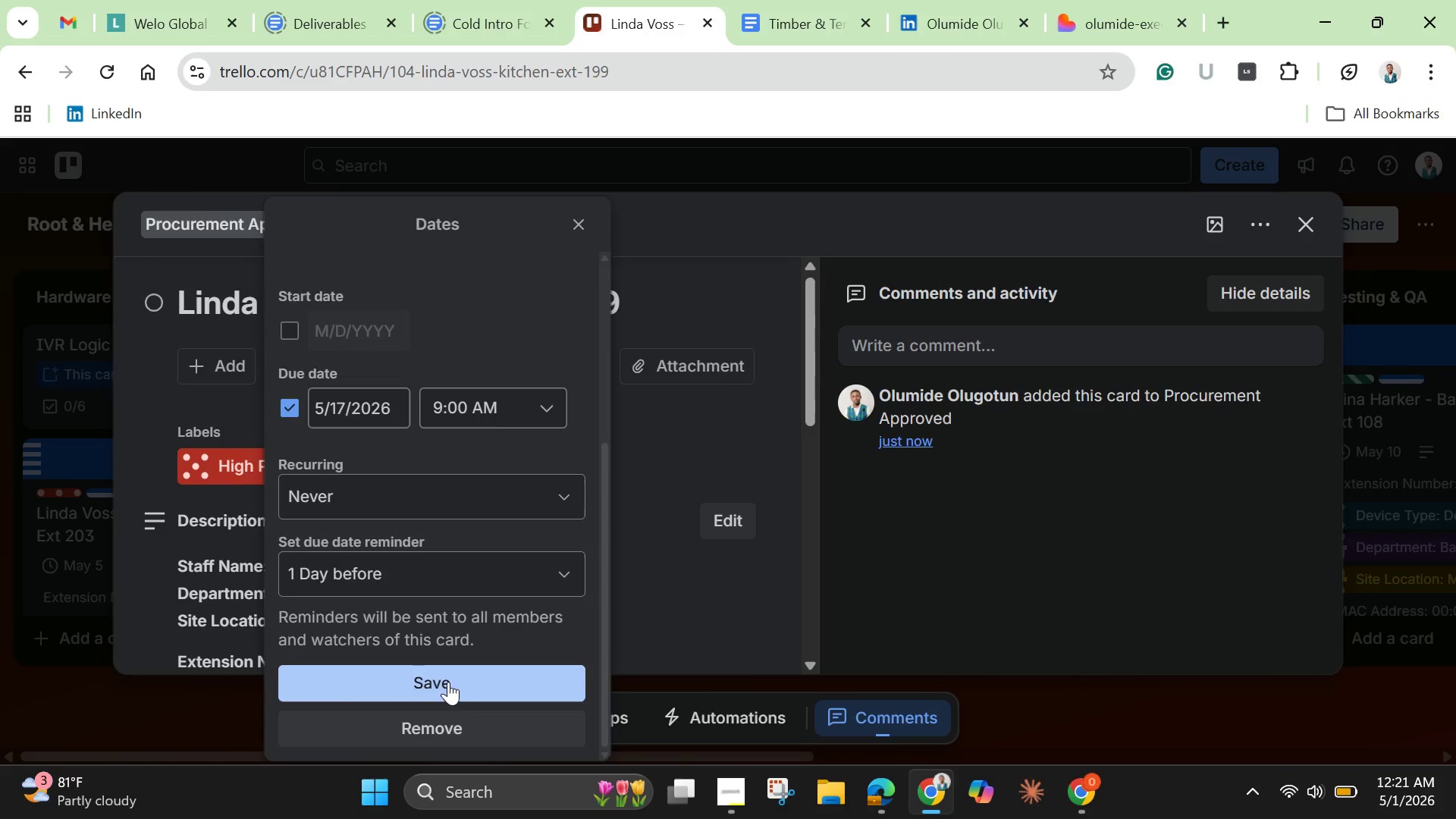 
left_click([448, 682])
 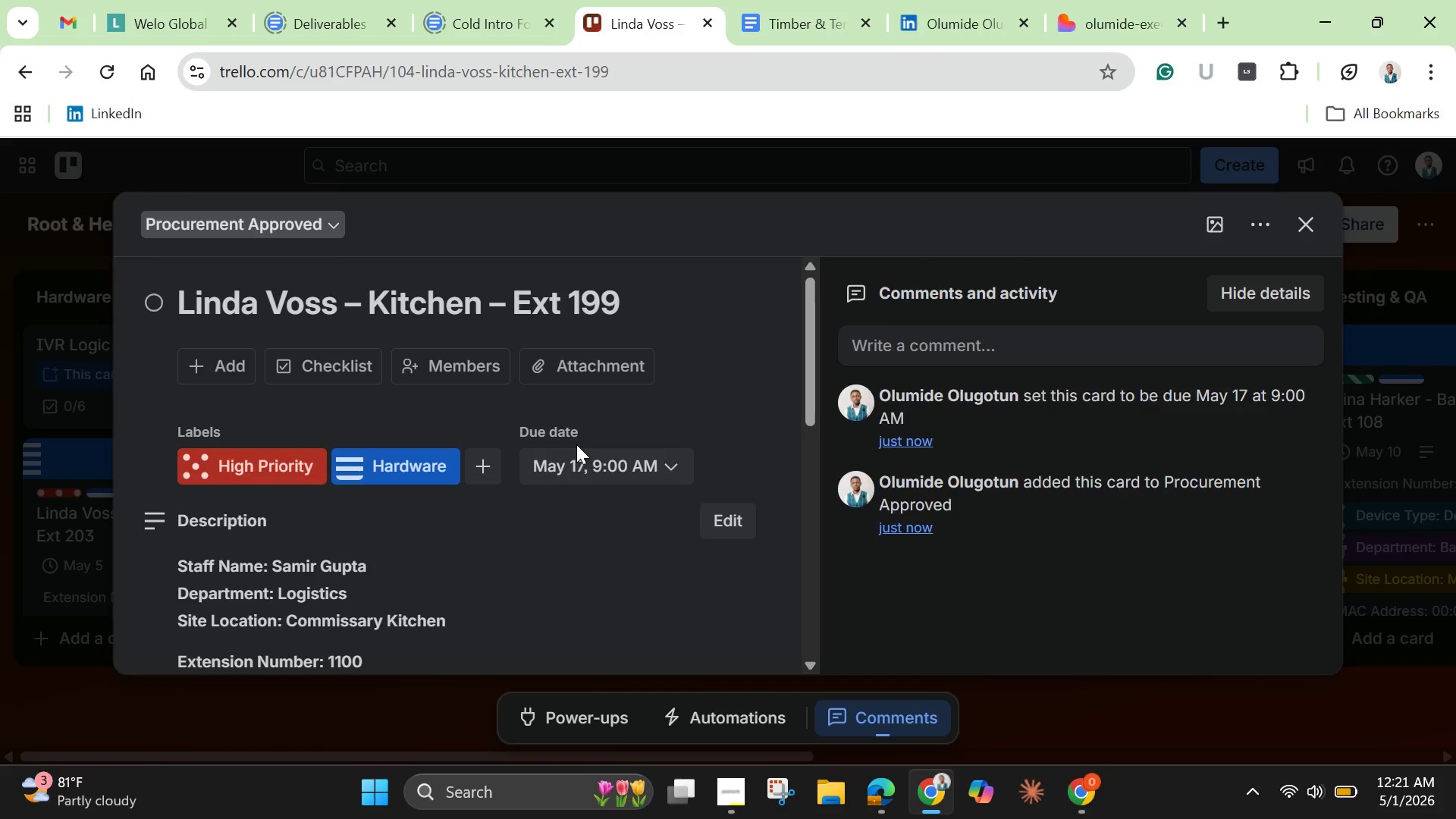 
wait(7.86)
 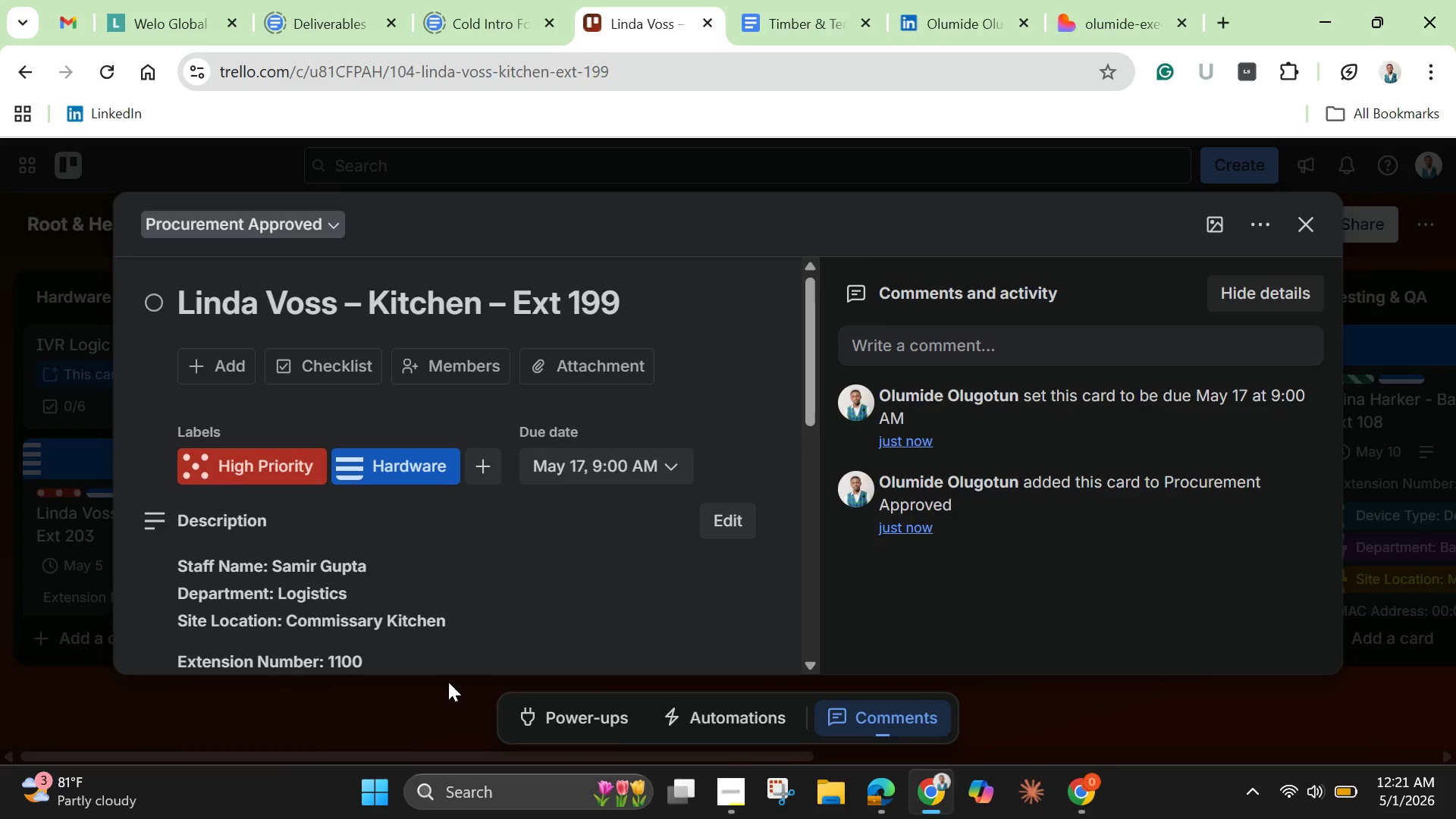 
scroll: coordinate [540, 522], scroll_direction: down, amount: 2.0
 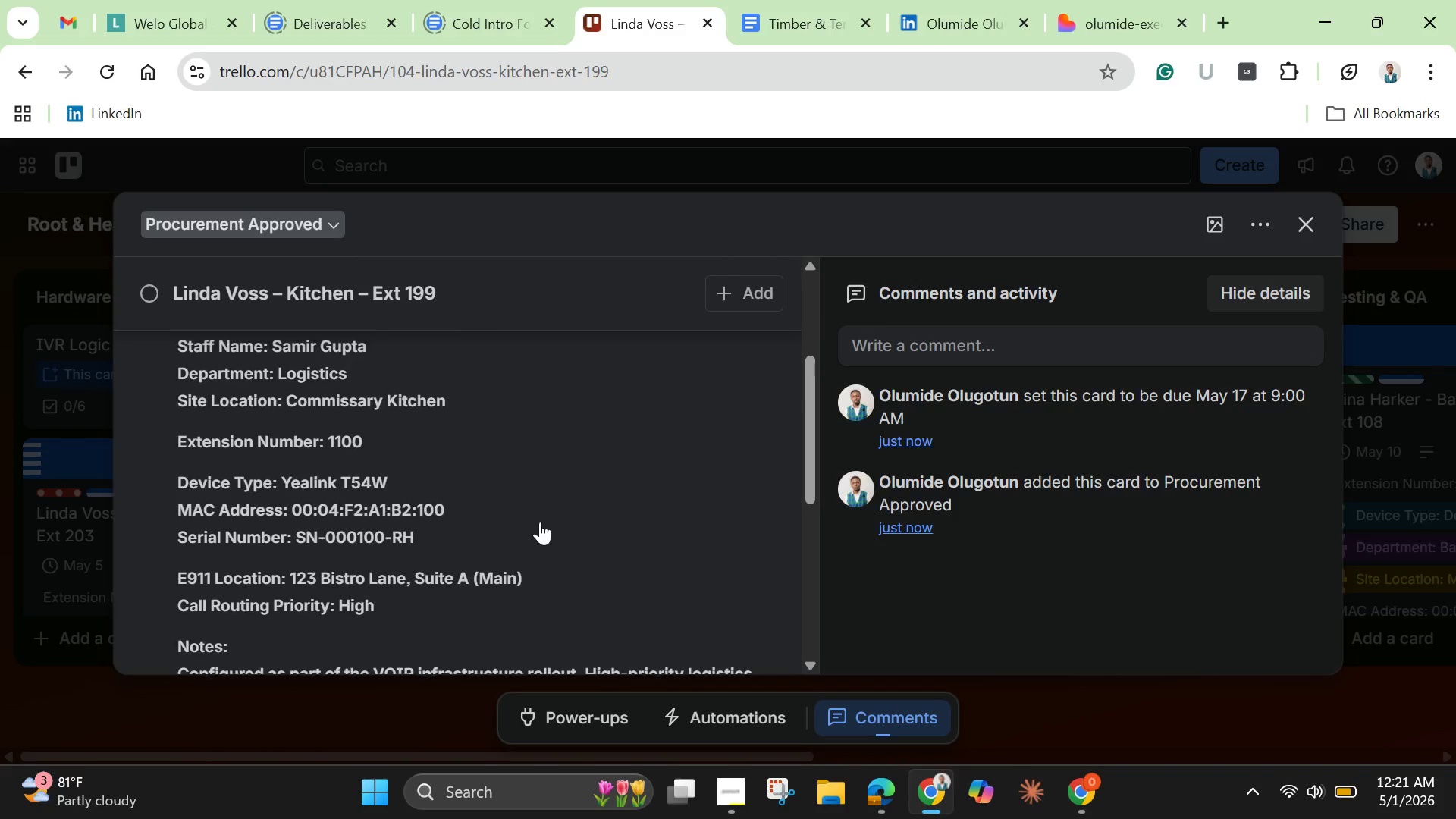 
scroll: coordinate [540, 522], scroll_direction: up, amount: 1.0
 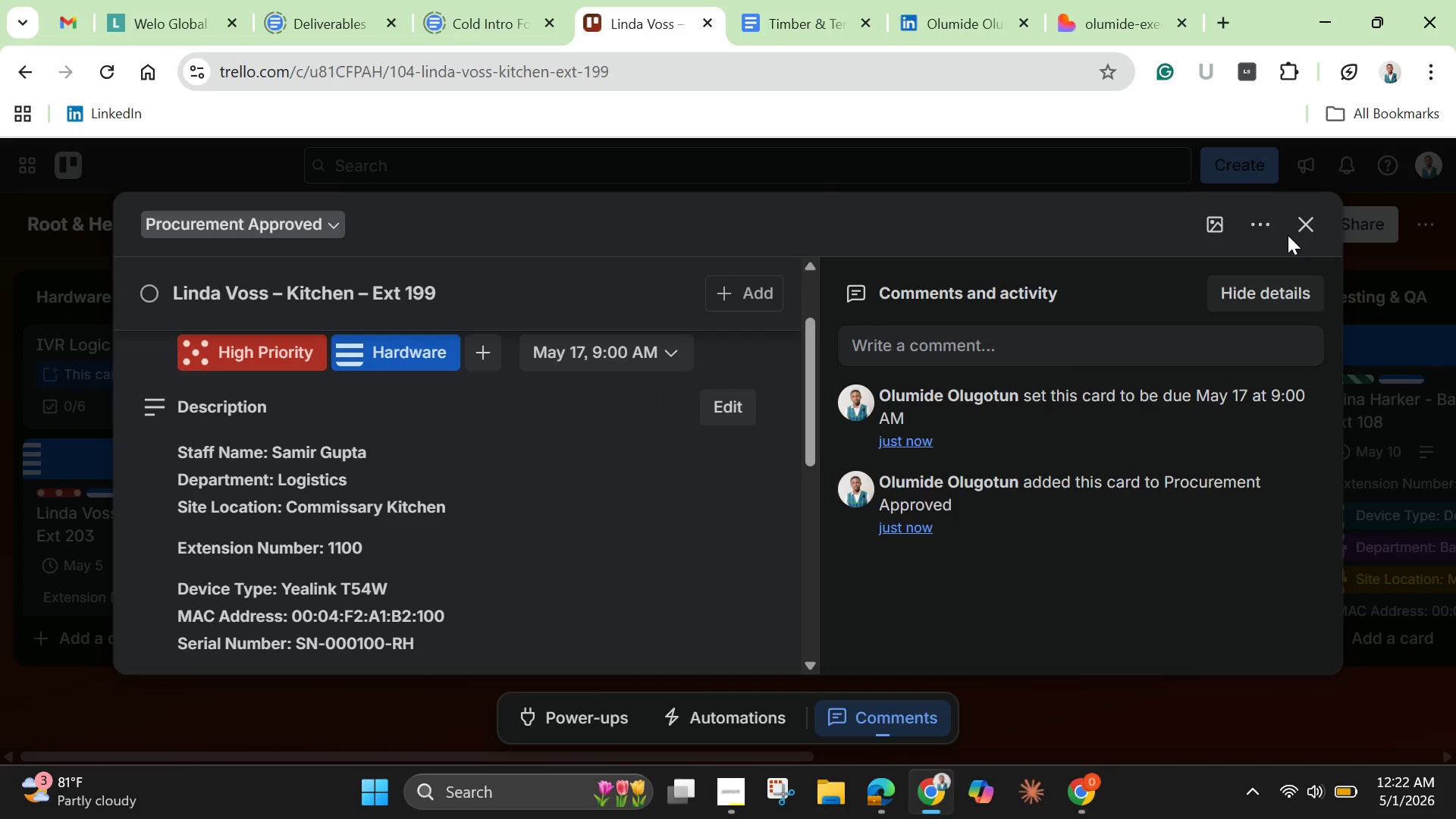 
wait(12.19)
 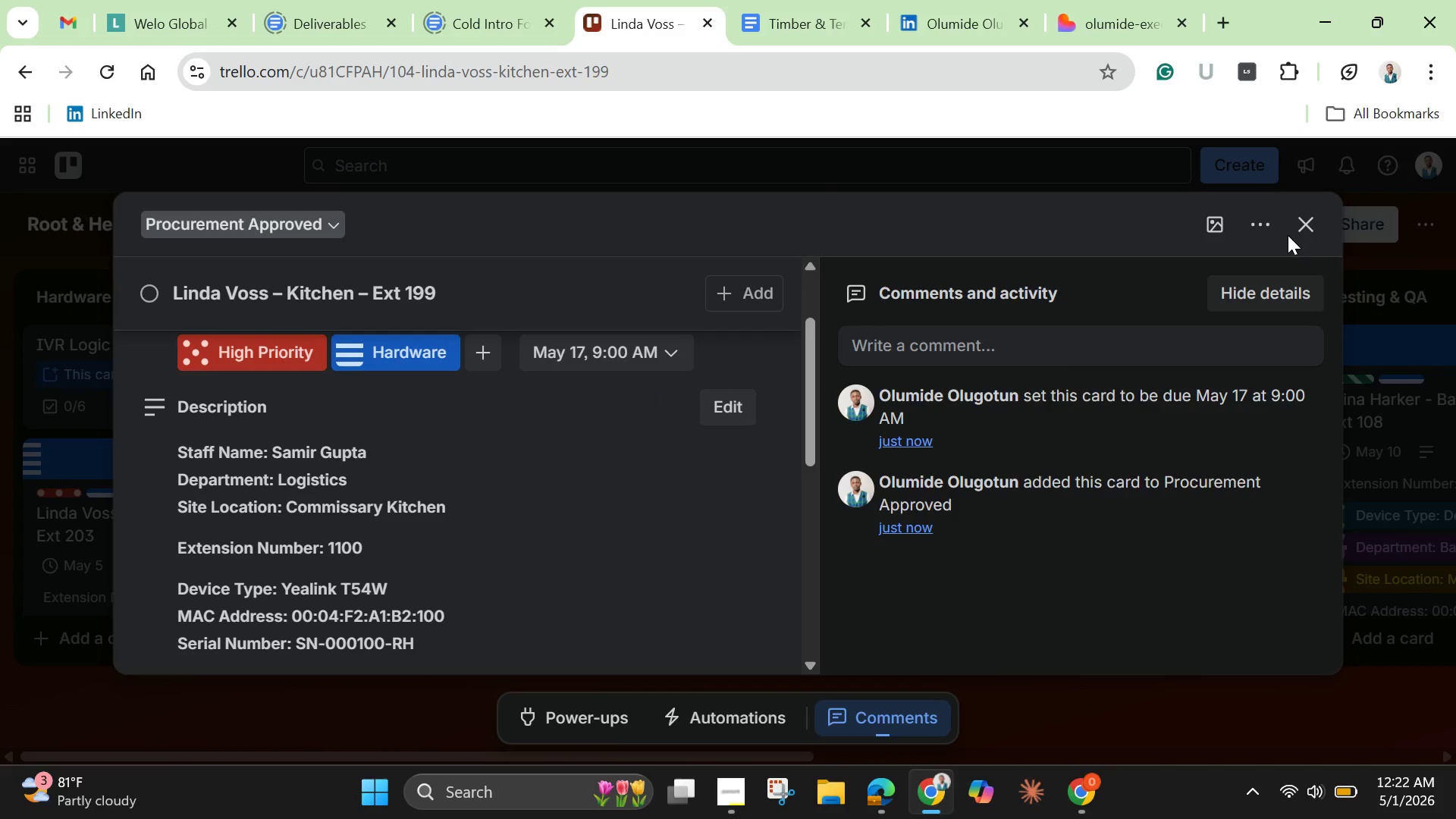 
left_click([1227, 228])
 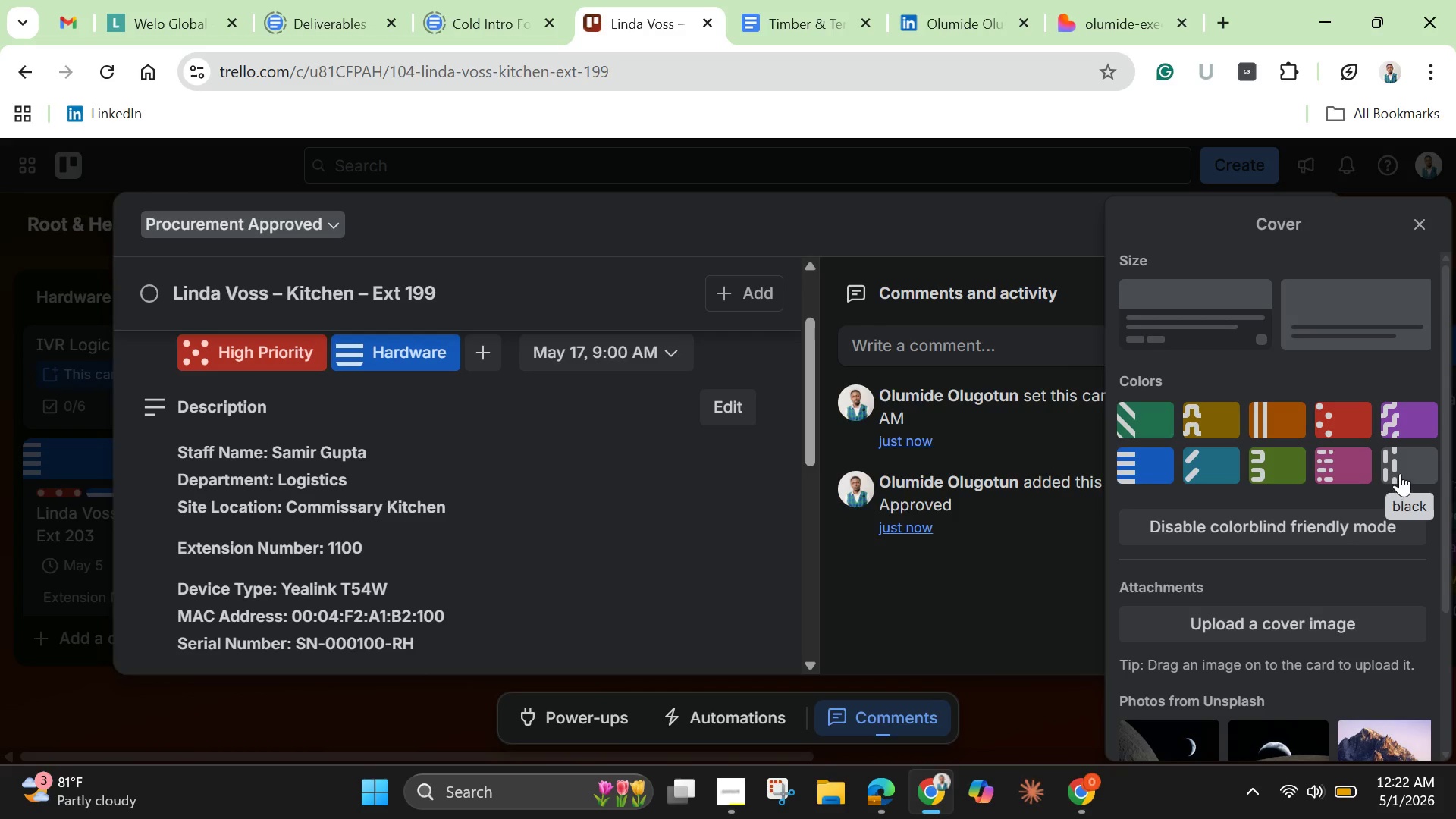 
left_click([1402, 470])
 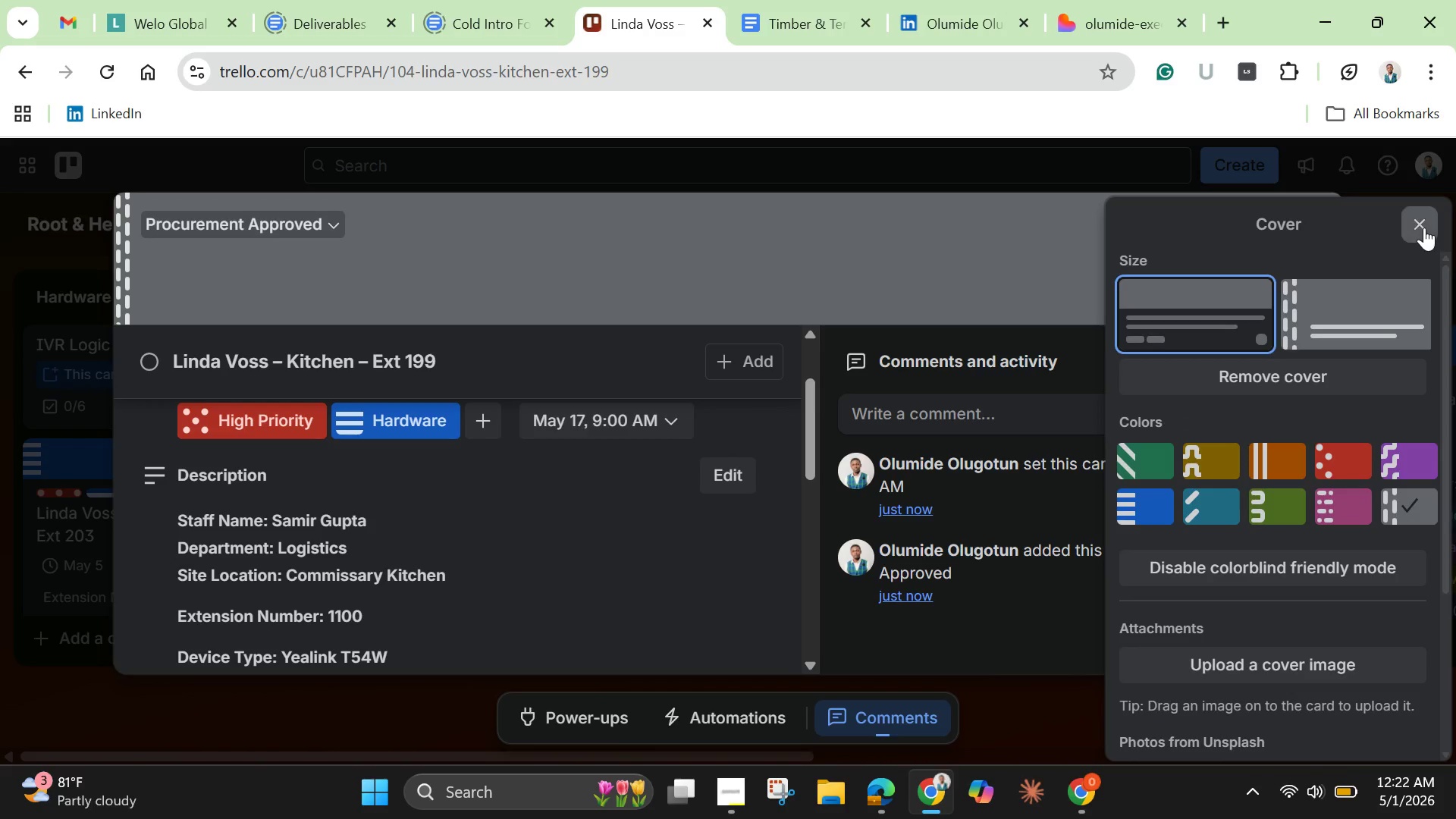 
left_click([1424, 228])
 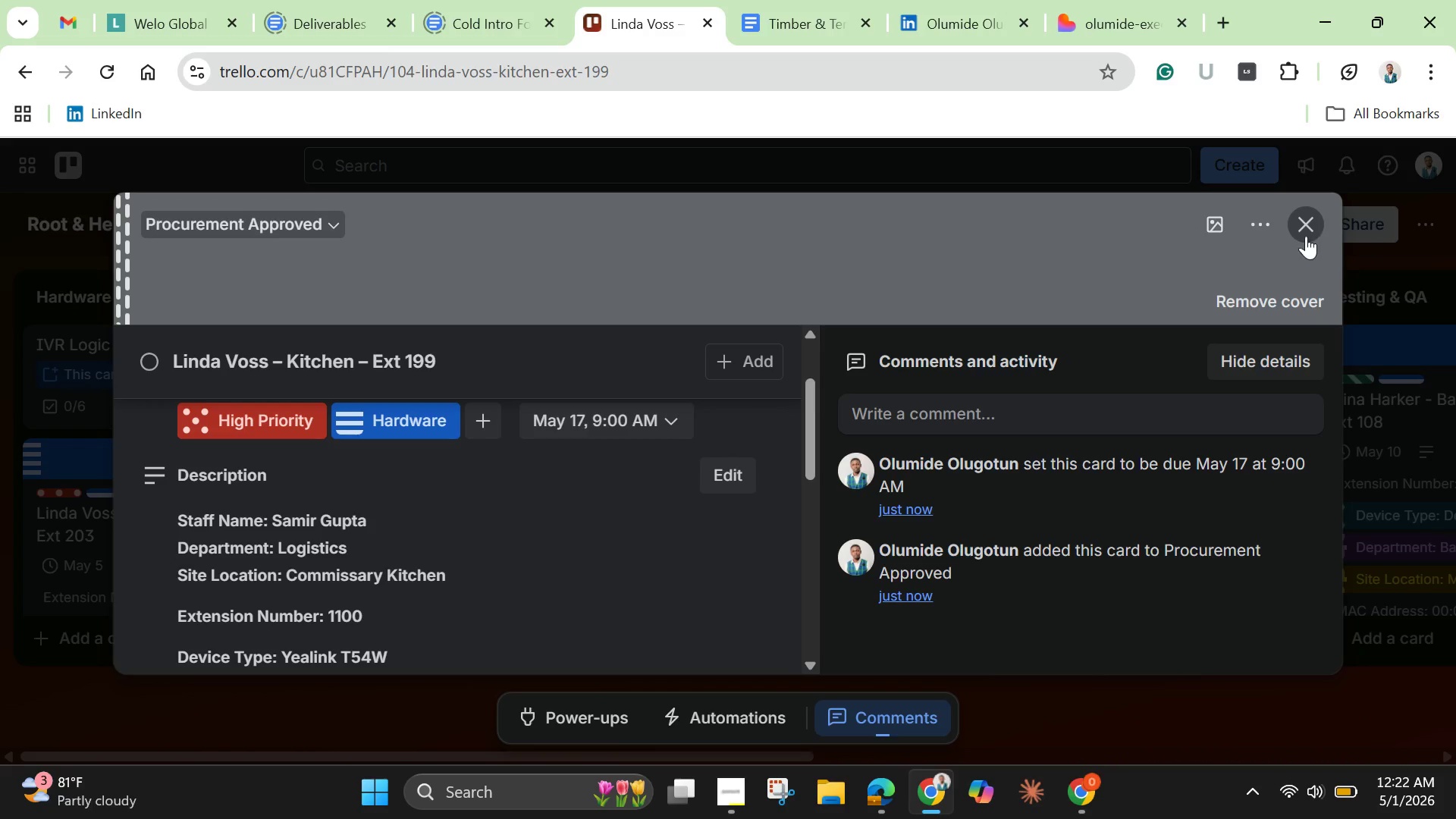 
left_click([1313, 230])
 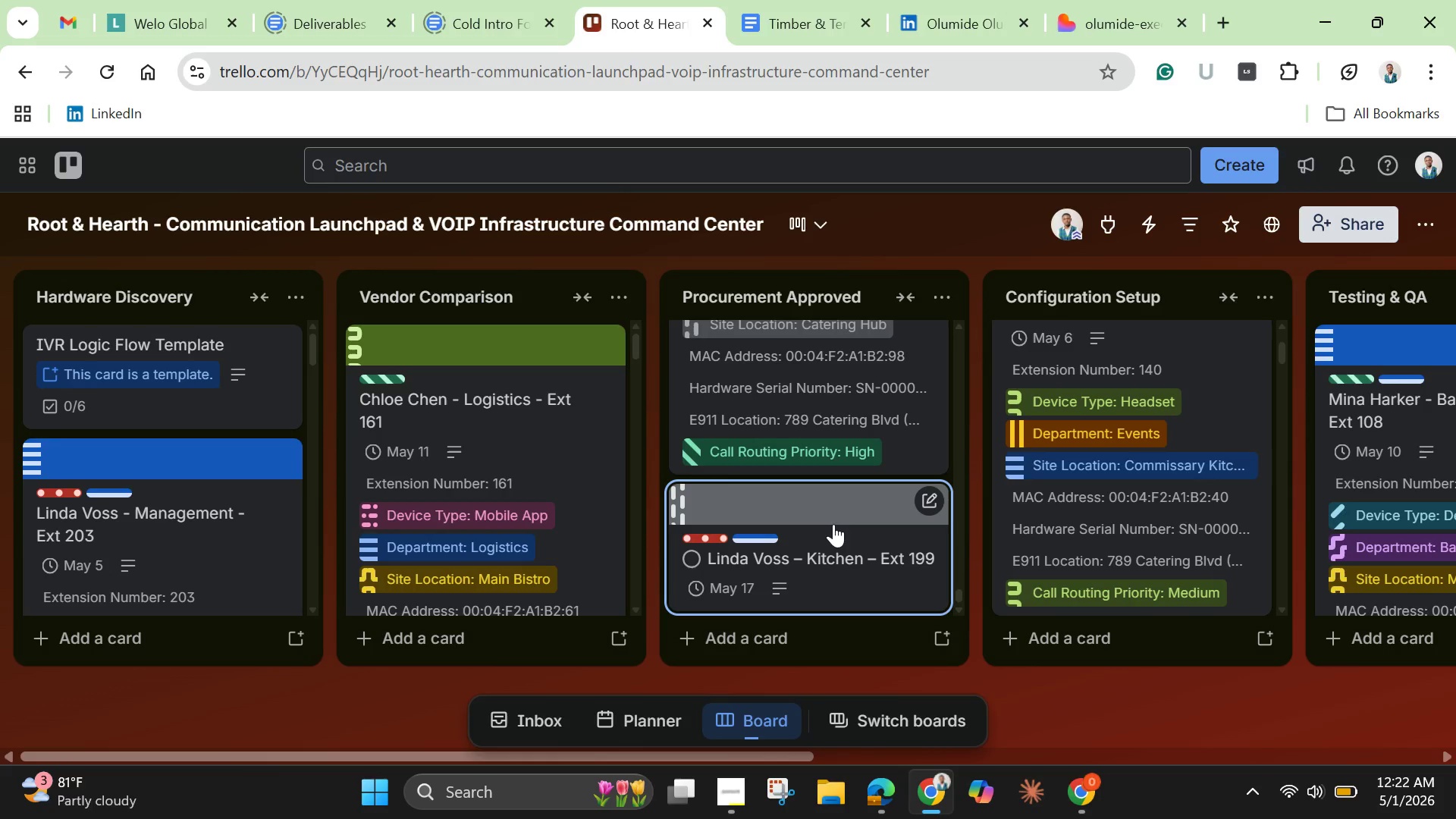 
scroll: coordinate [833, 524], scroll_direction: down, amount: 2.0
 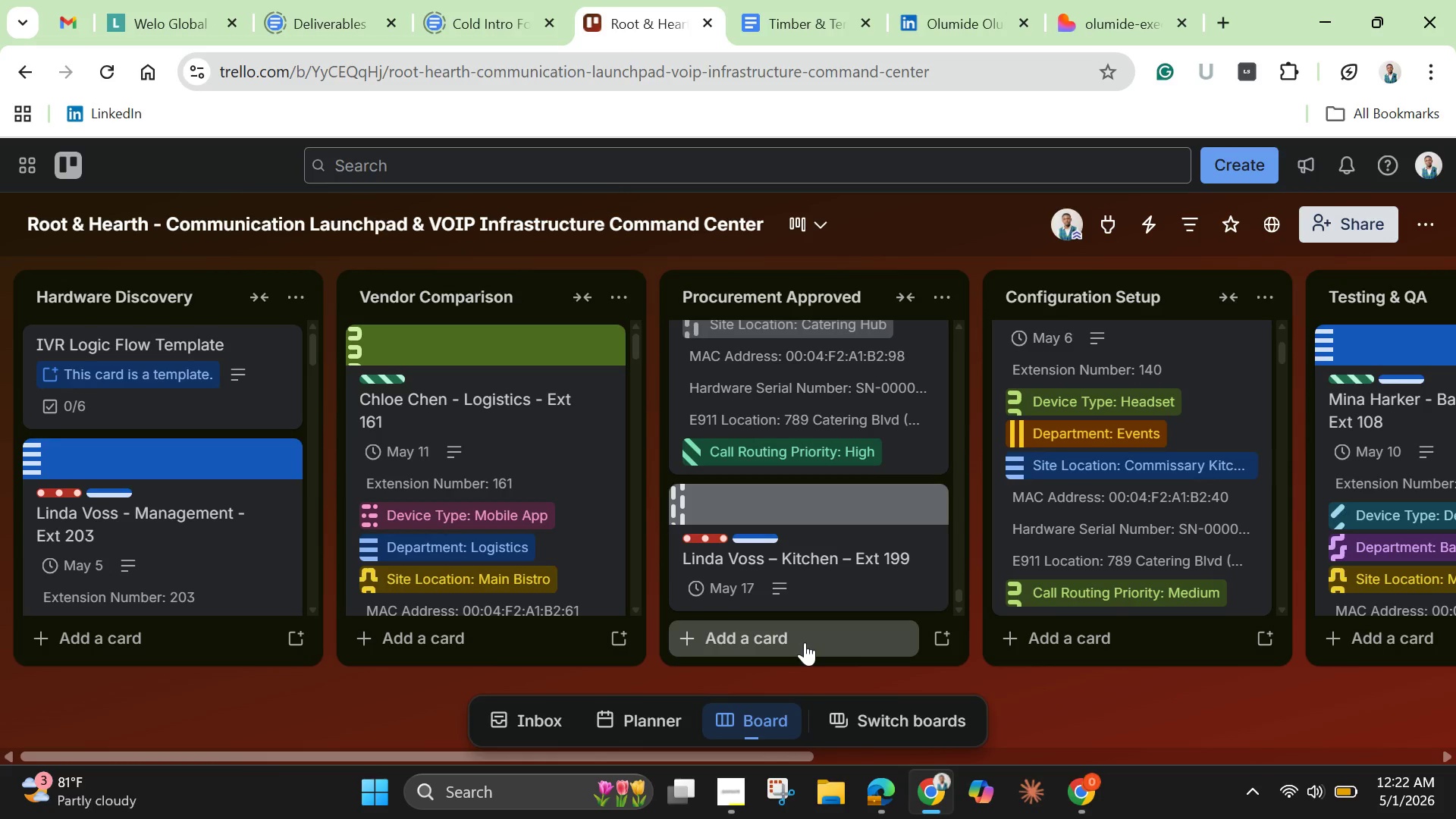 
left_click([805, 642])
 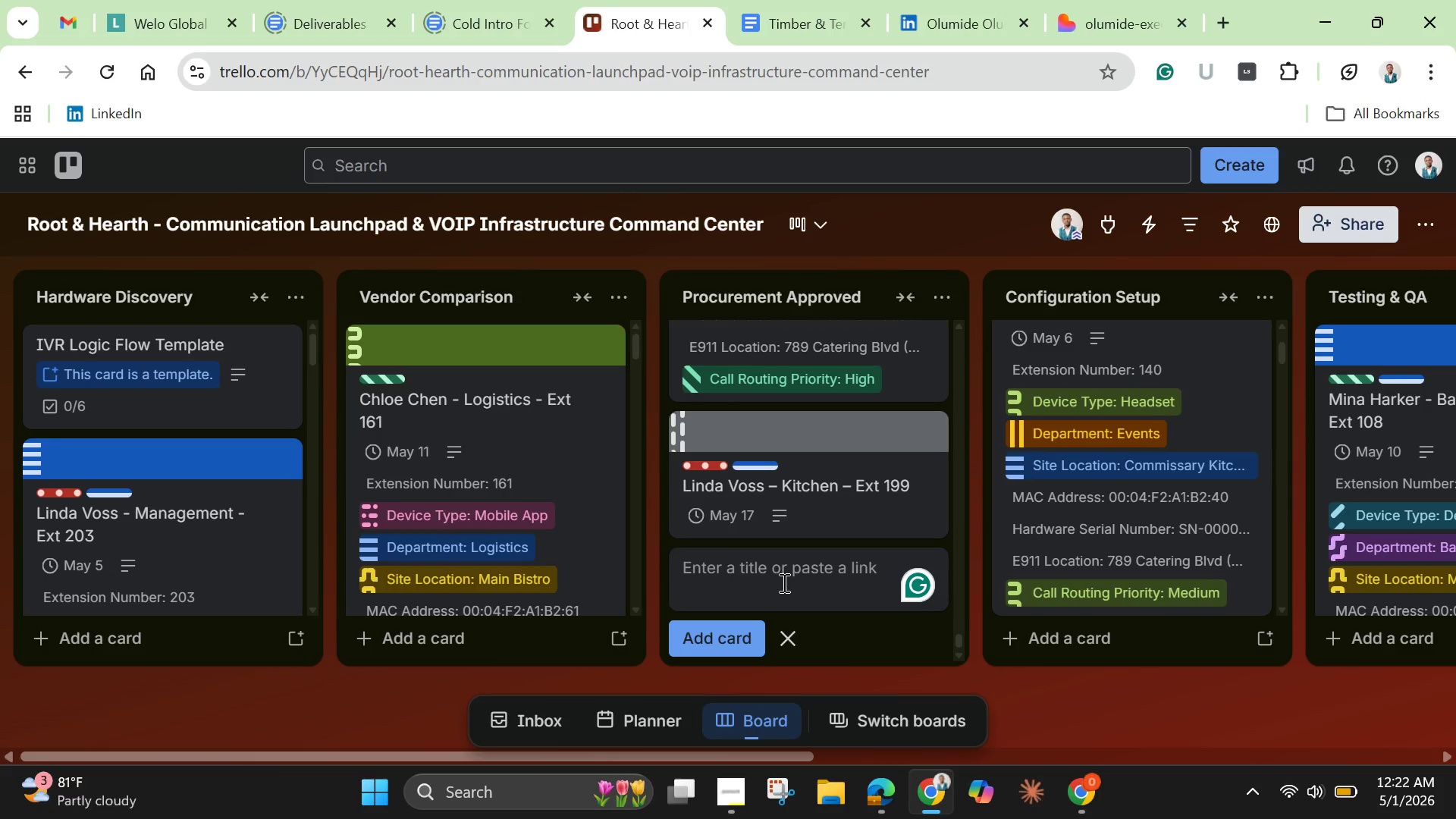 
type(Samir)
 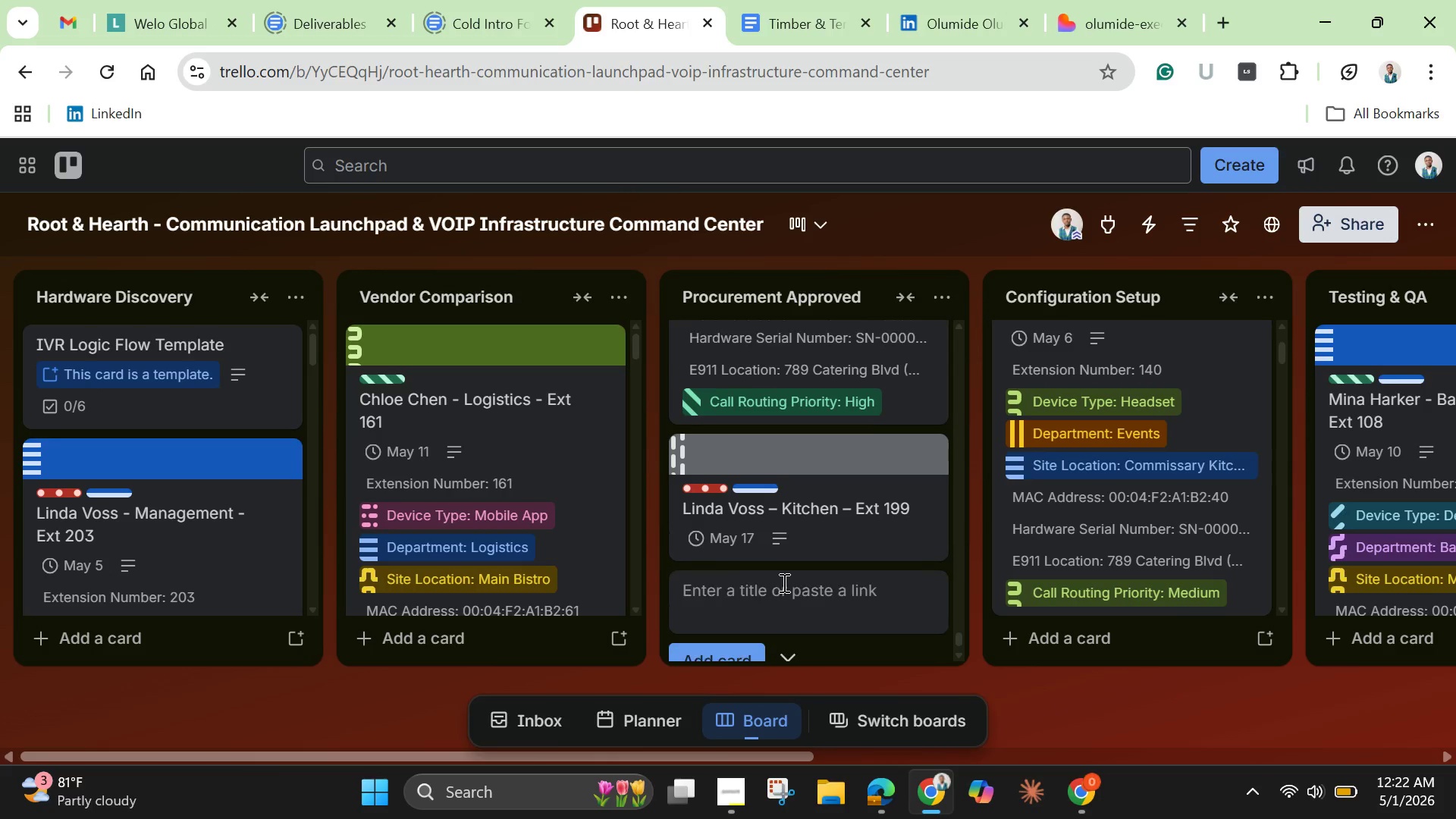 
key(Enter)
 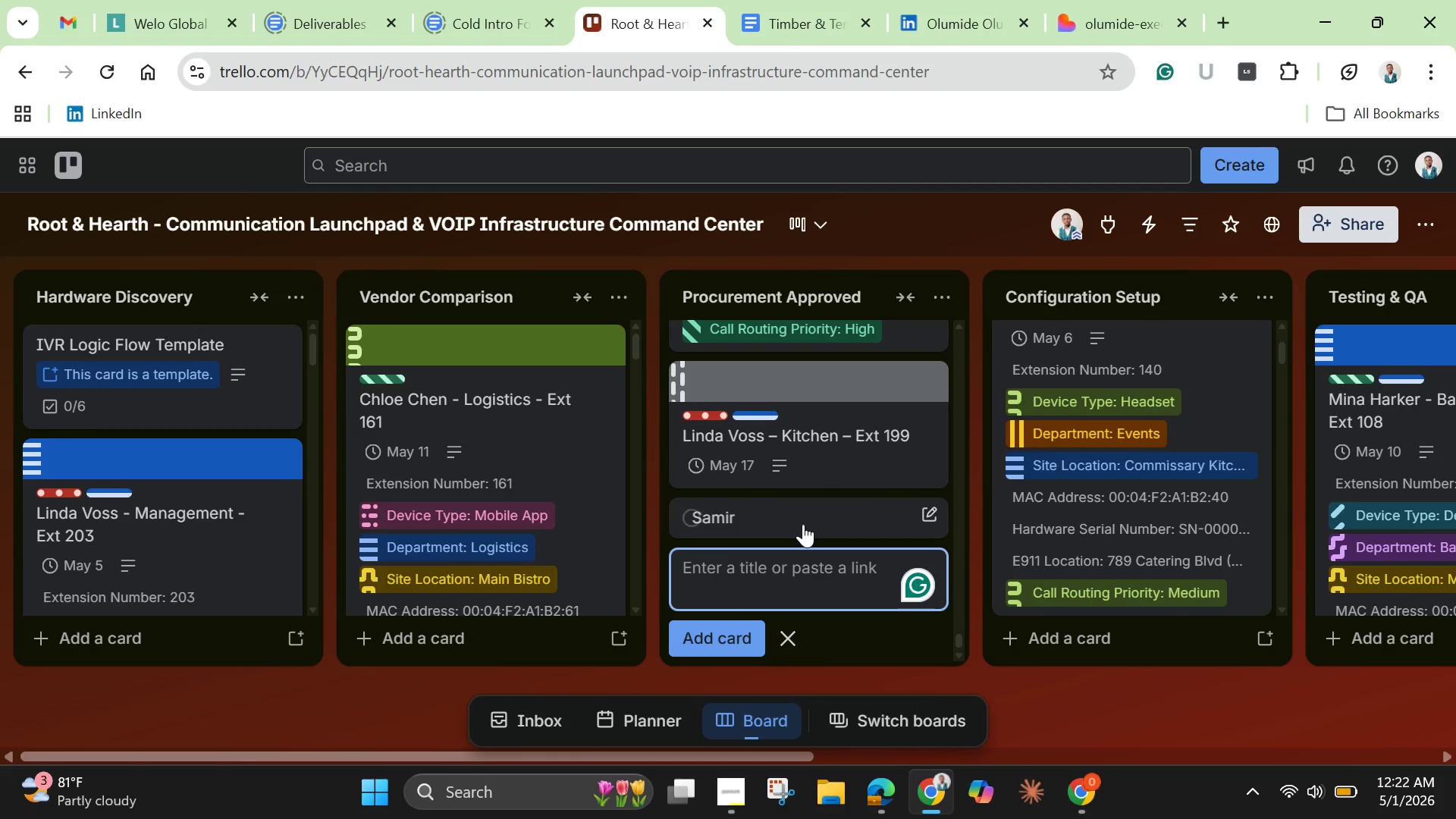 
left_click([803, 524])
 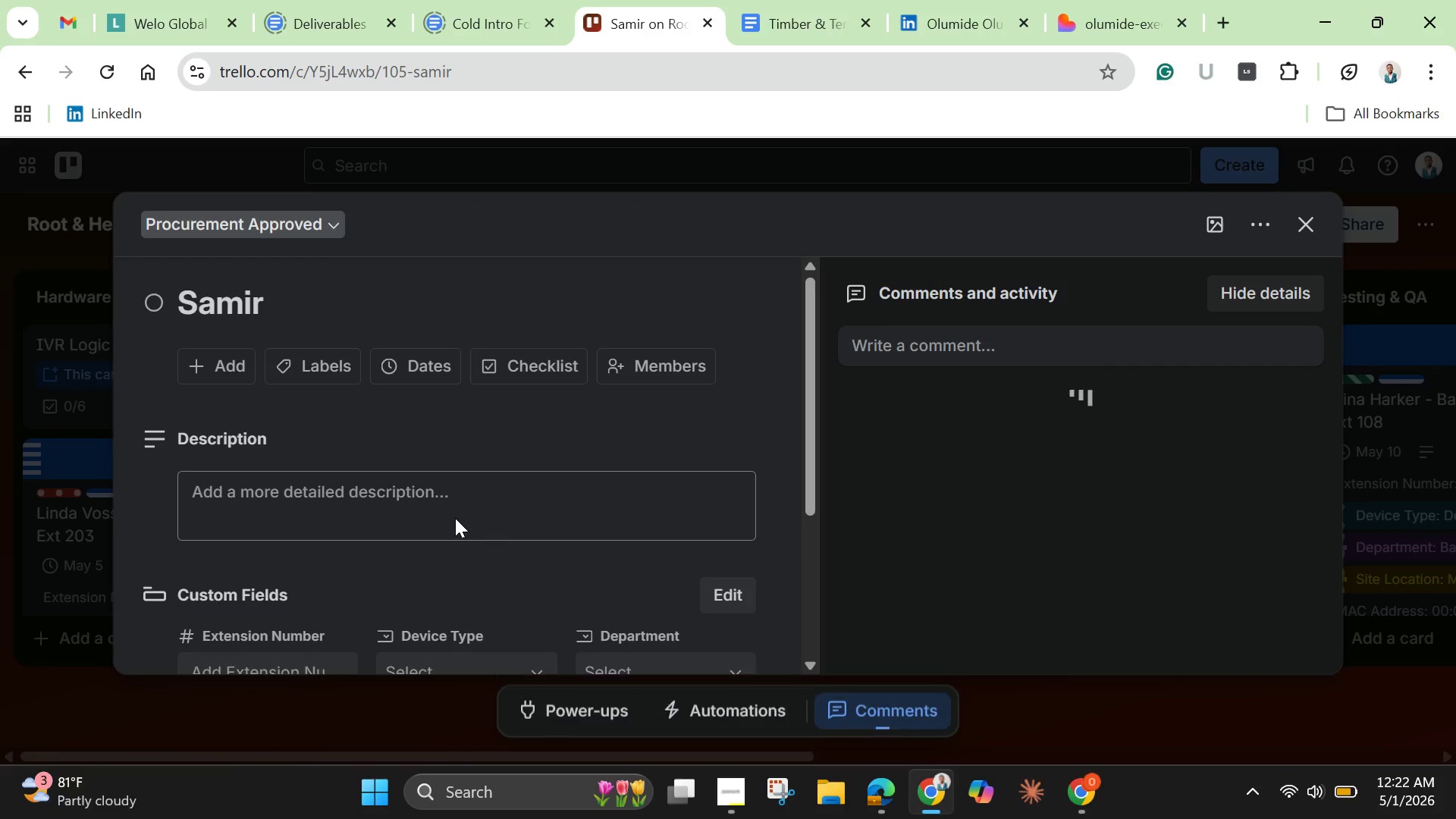 
left_click([455, 517])
 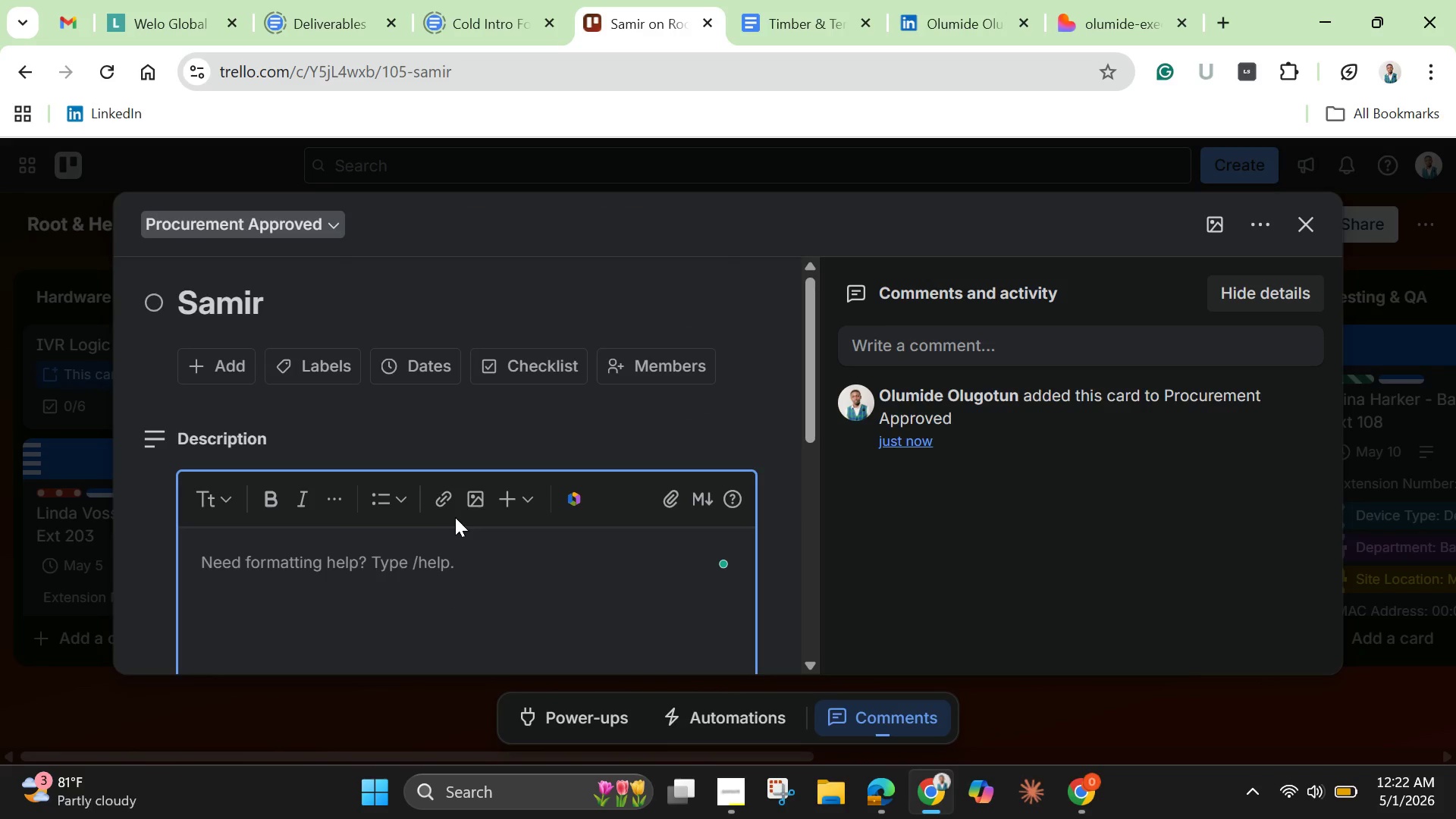 
key(Control+V)
 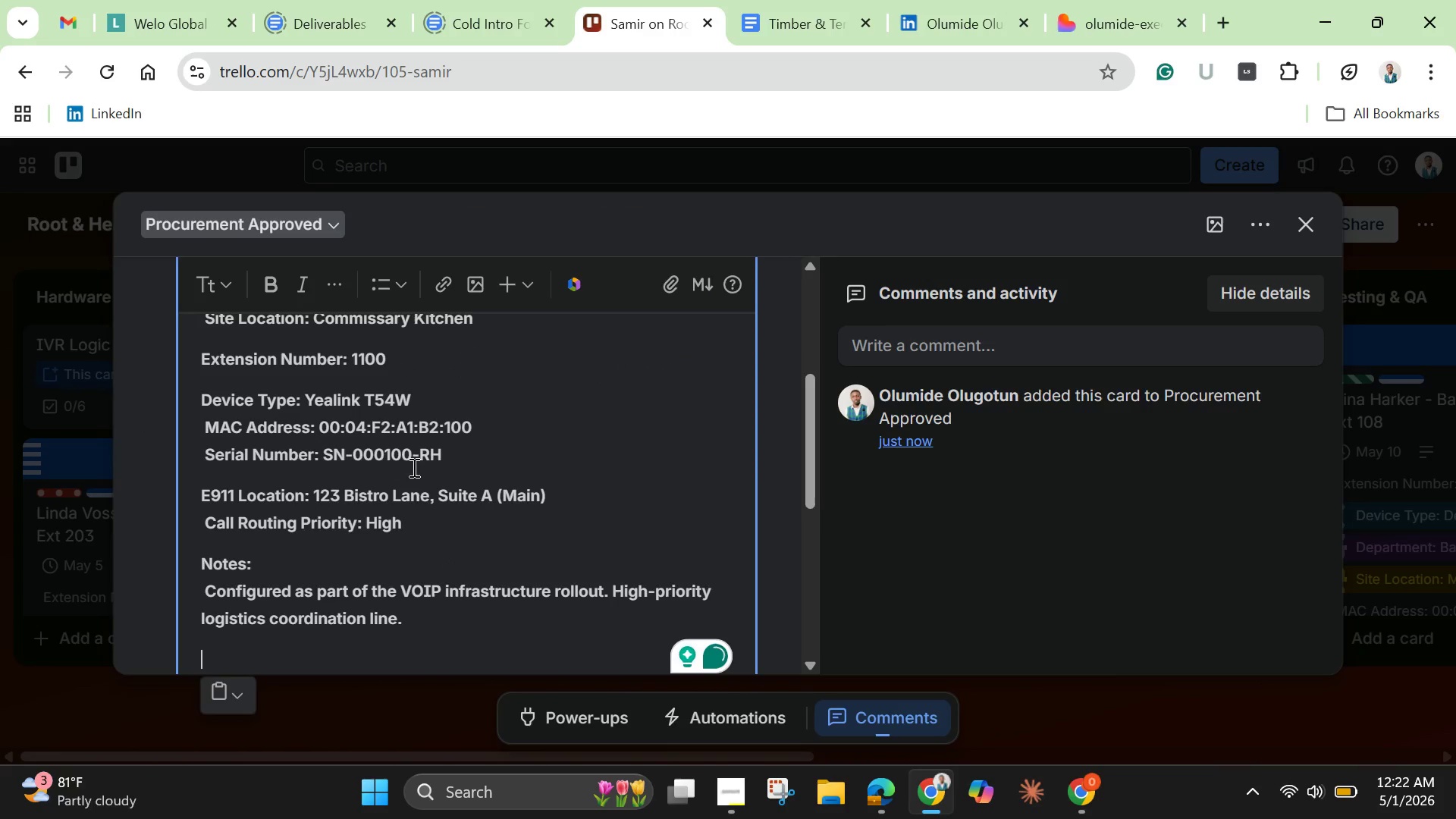 
scroll: coordinate [413, 467], scroll_direction: down, amount: 2.0
 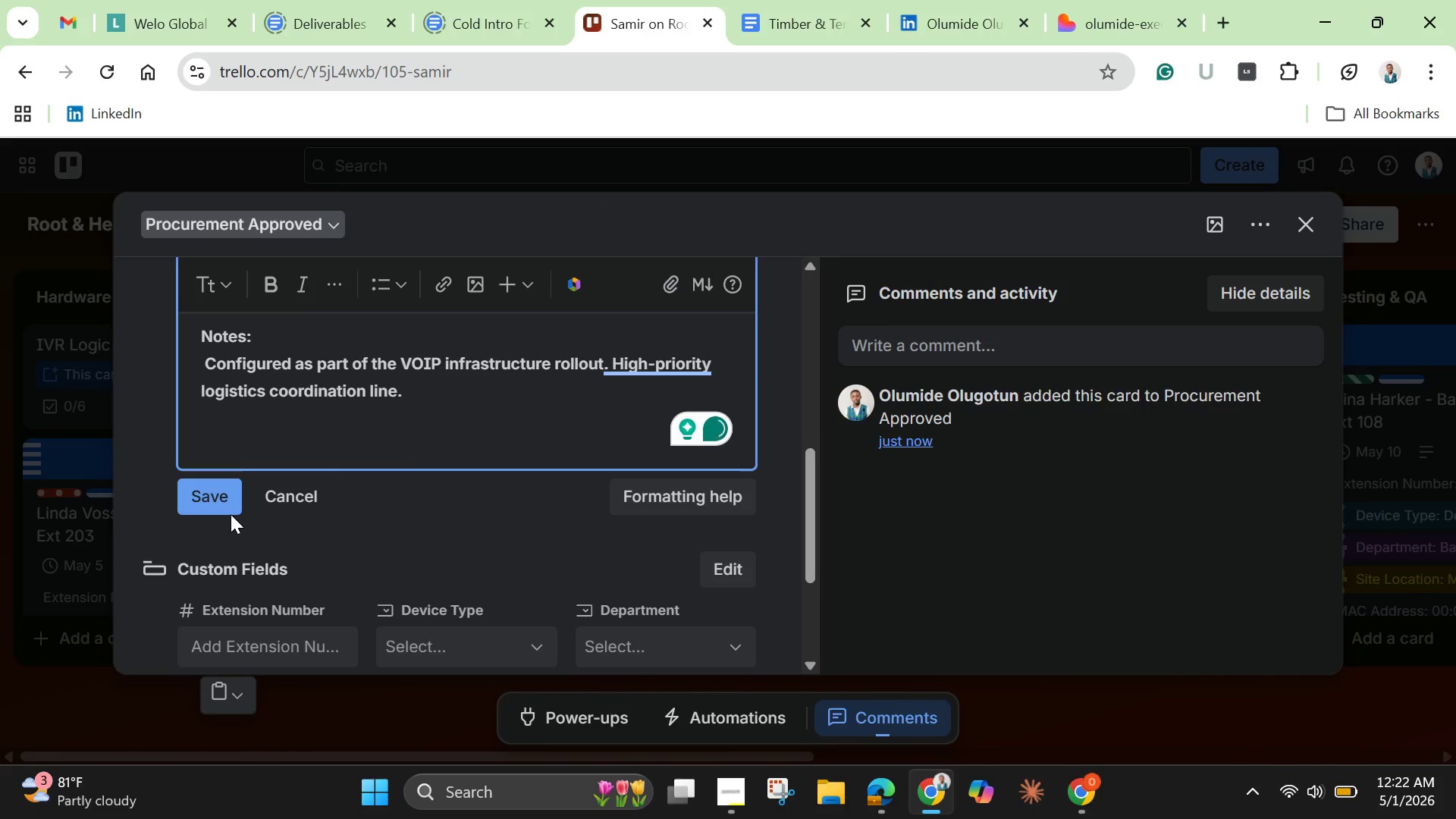 
left_click([212, 506])
 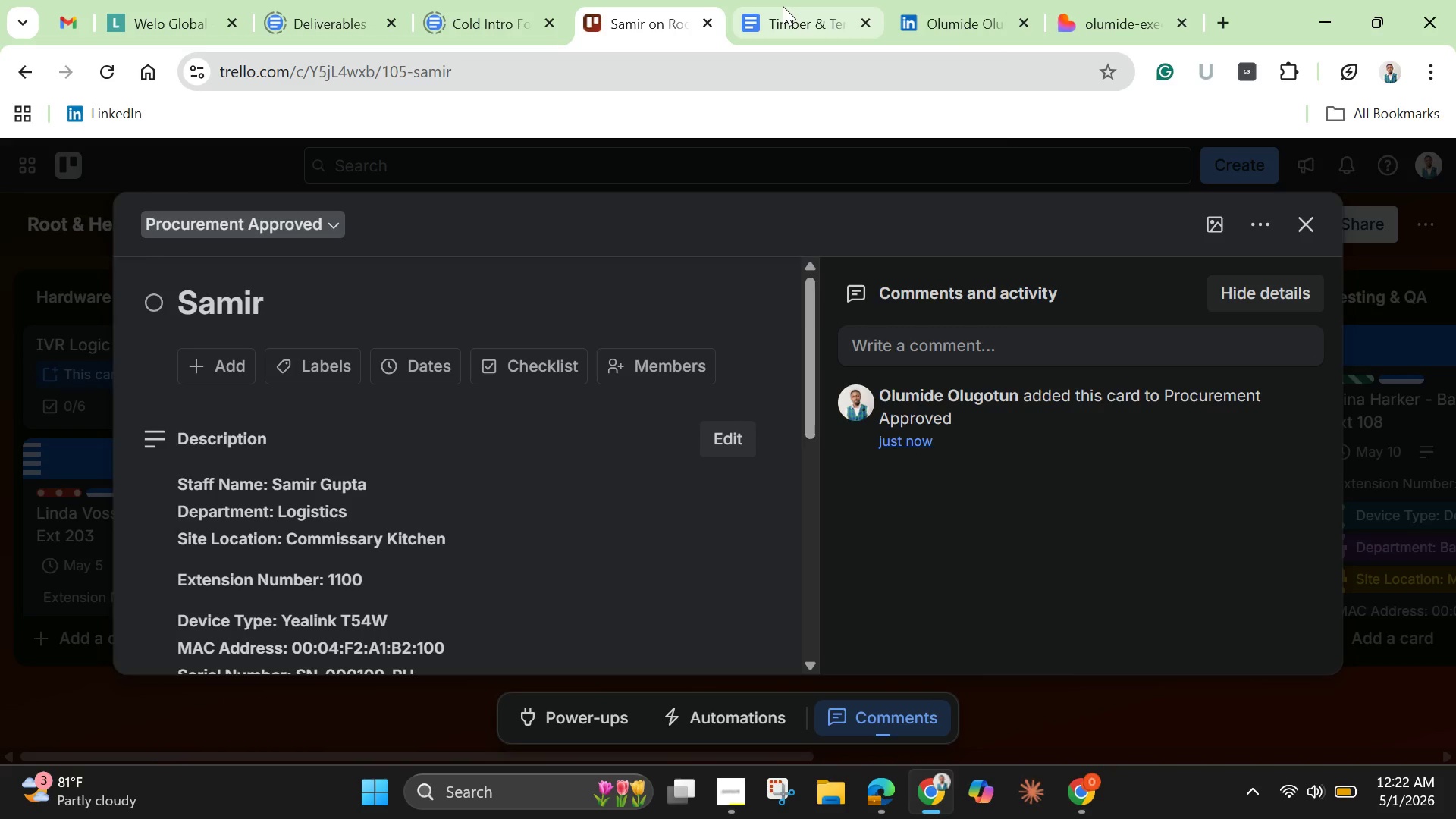 
left_click([783, 6])
 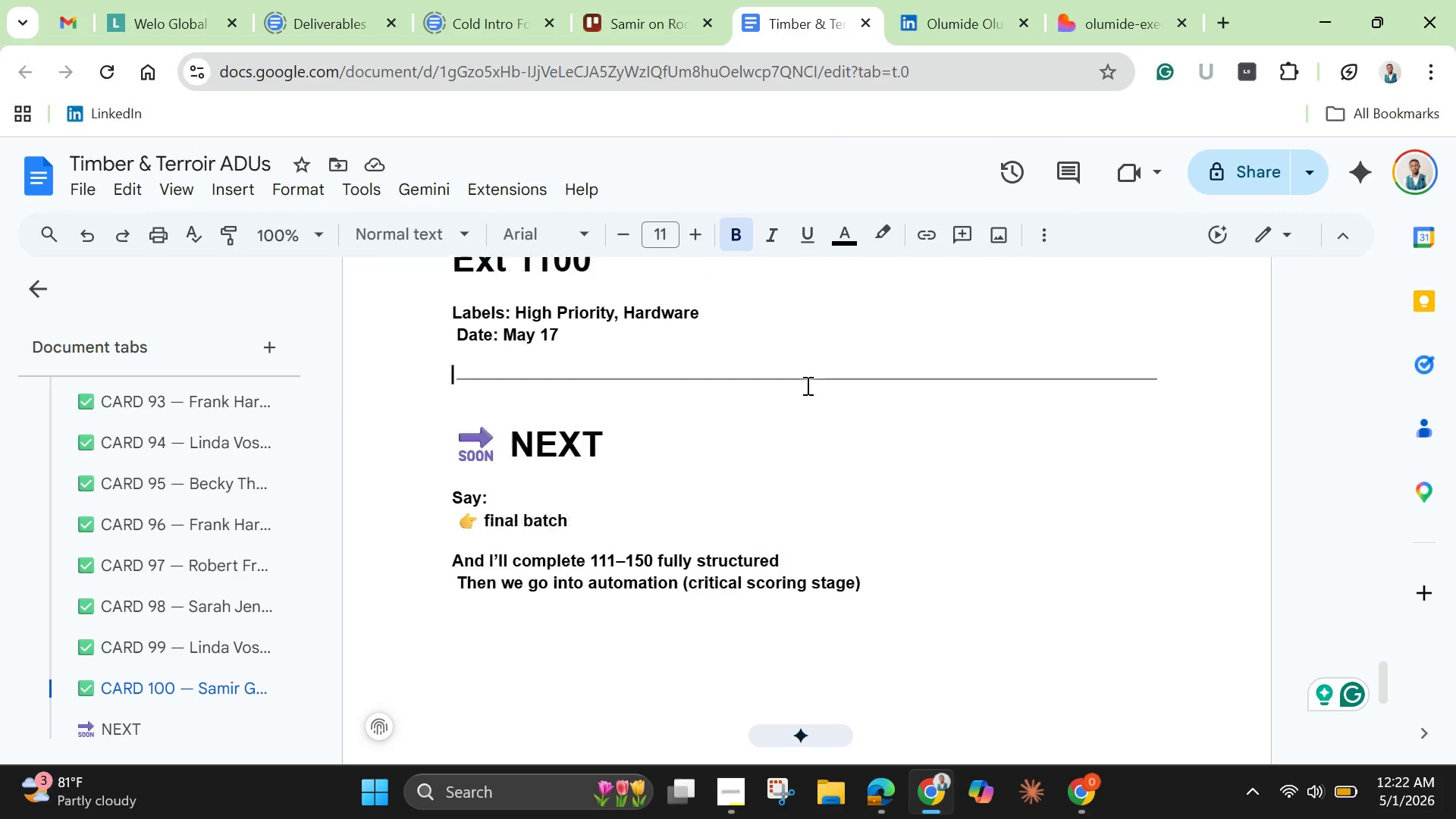 
scroll: coordinate [796, 393], scroll_direction: up, amount: 5.0
 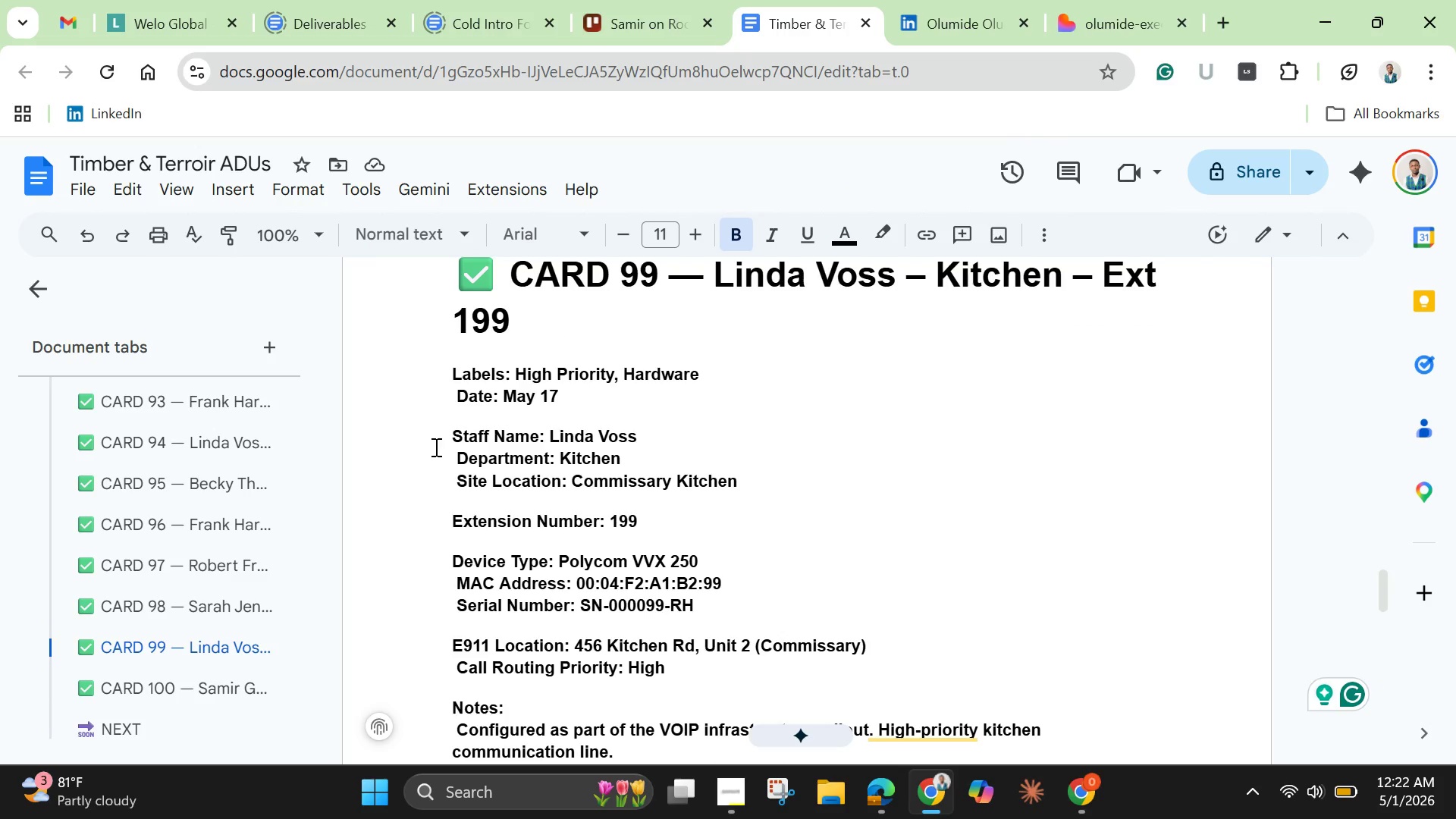 
left_click_drag(start_coordinate=[453, 441], to_coordinate=[649, 347])
 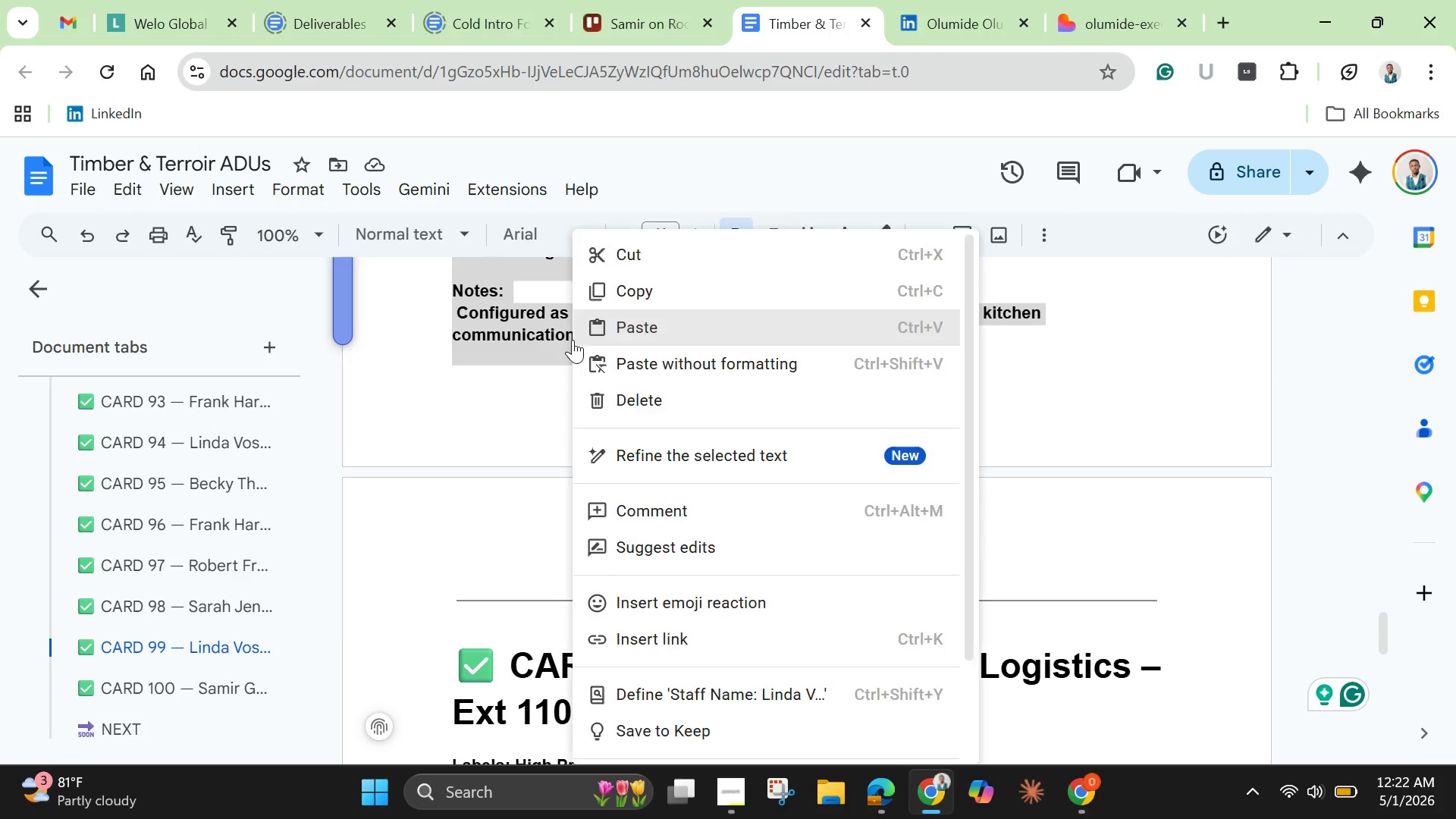 
right_click([573, 340])
 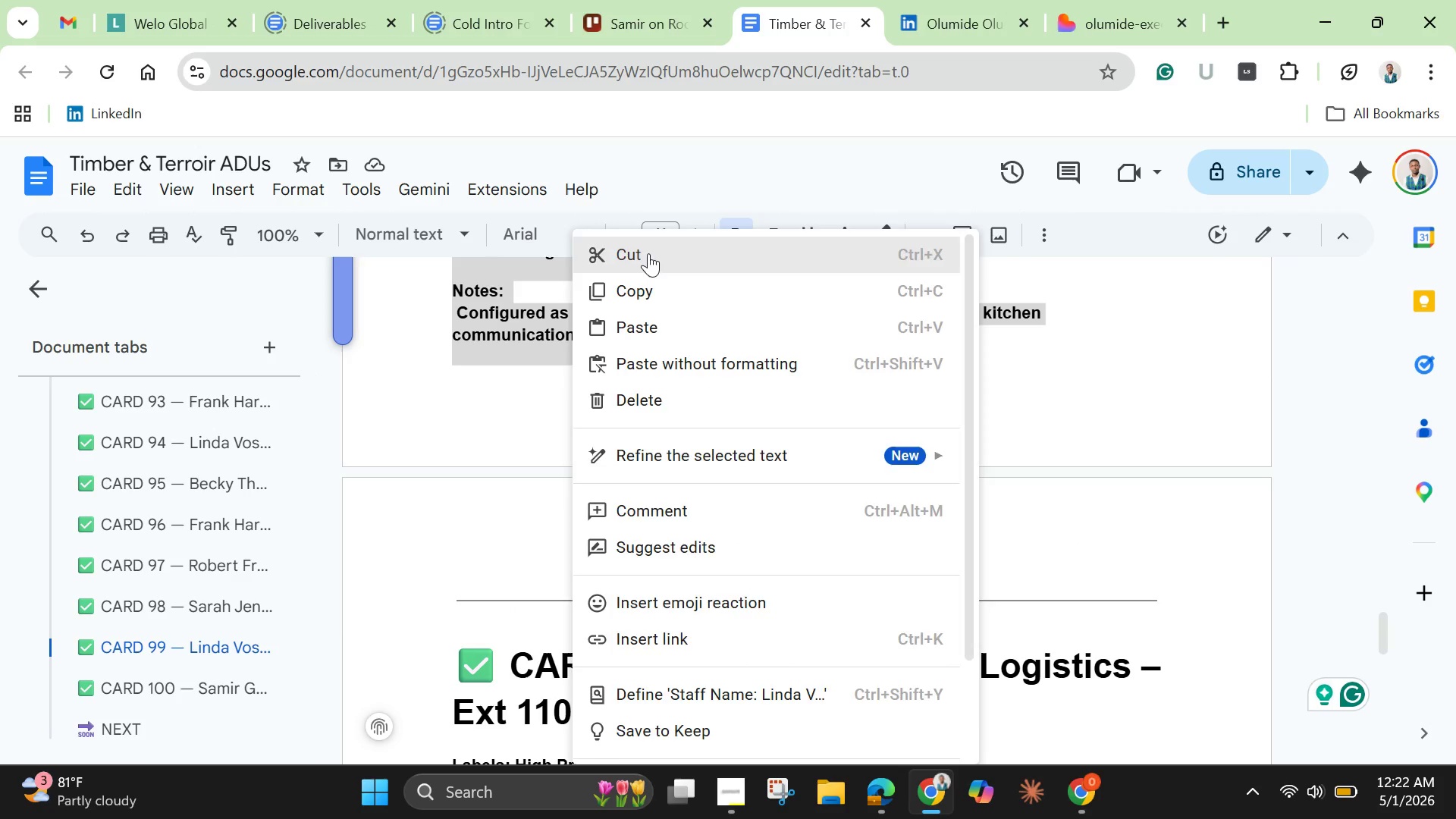 
left_click([648, 253])
 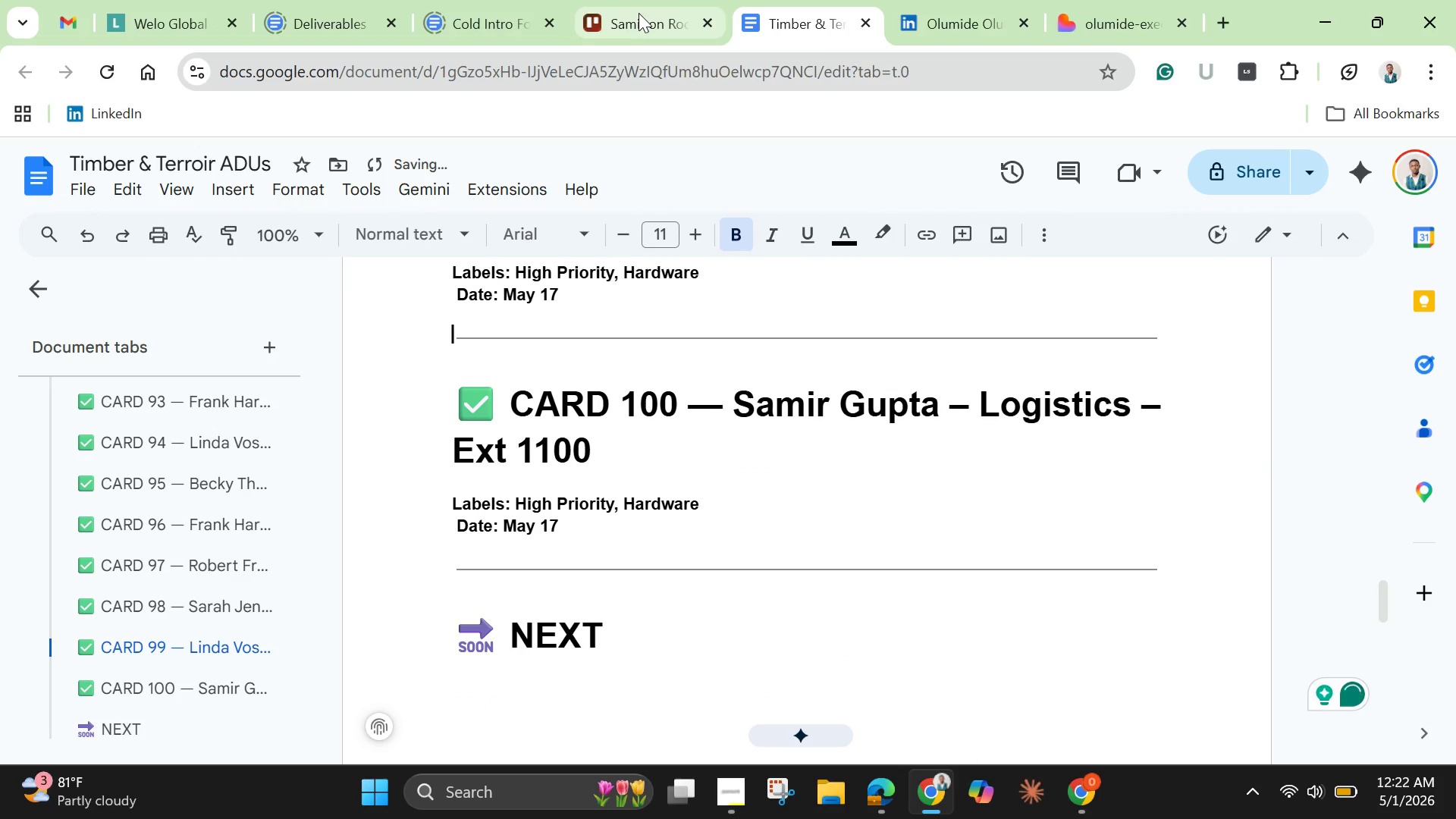 
left_click([639, 13])
 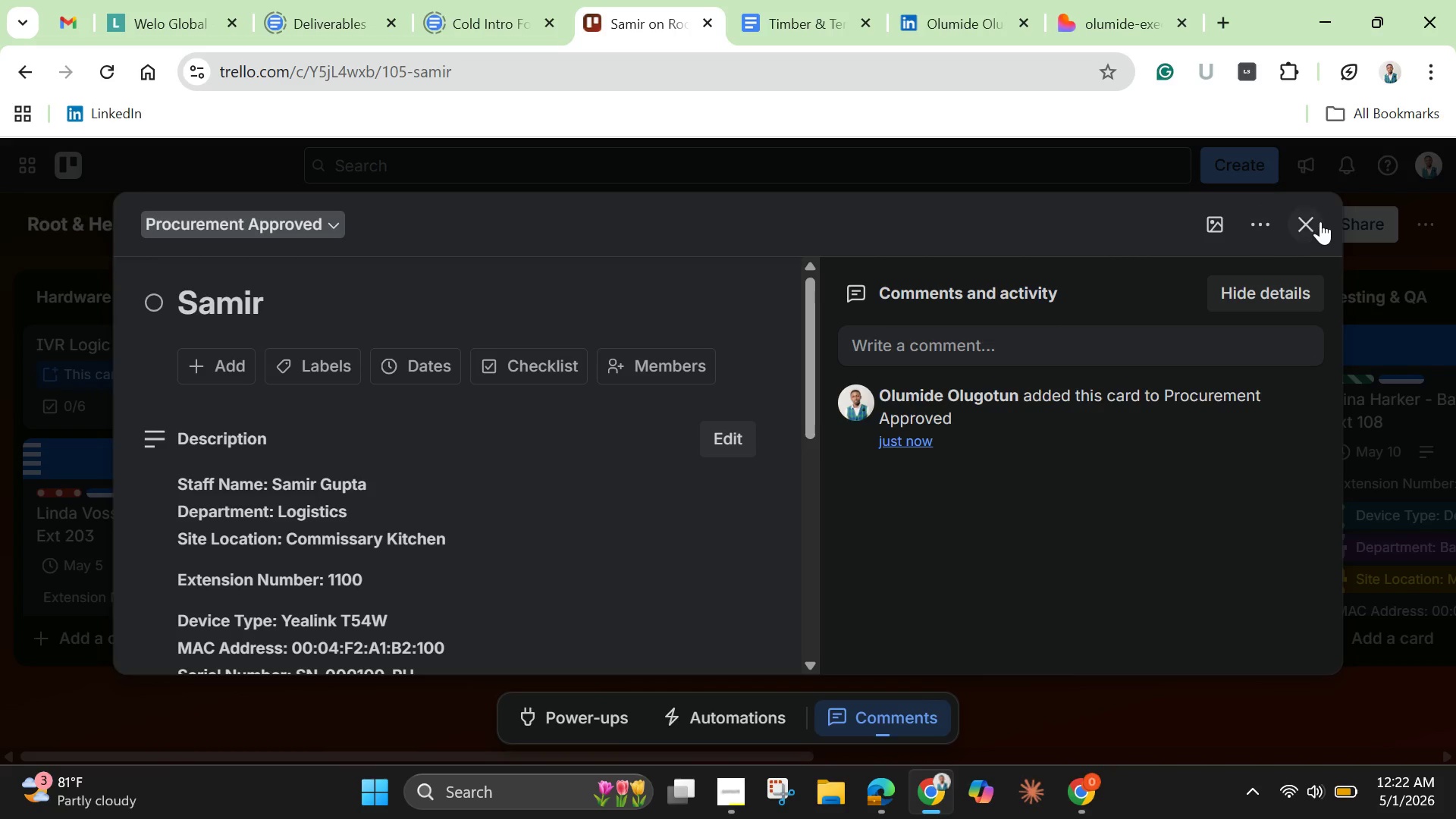 
left_click([1322, 221])
 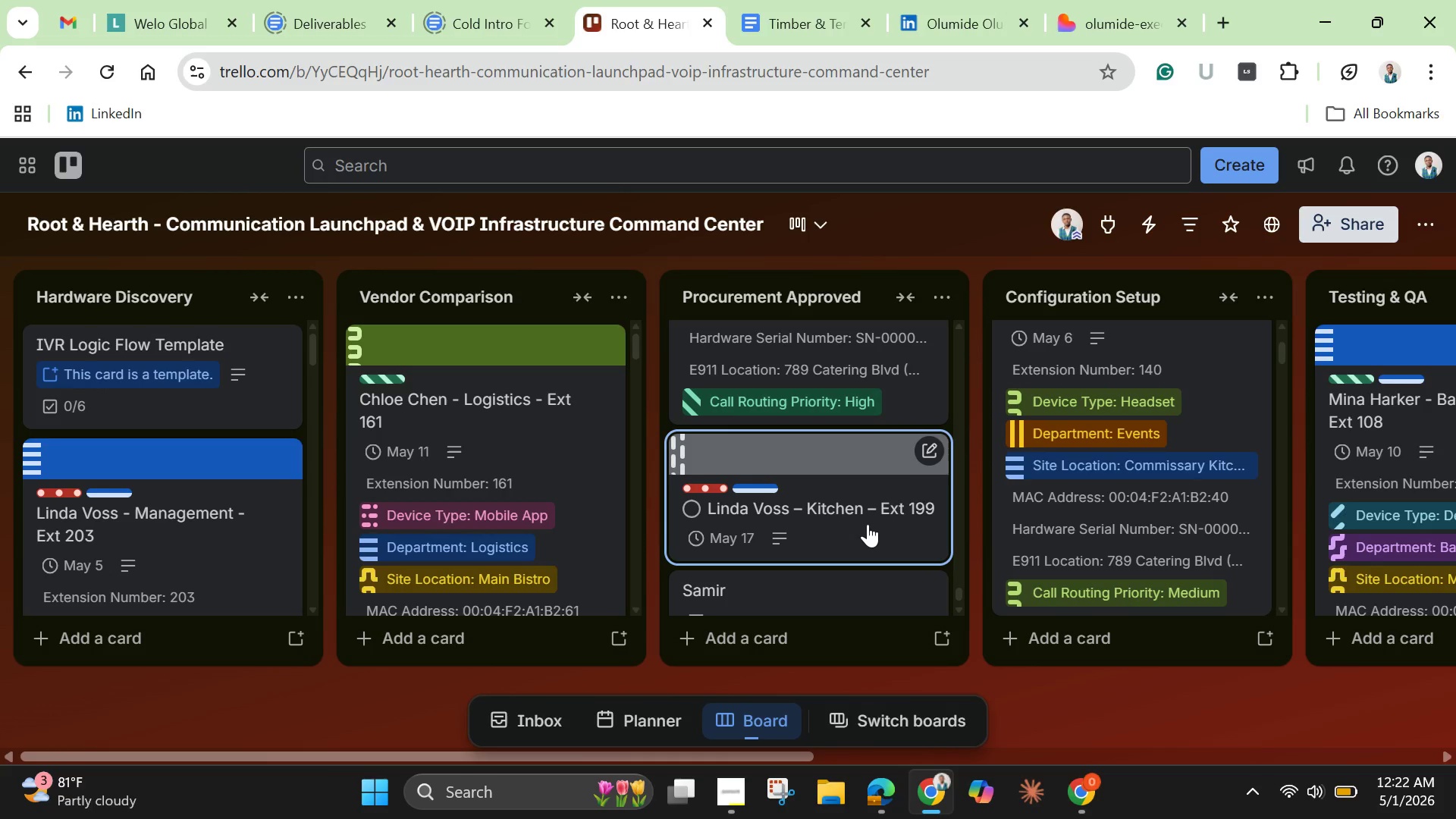 
left_click([868, 524])
 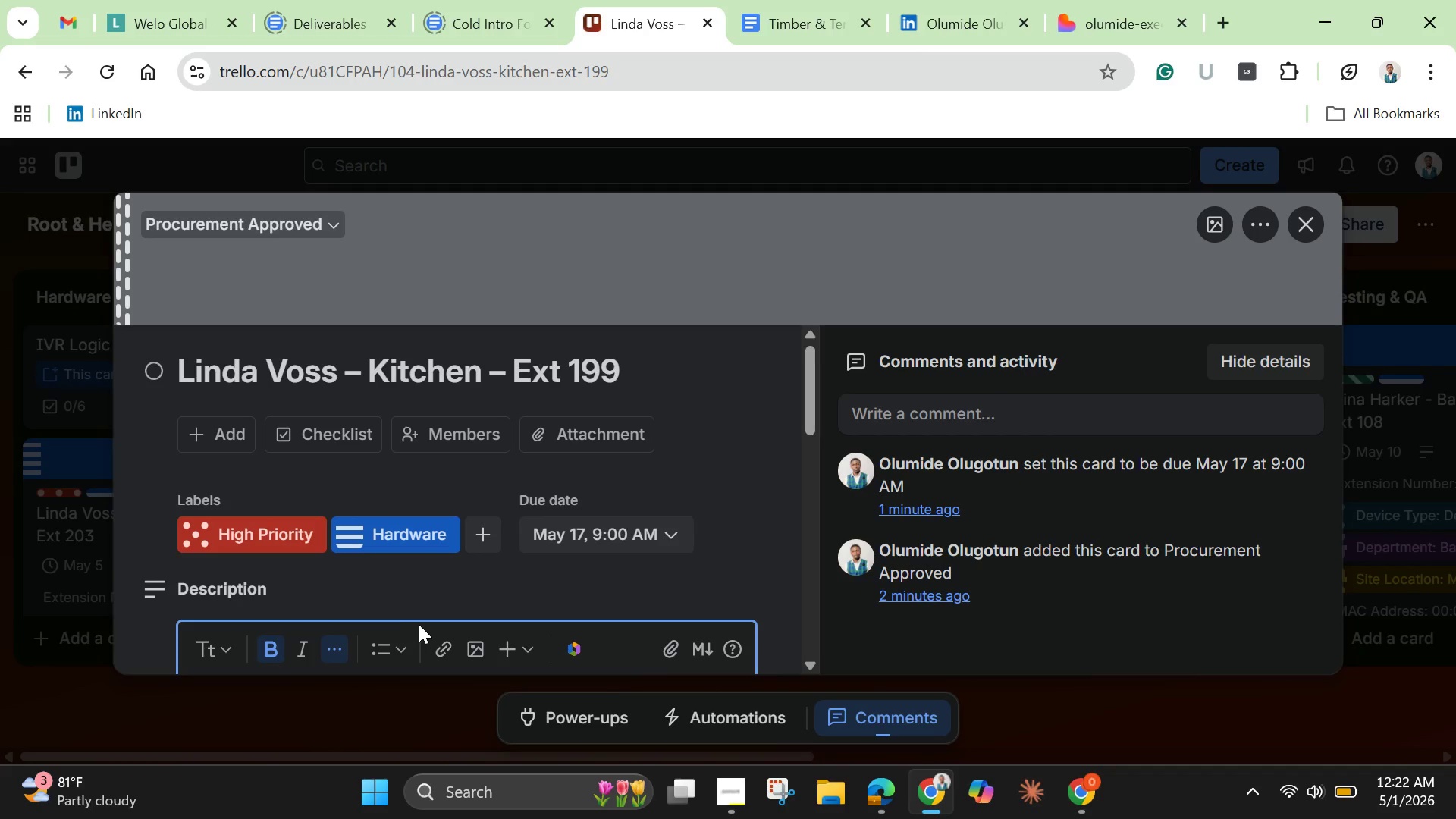 
scroll: coordinate [423, 578], scroll_direction: down, amount: 3.0
 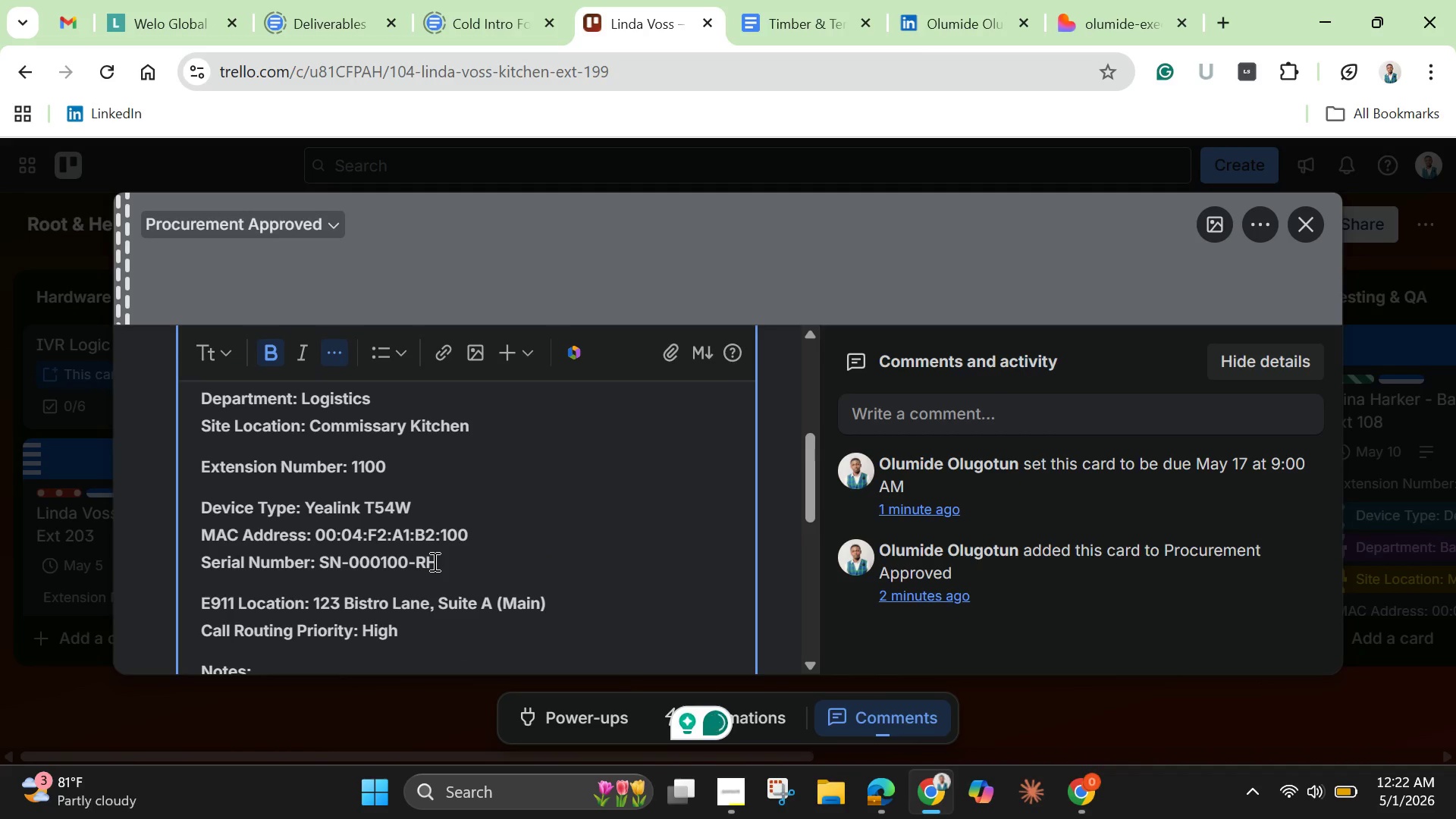 
key(Control+A)
 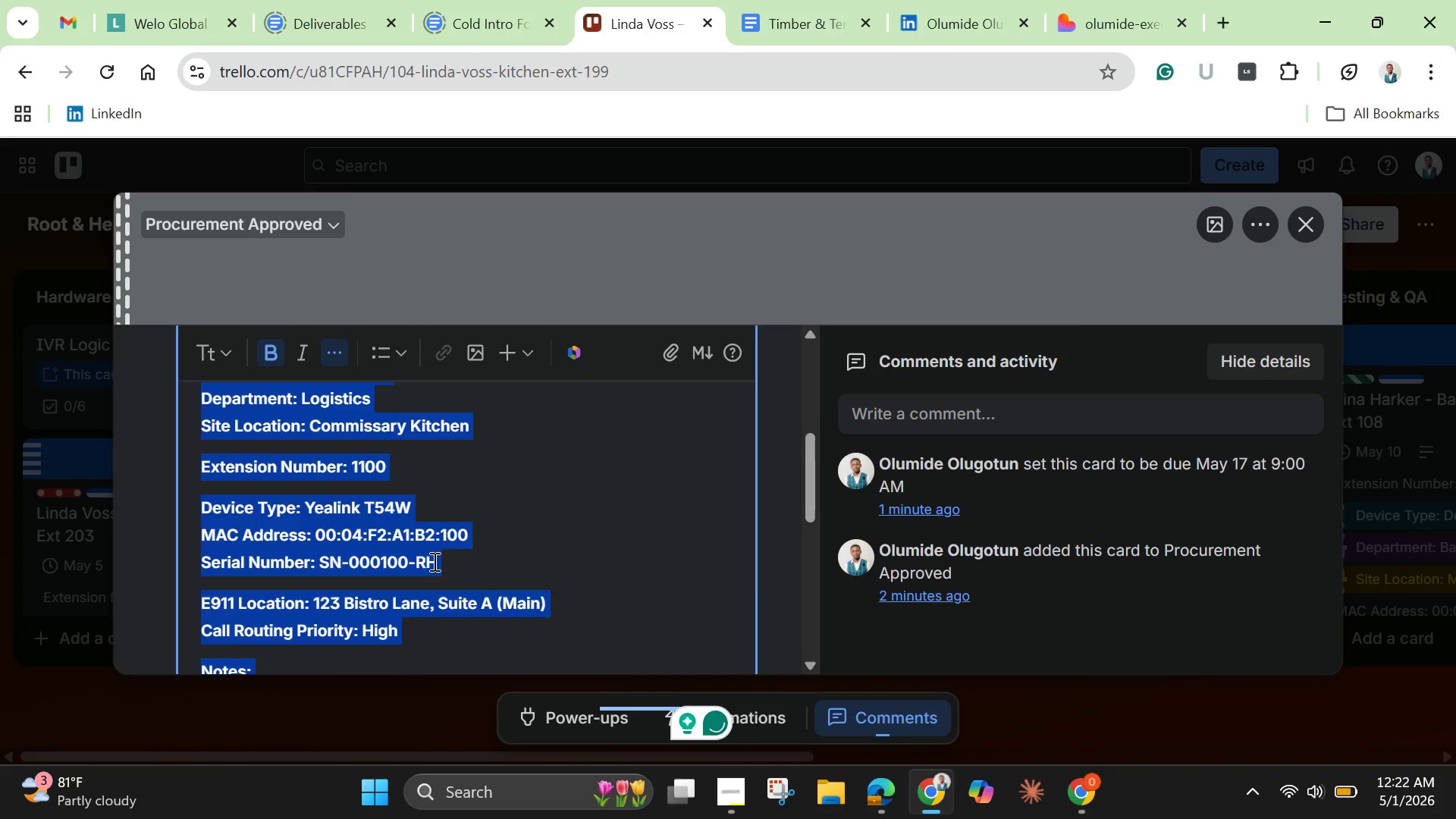 
key(Backspace)
 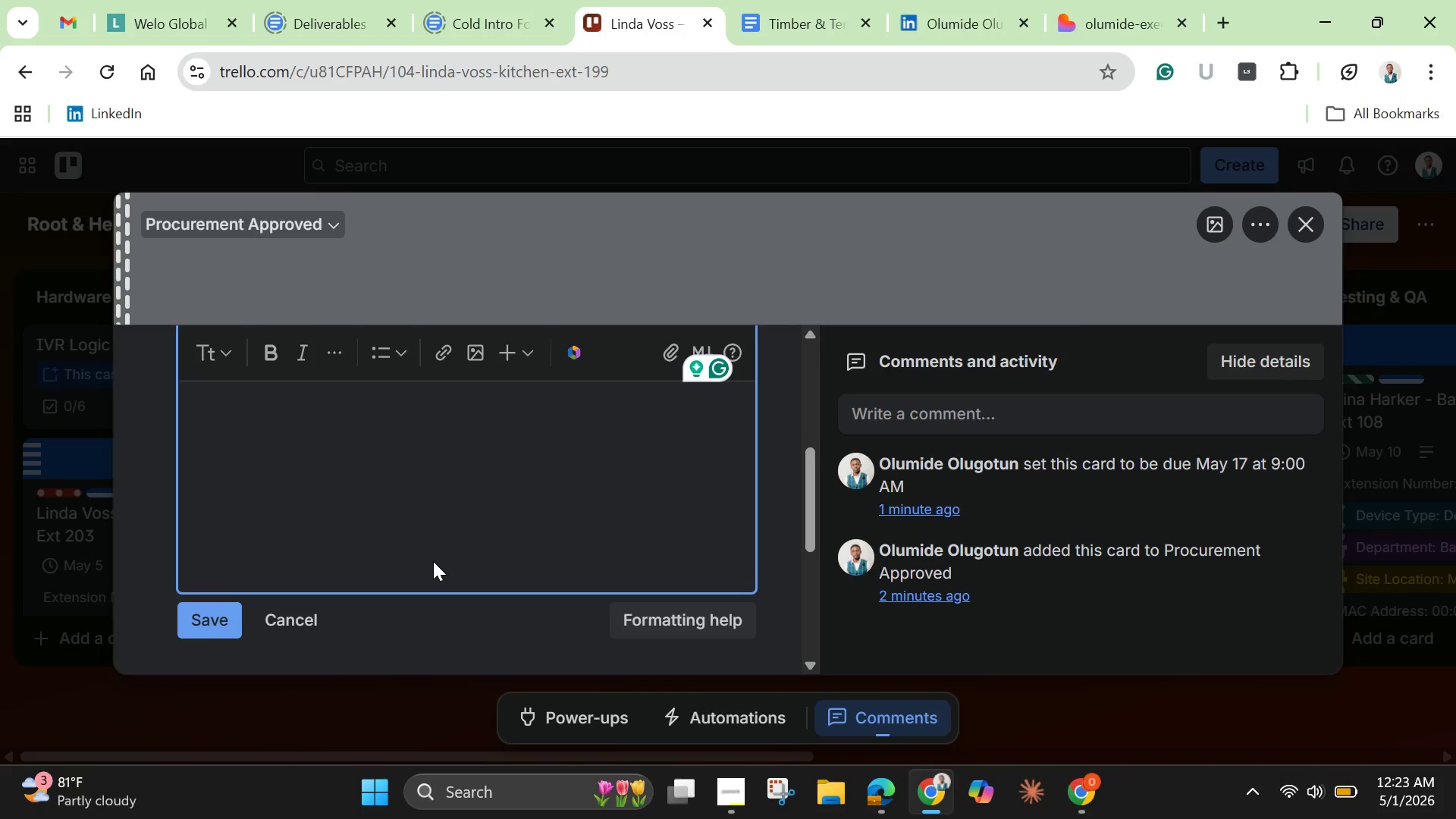 
key(Control+V)
 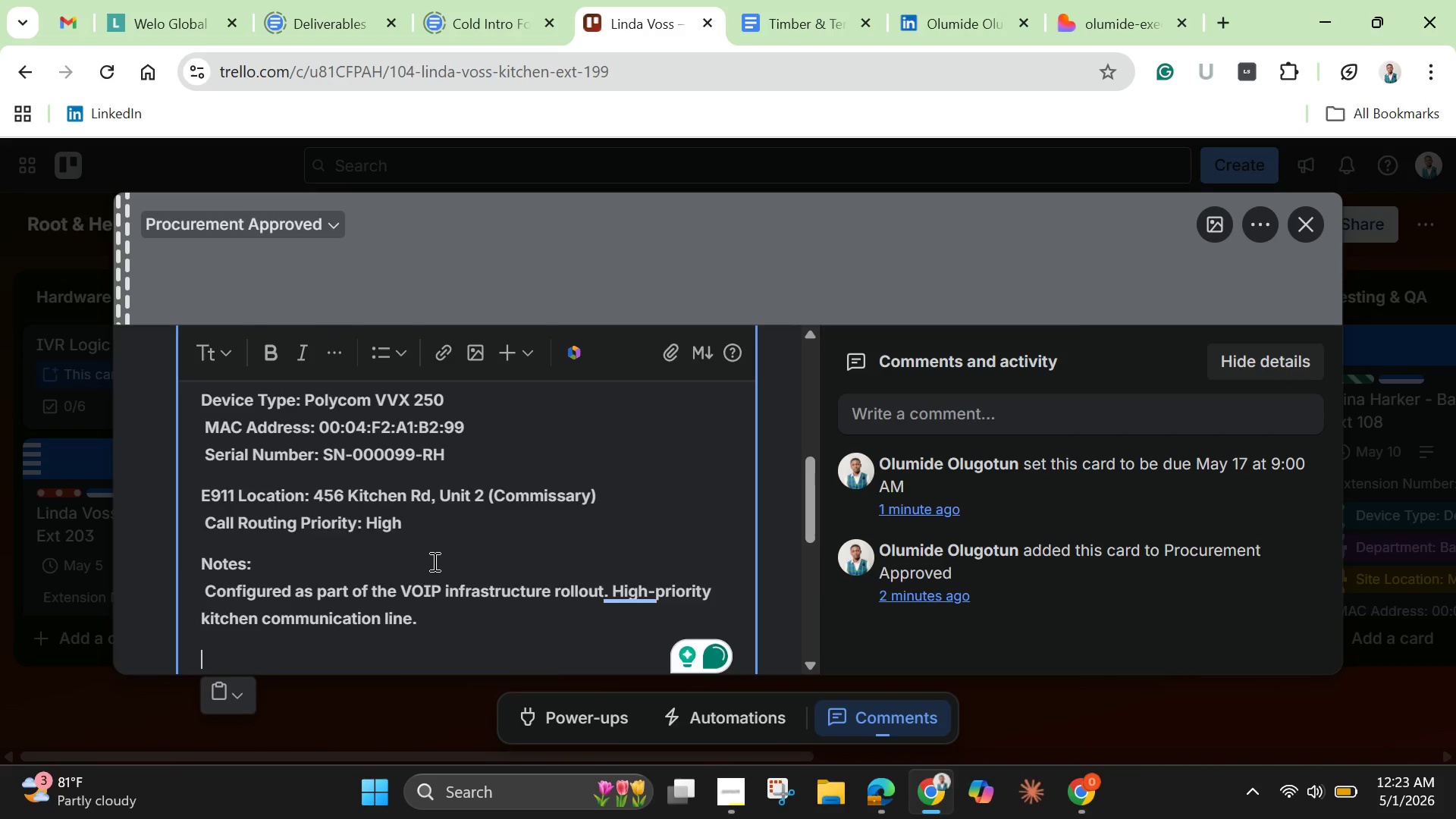 
scroll: coordinate [433, 561], scroll_direction: down, amount: 2.0
 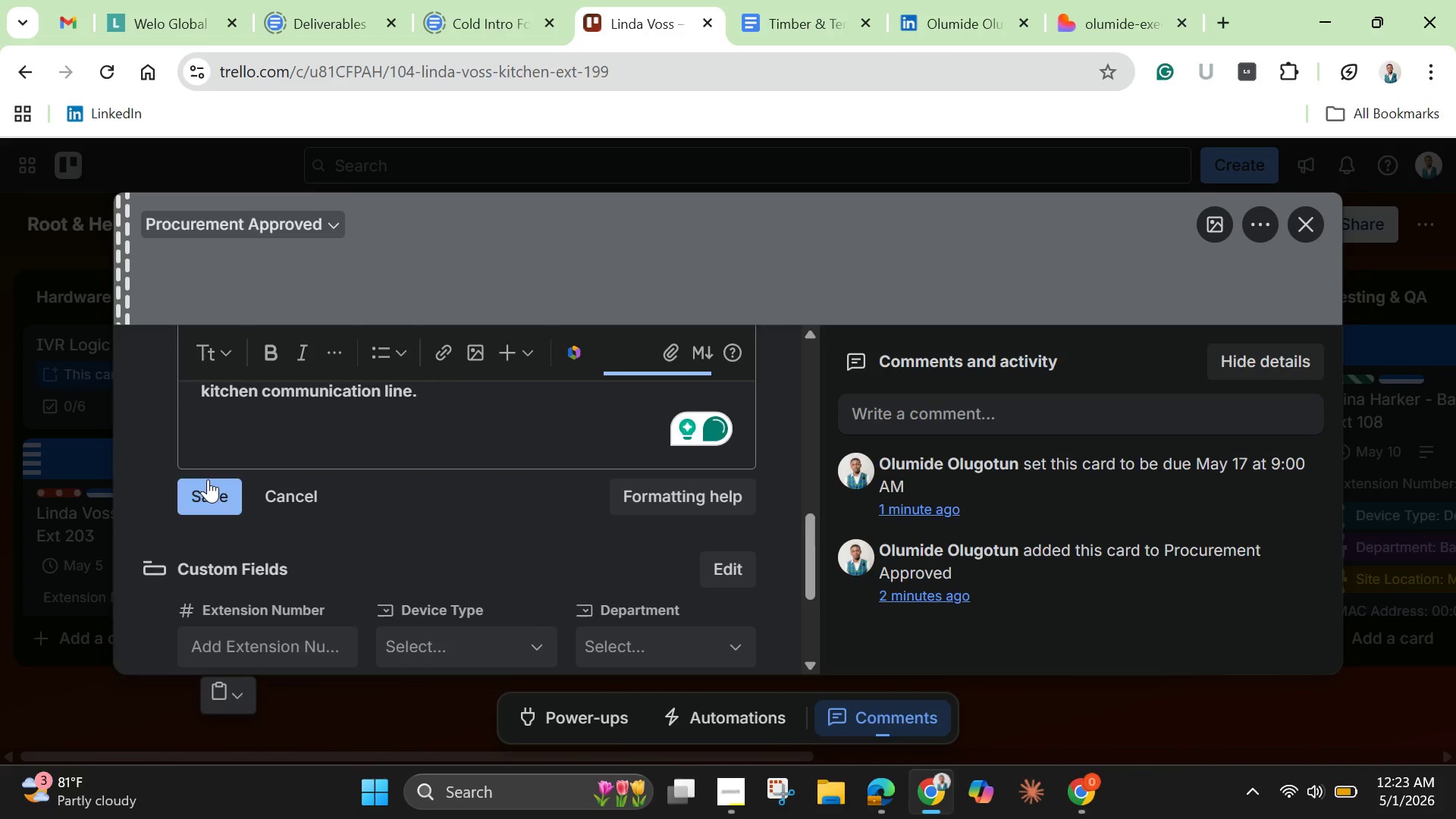 
left_click([208, 479])
 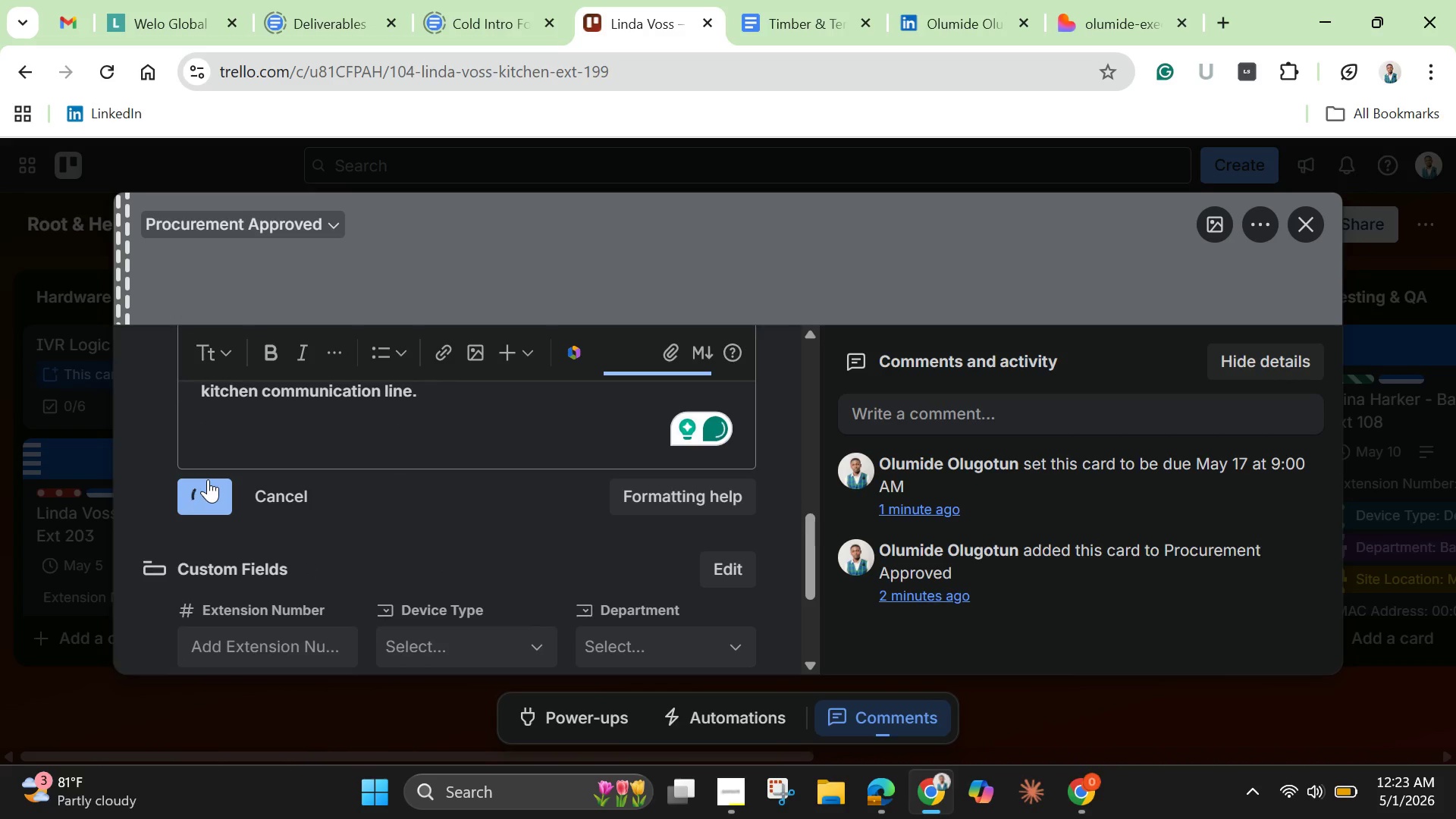 
mouse_move([472, 334])
 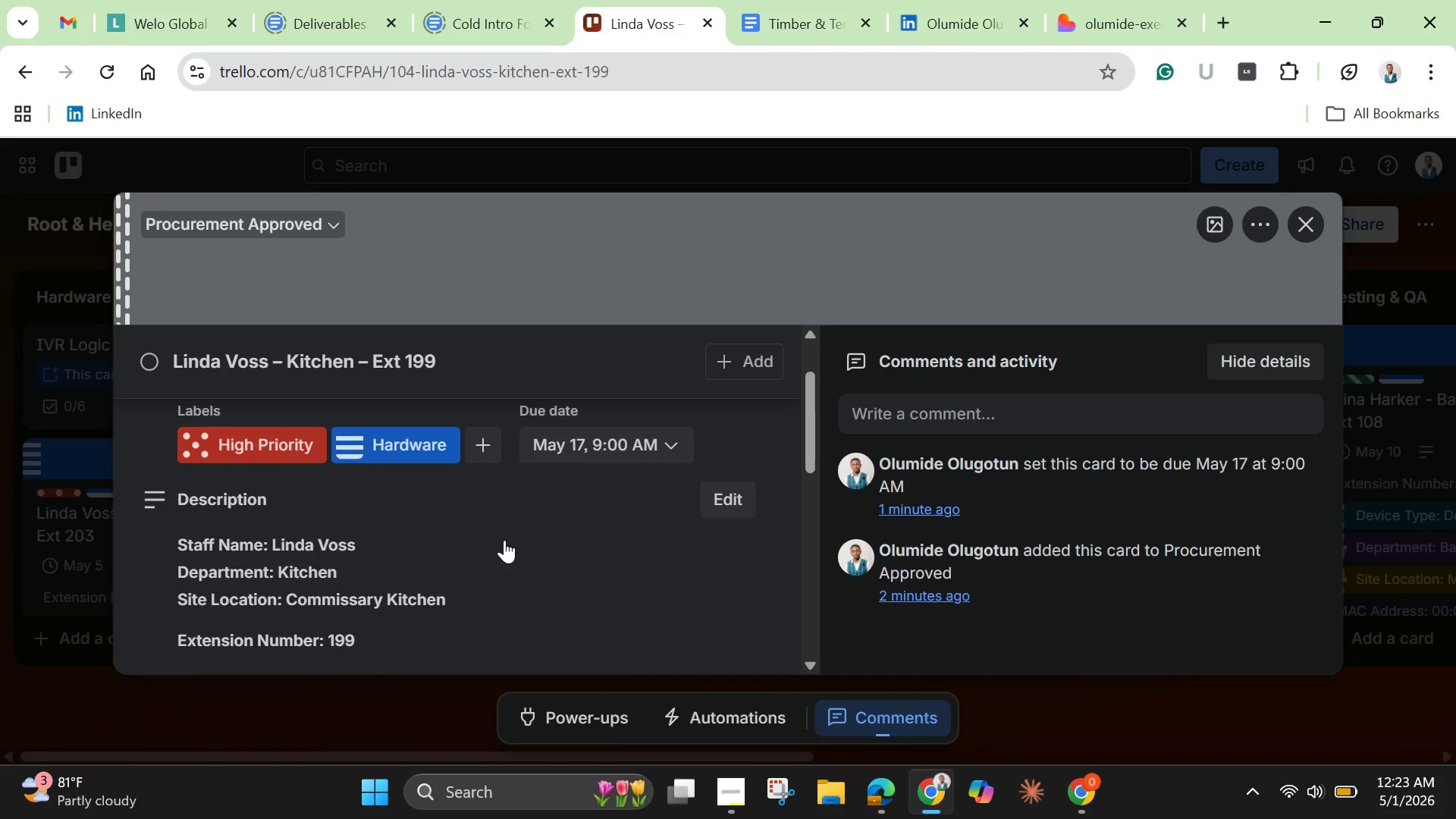 
left_click([504, 540])
 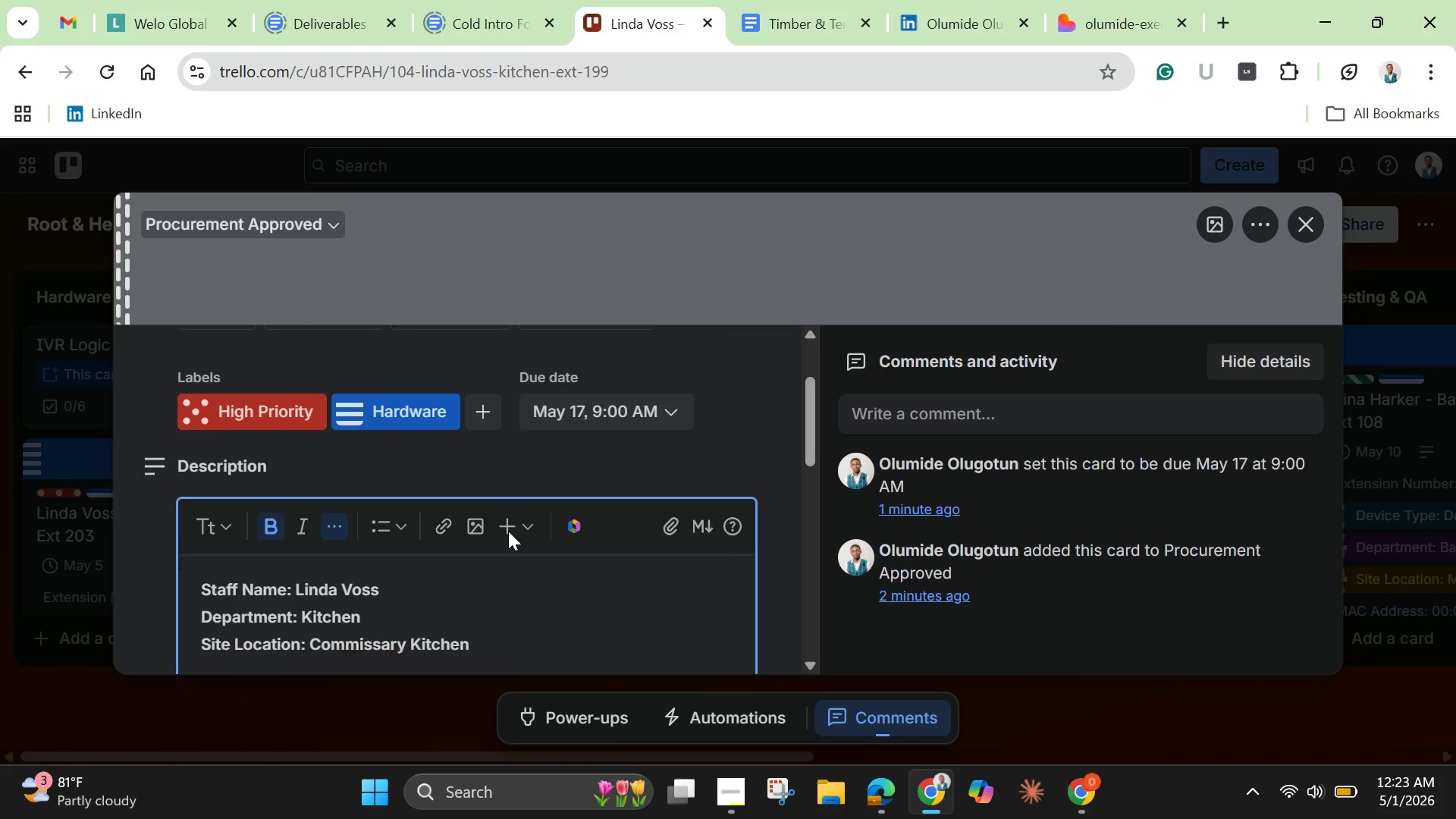 
scroll: coordinate [508, 531], scroll_direction: down, amount: 5.0
 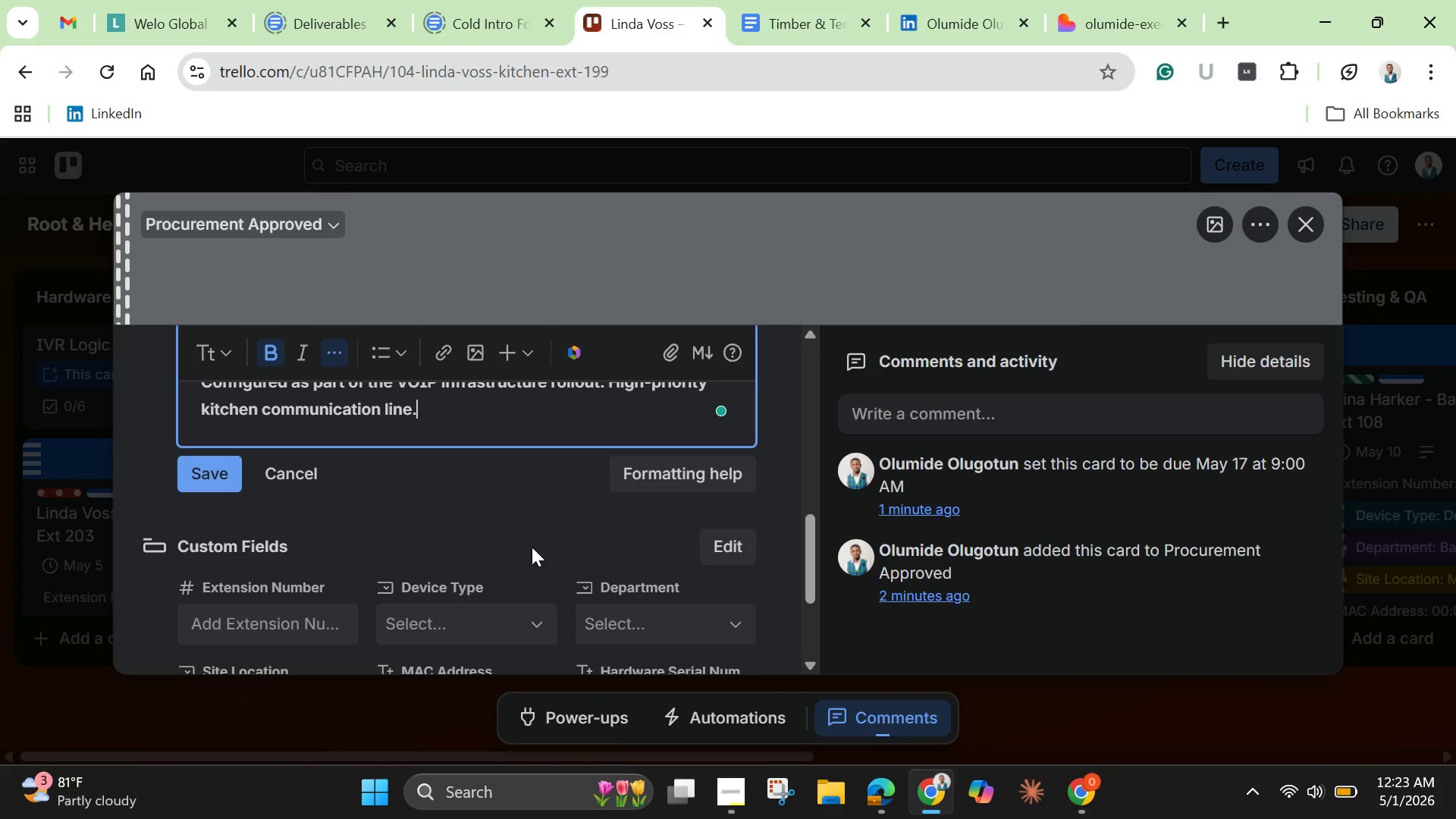 
wait(6.67)
 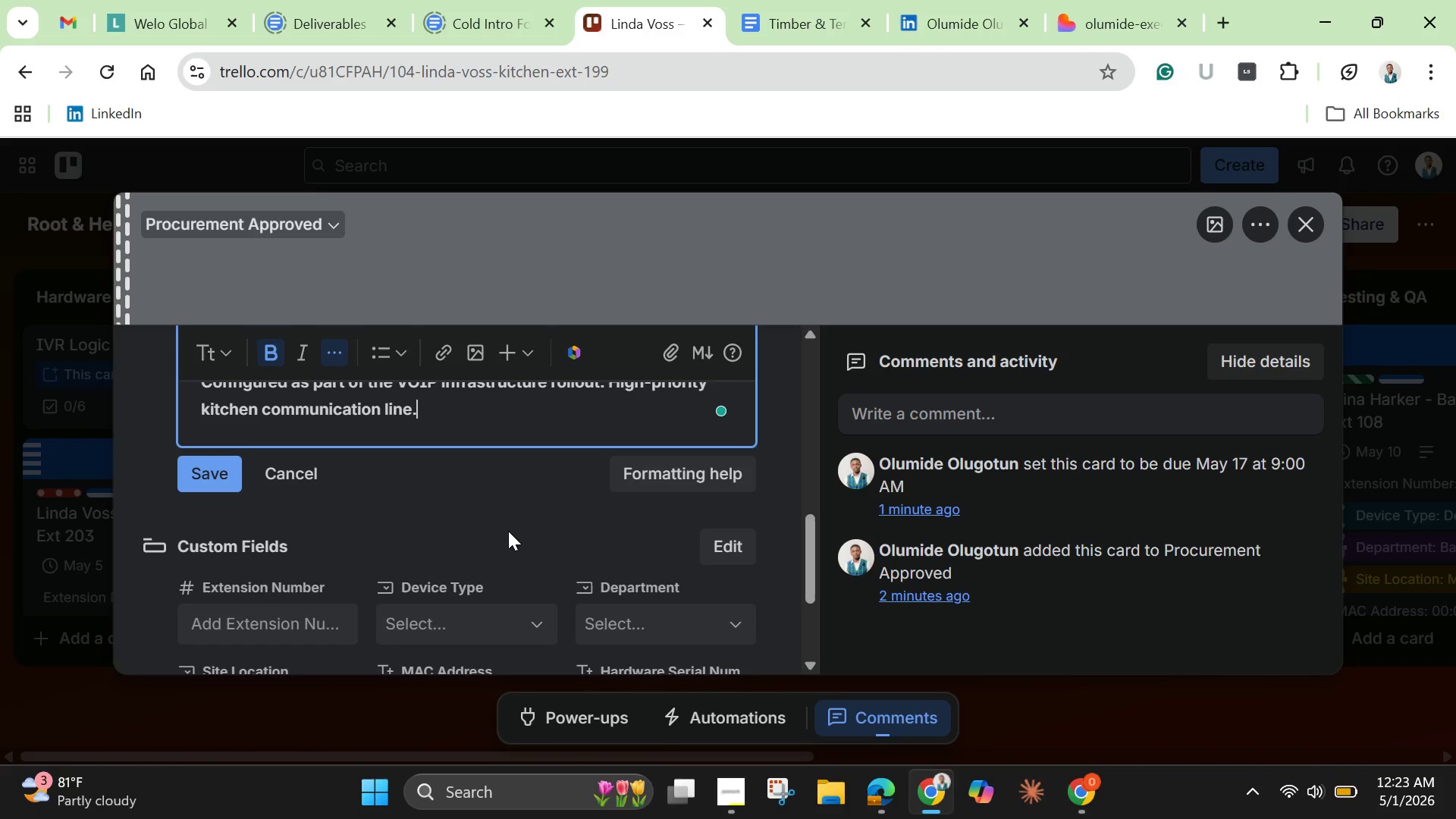 
left_click([270, 620])
 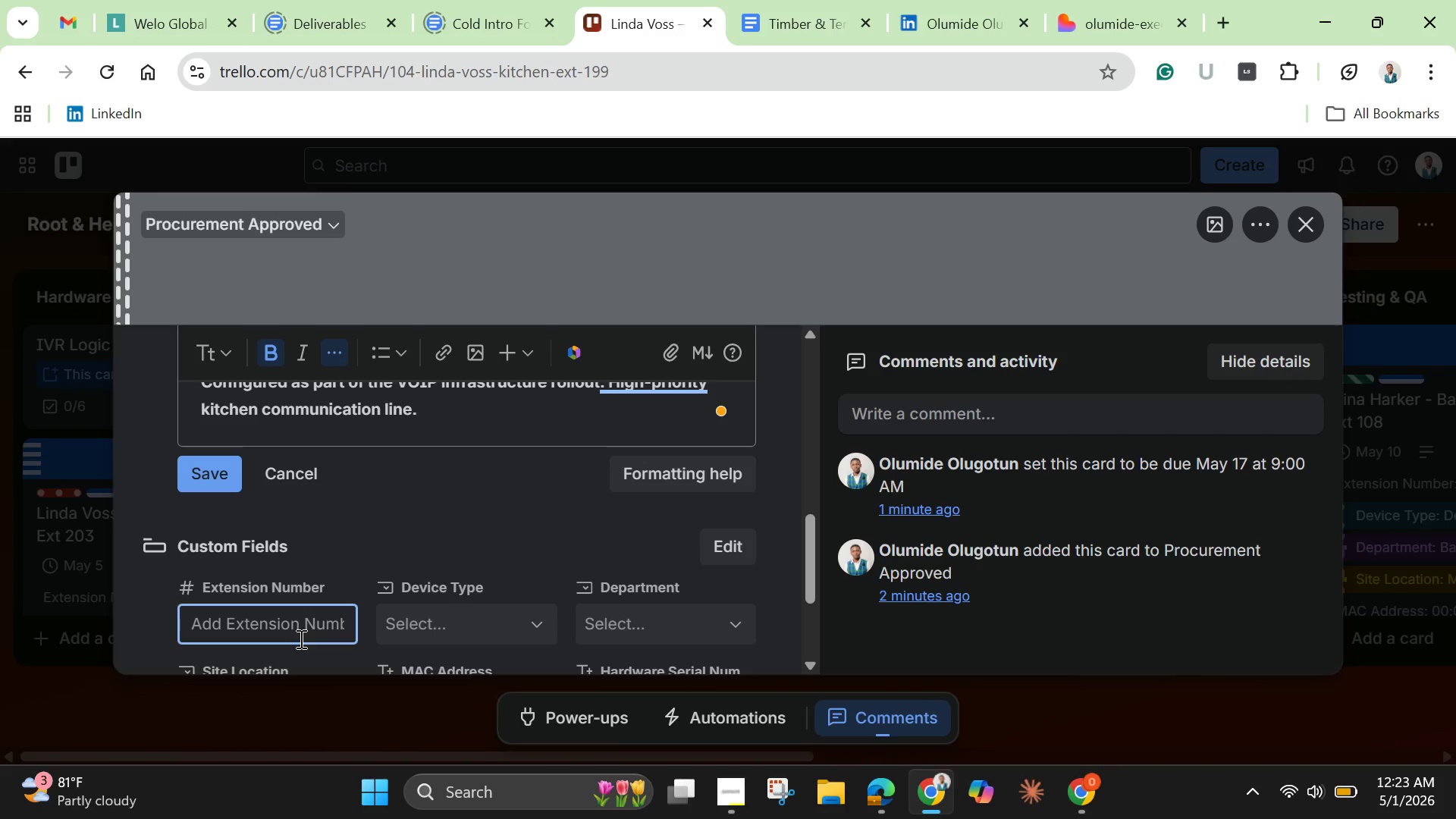 
type(199)
 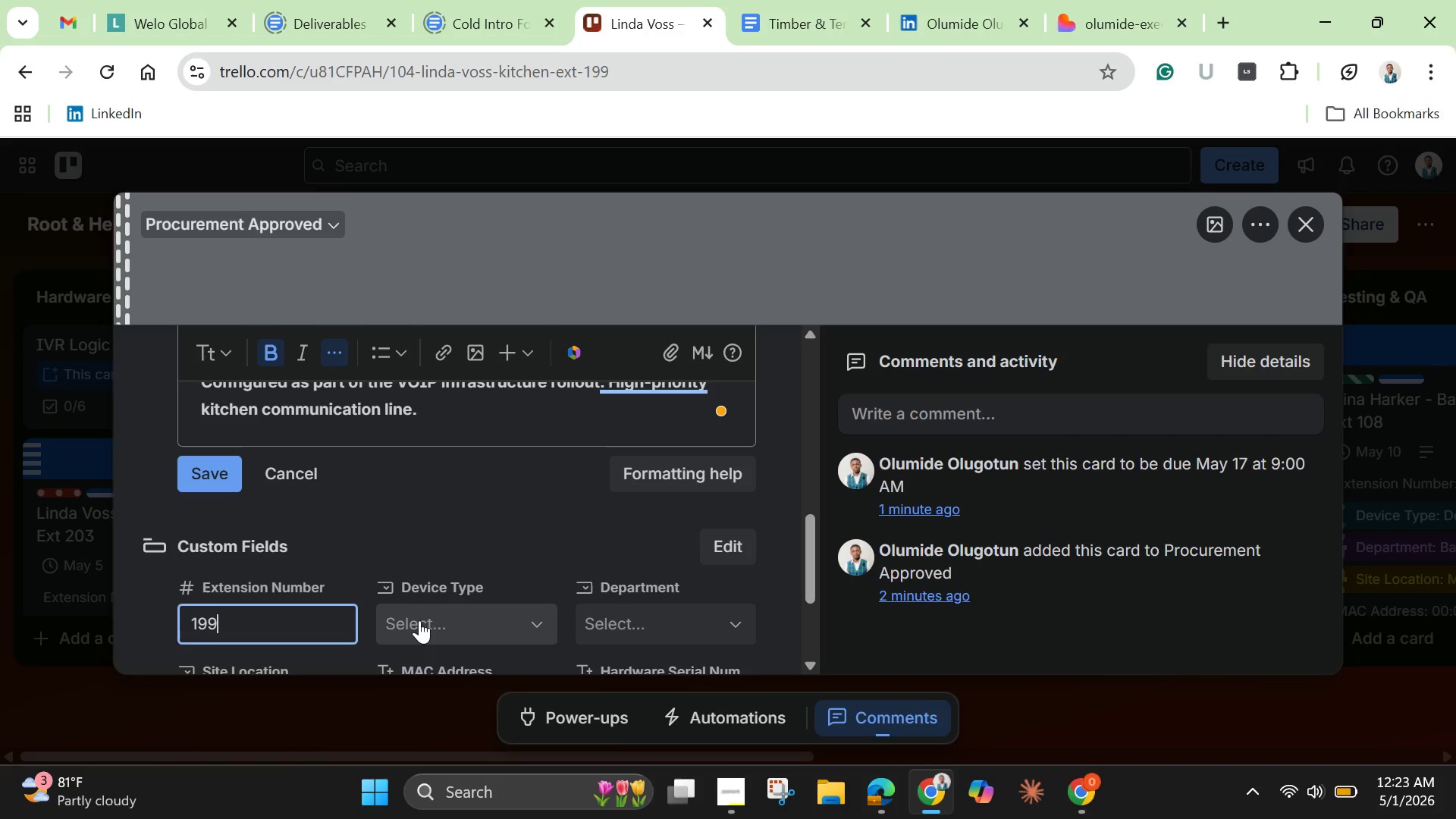 
left_click([427, 620])
 